 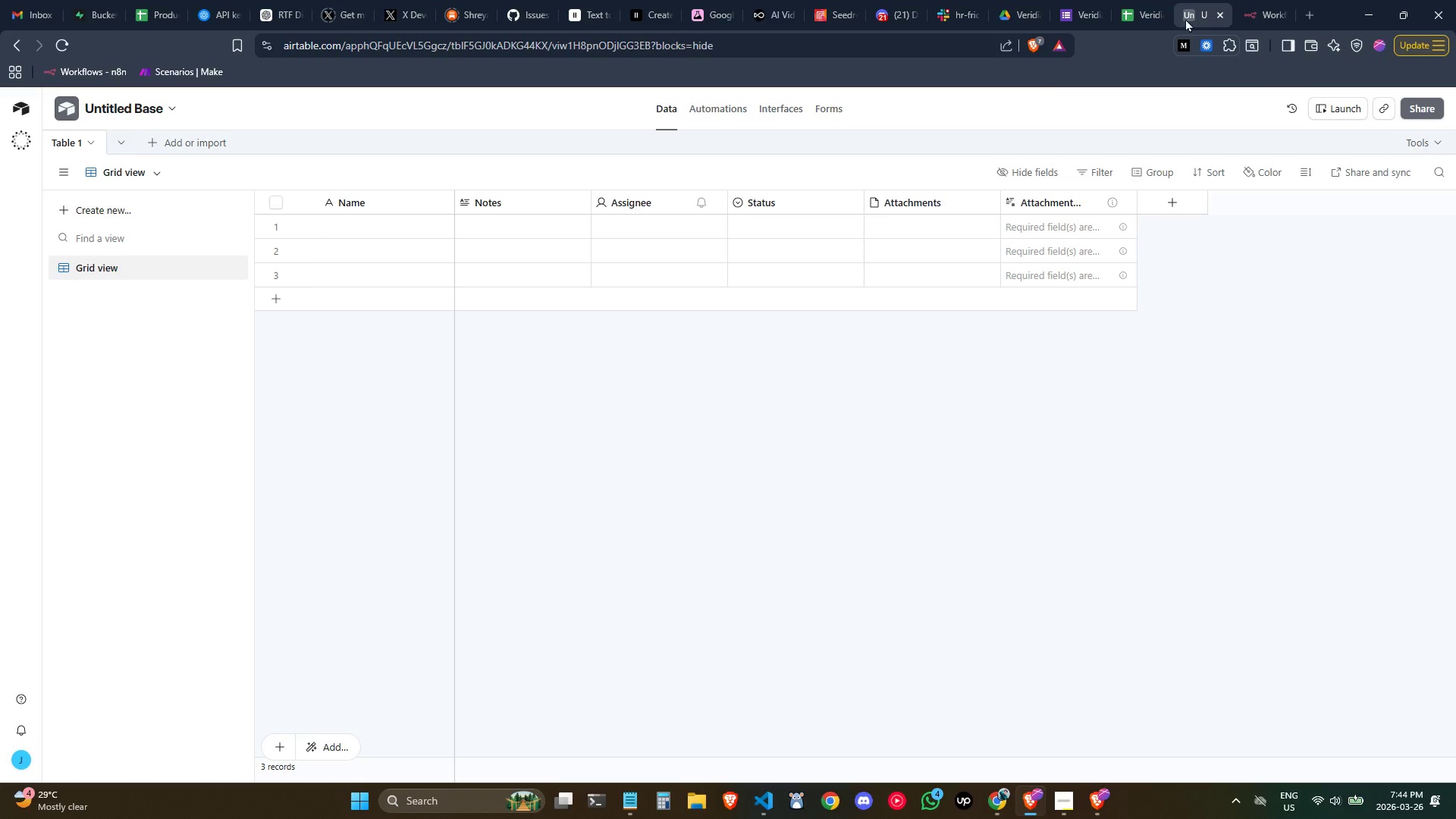 
left_click([130, 110])
 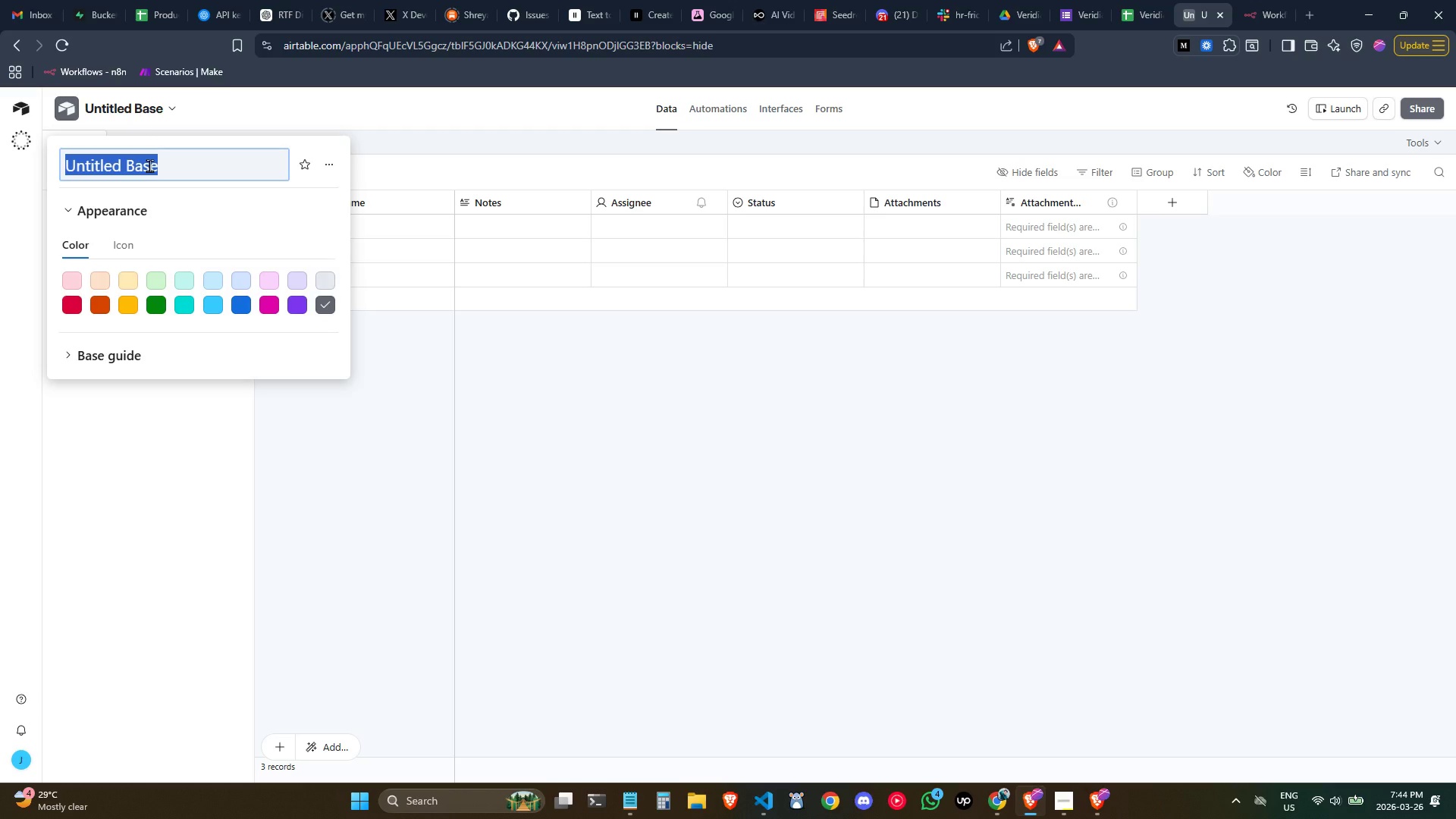 
type(Veridian )
key(Backspace)
key(Backspace)
type(n Grove Gues)
 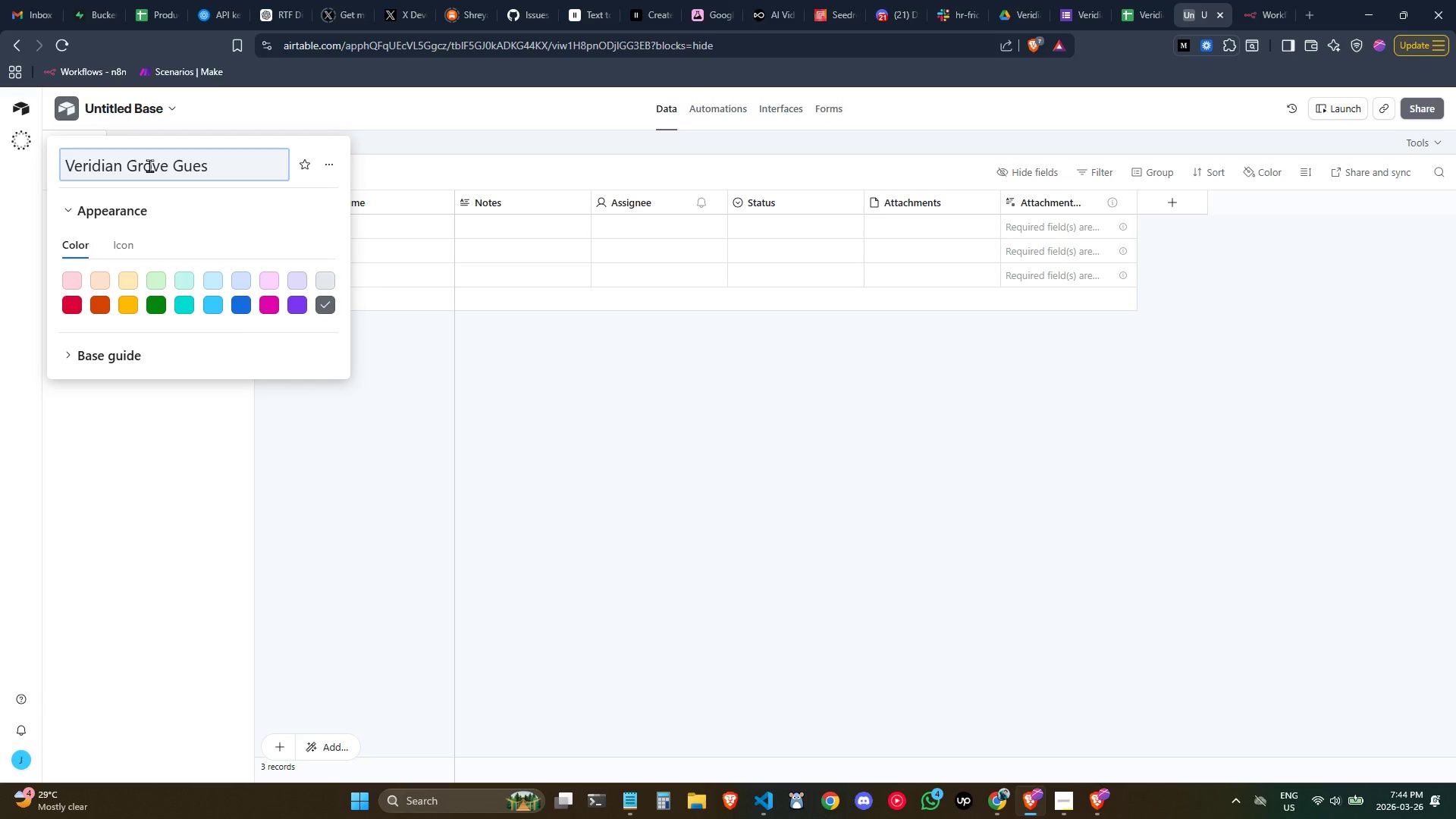 
type(t Mangemen)
key(Backspace)
key(Backspace)
key(Backspace)
key(Backspace)
key(Backspace)
type(agen)
key(Backspace)
type(ment)
 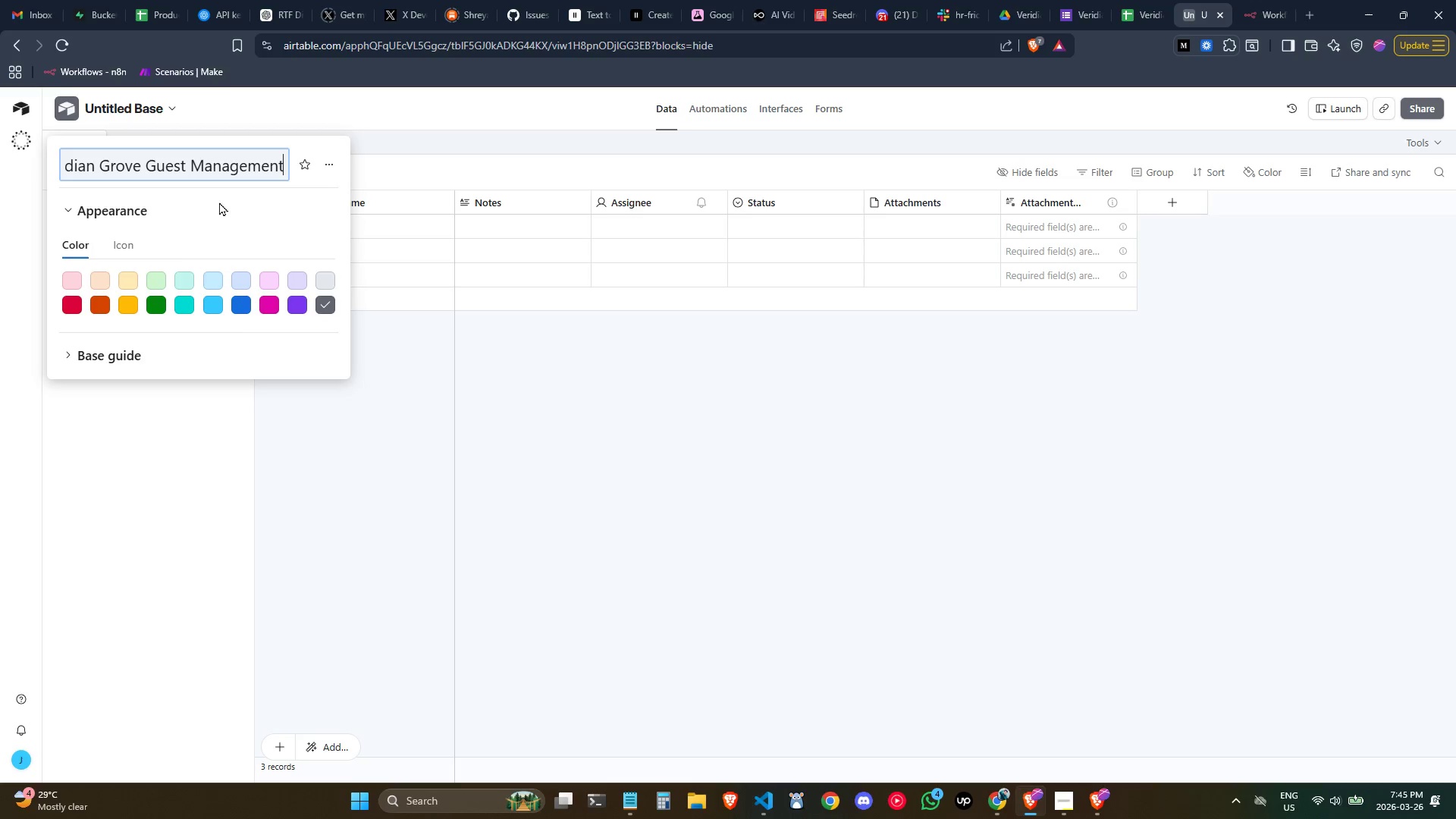 
left_click([215, 302])
 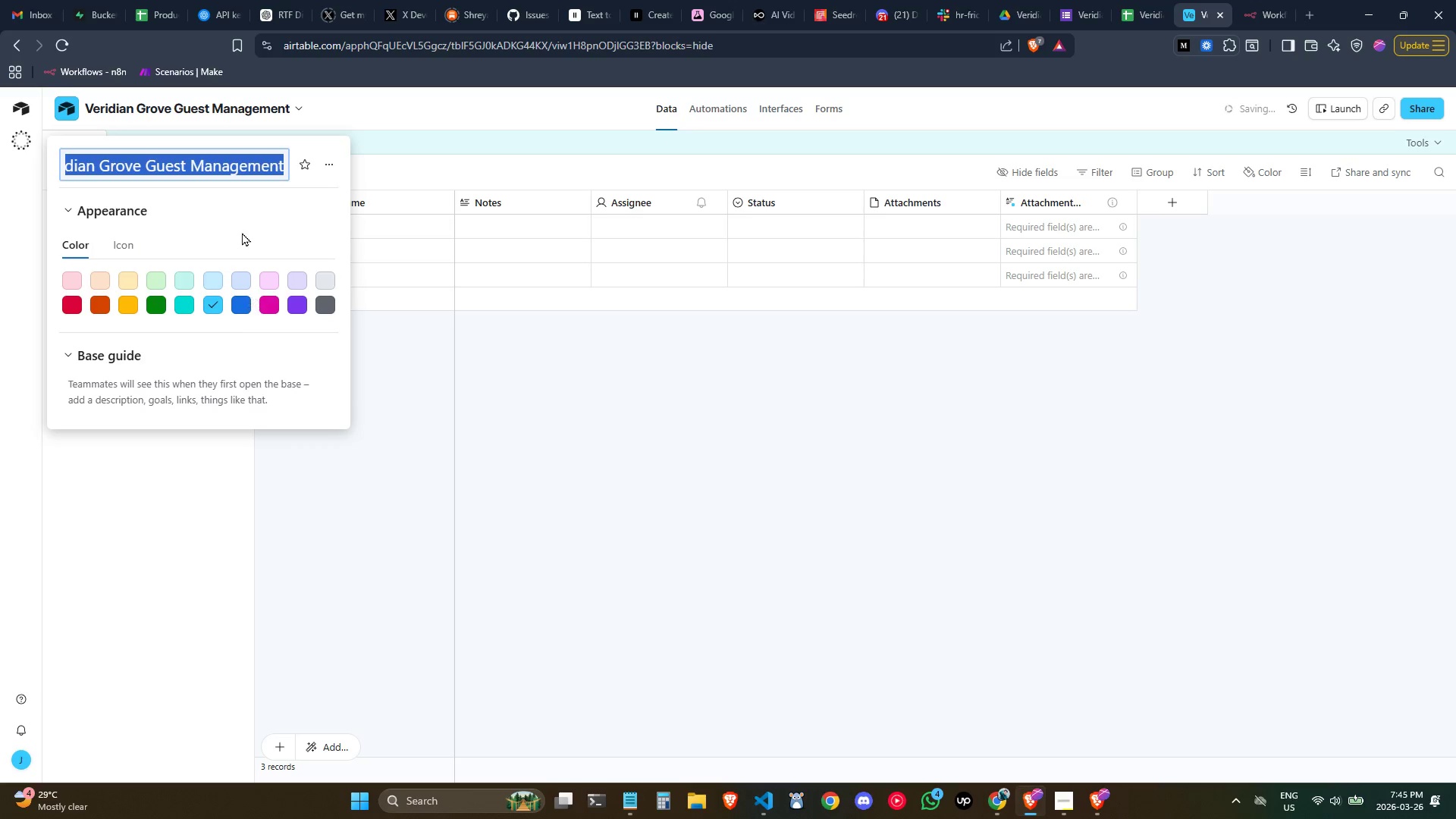 
left_click([241, 214])
 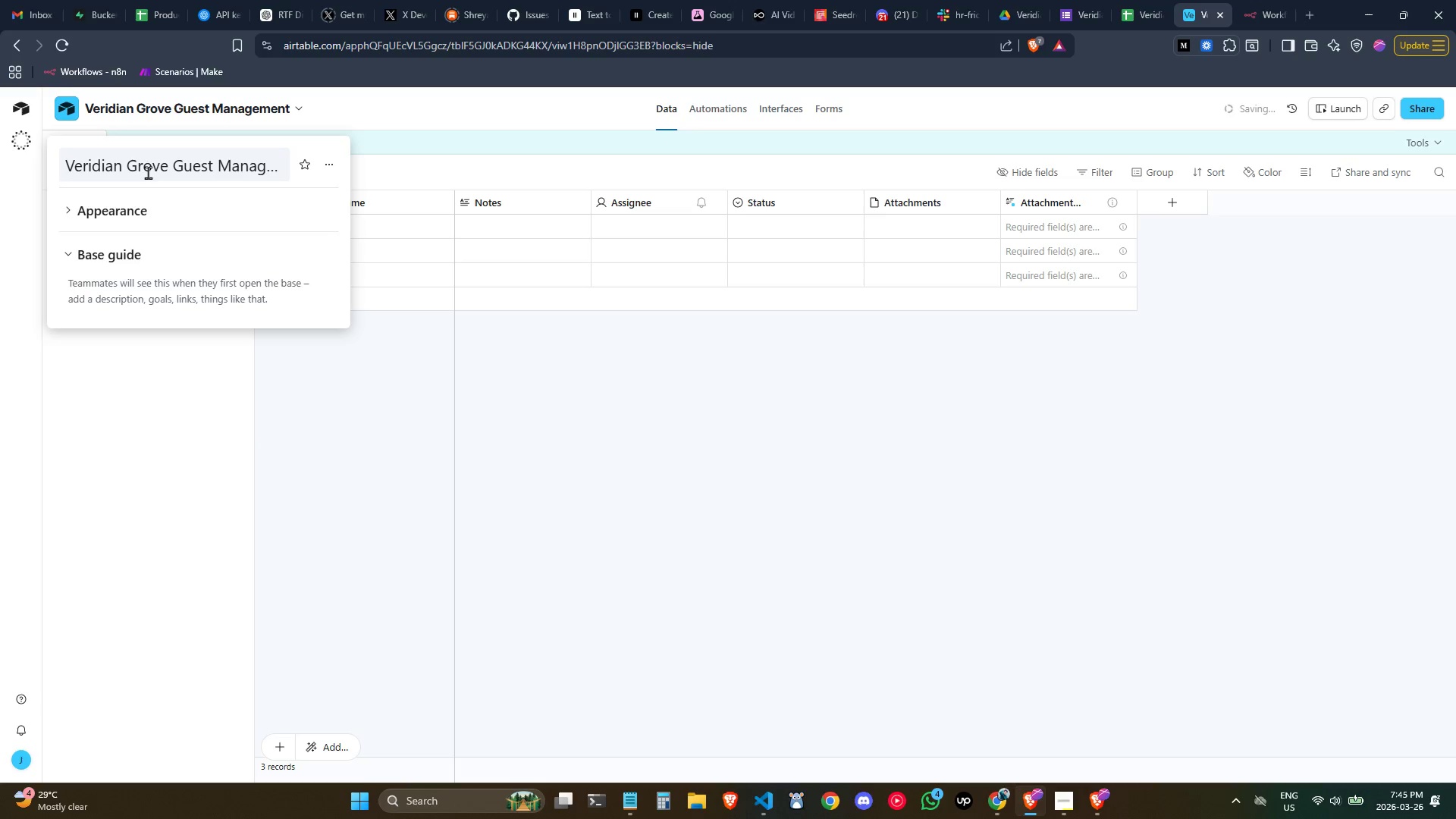 
left_click([112, 208])
 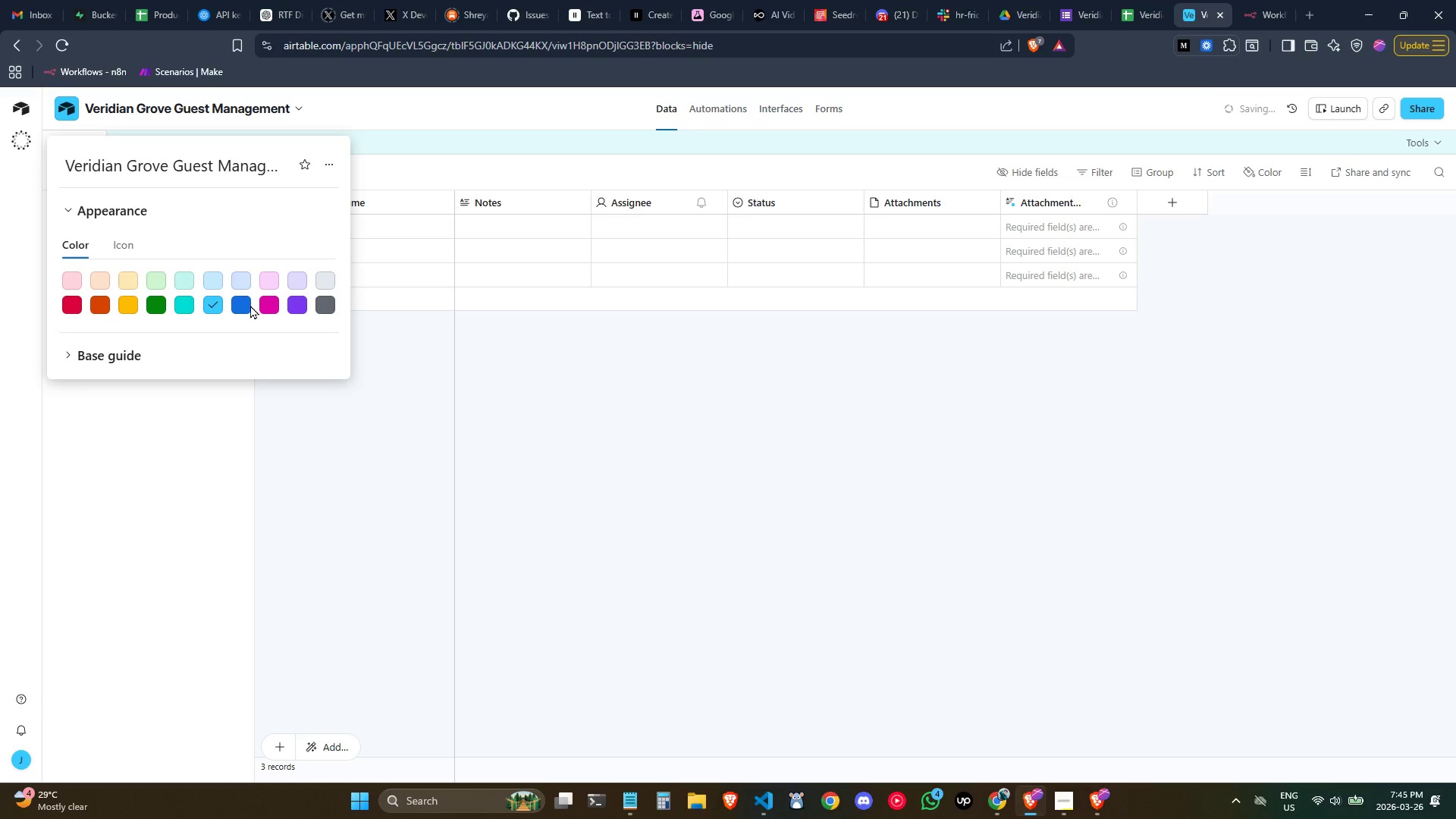 
left_click([271, 309])
 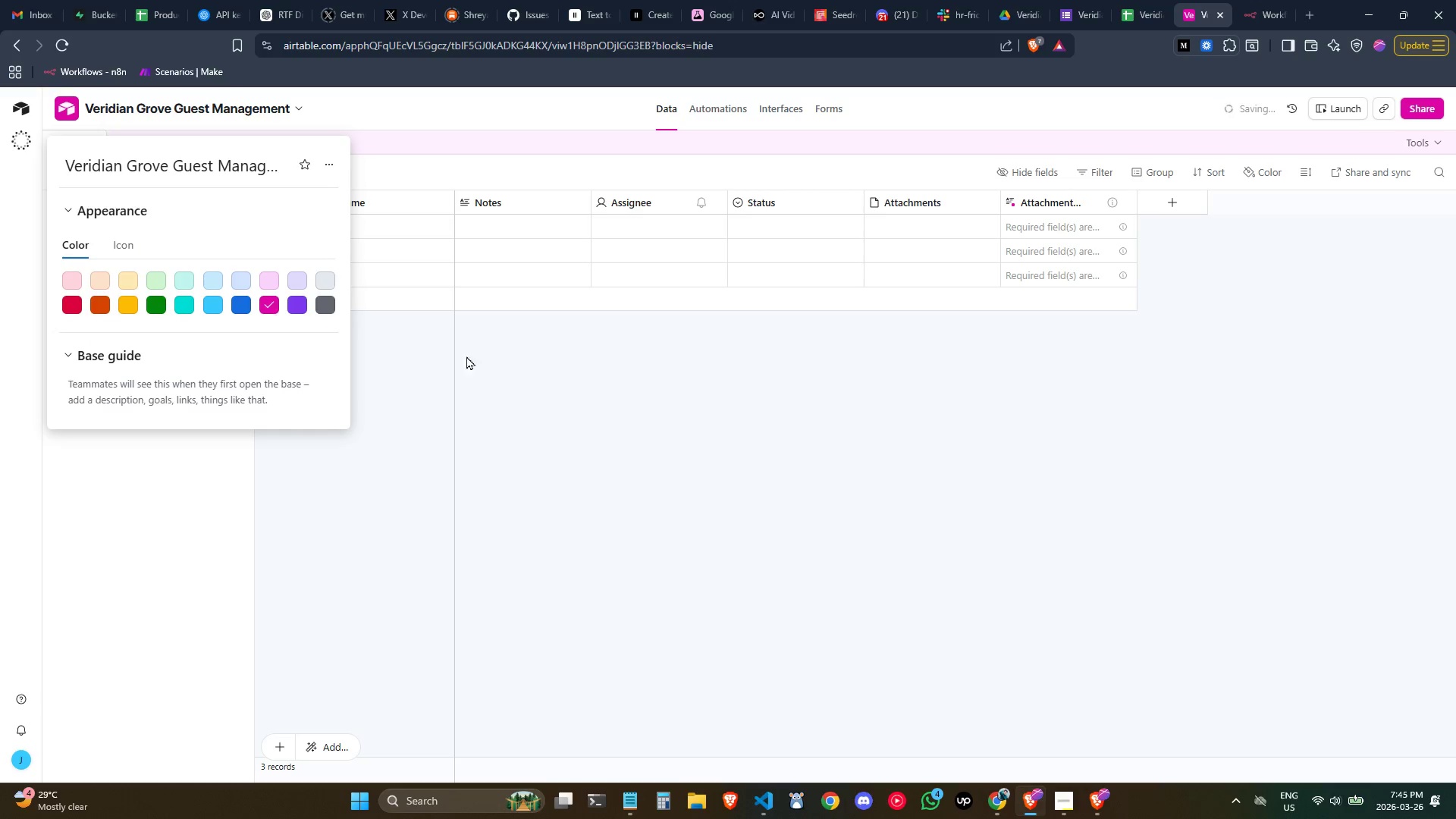 
left_click([601, 385])
 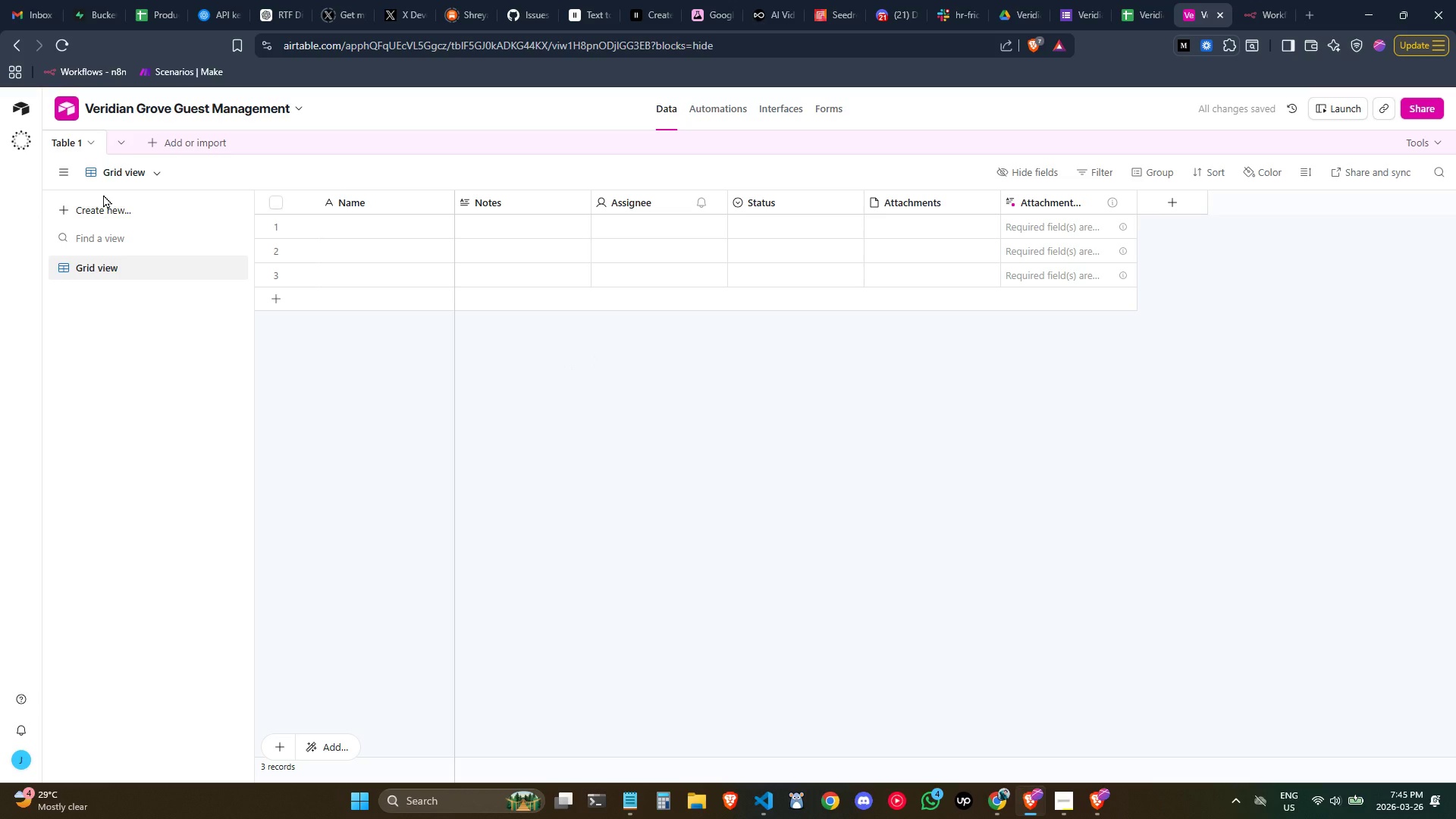 
wait(11.53)
 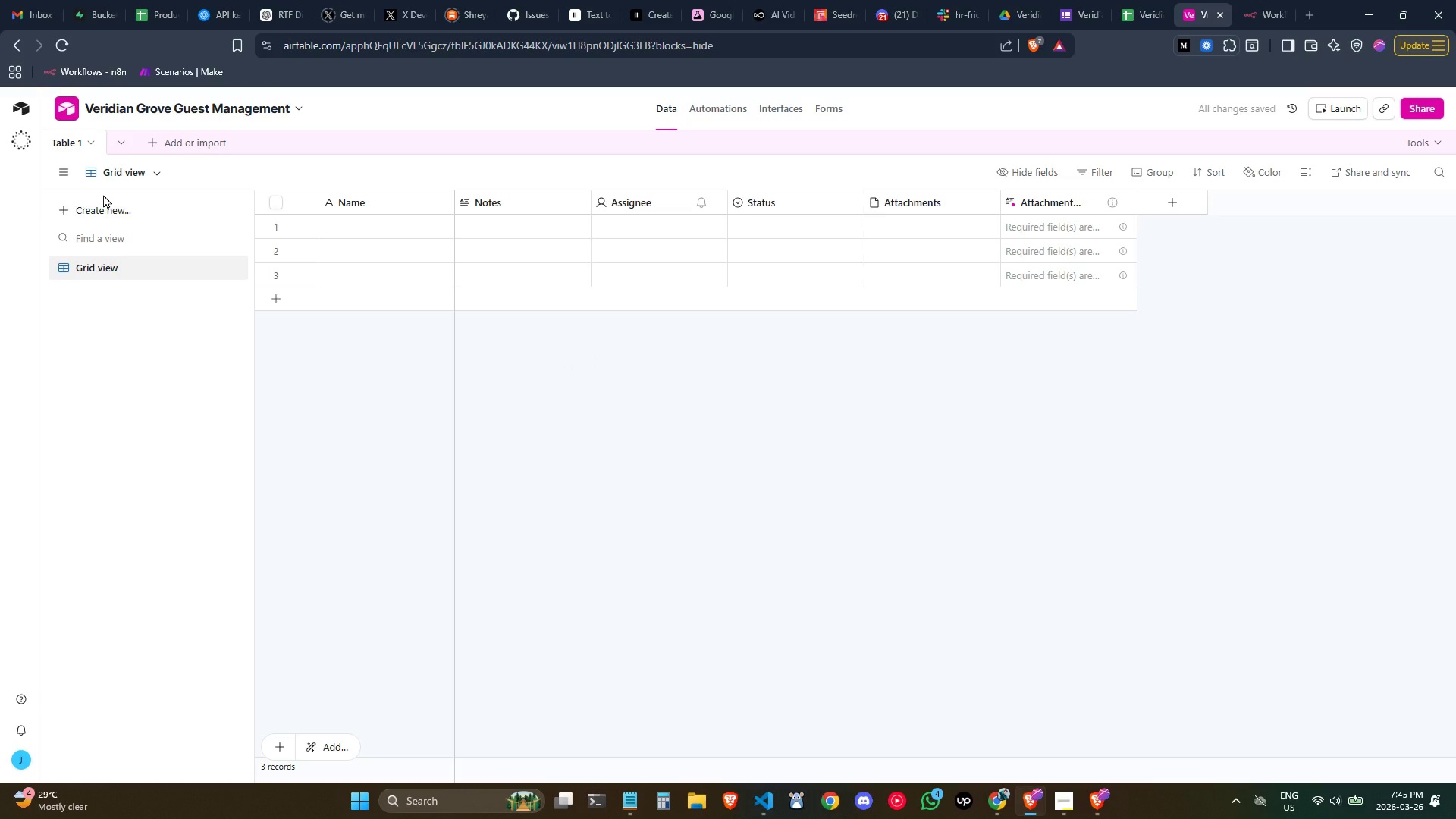 
left_click([90, 137])
 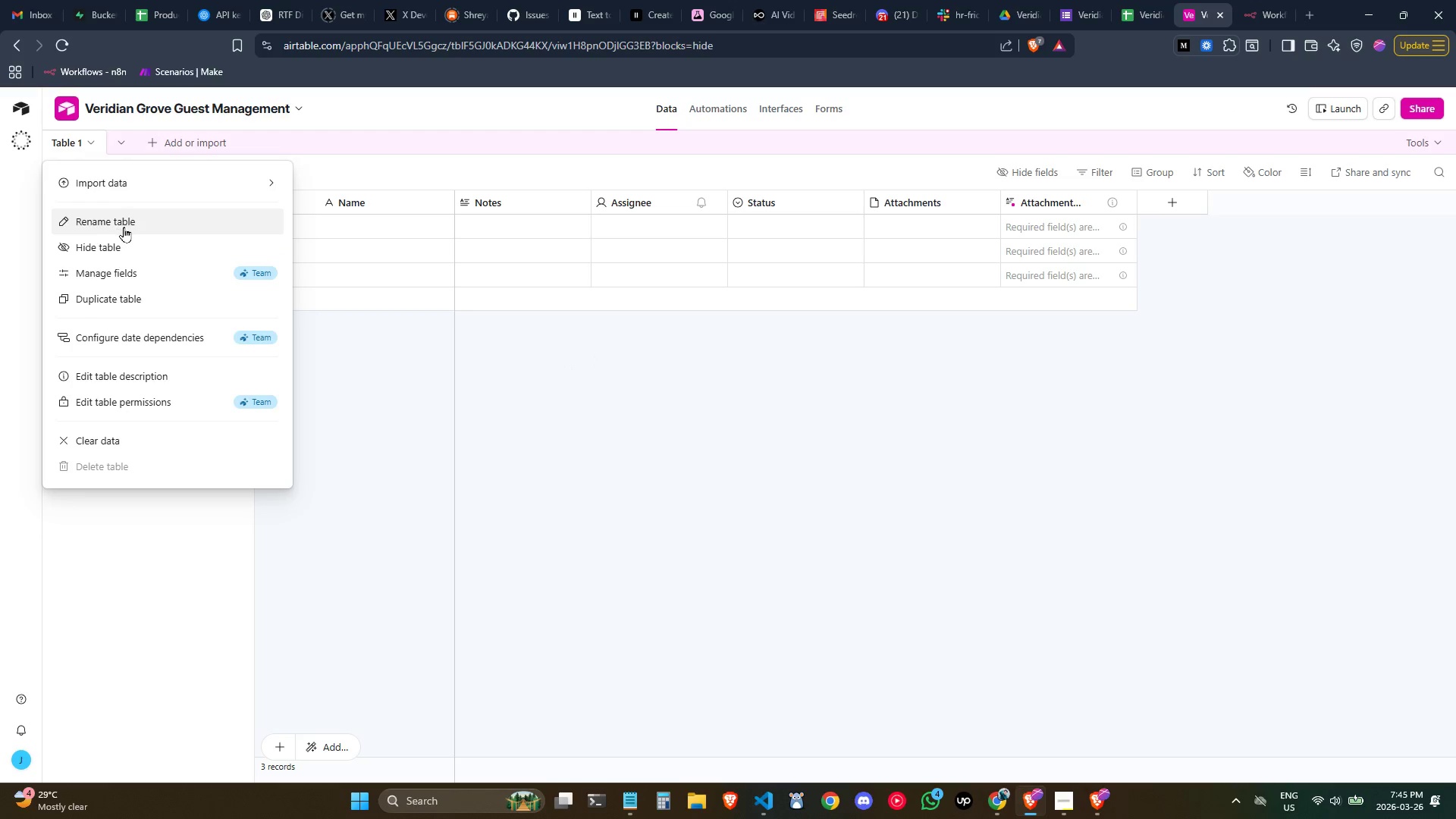 
left_click([123, 228])
 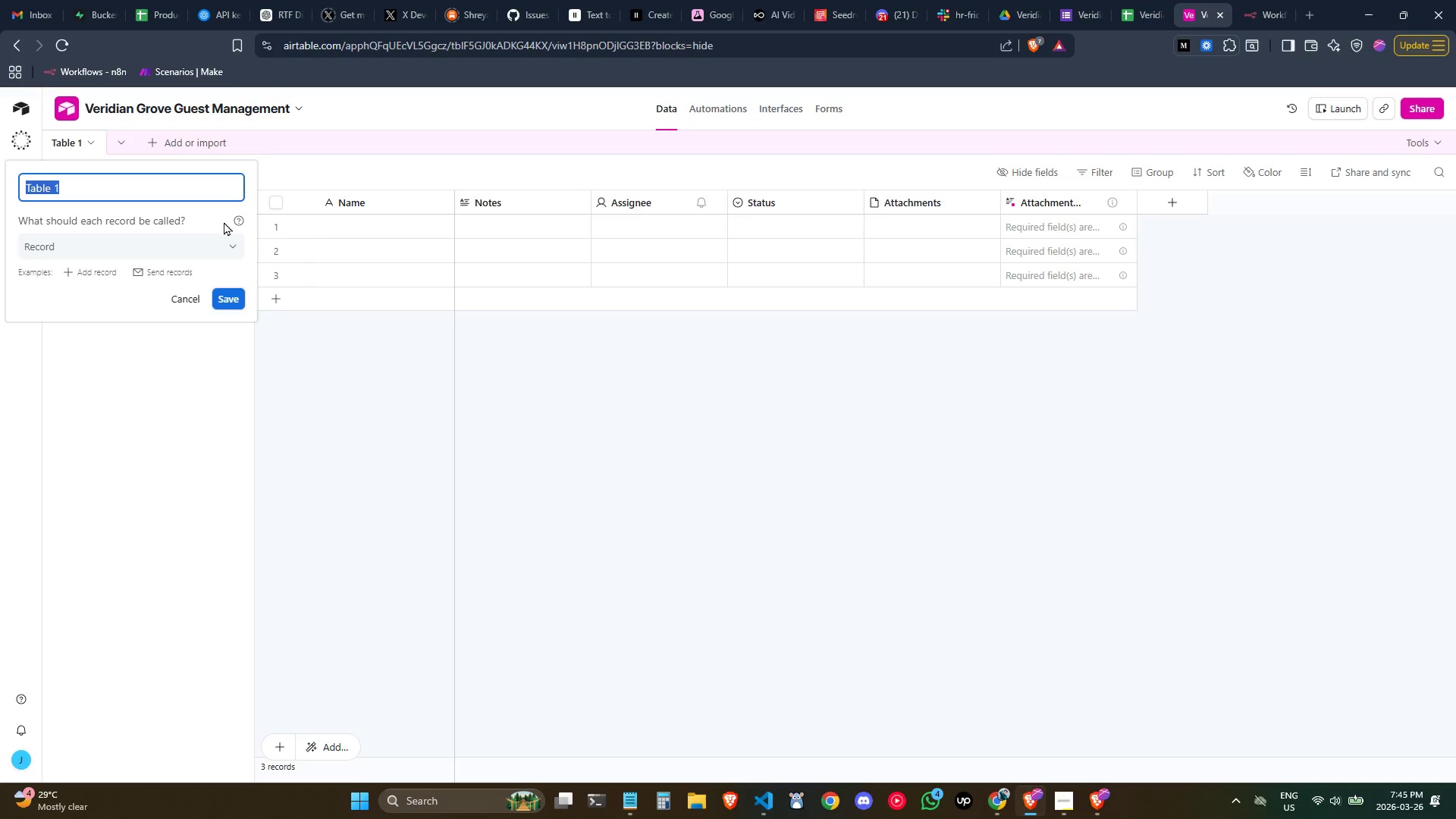 
type(Guests)
 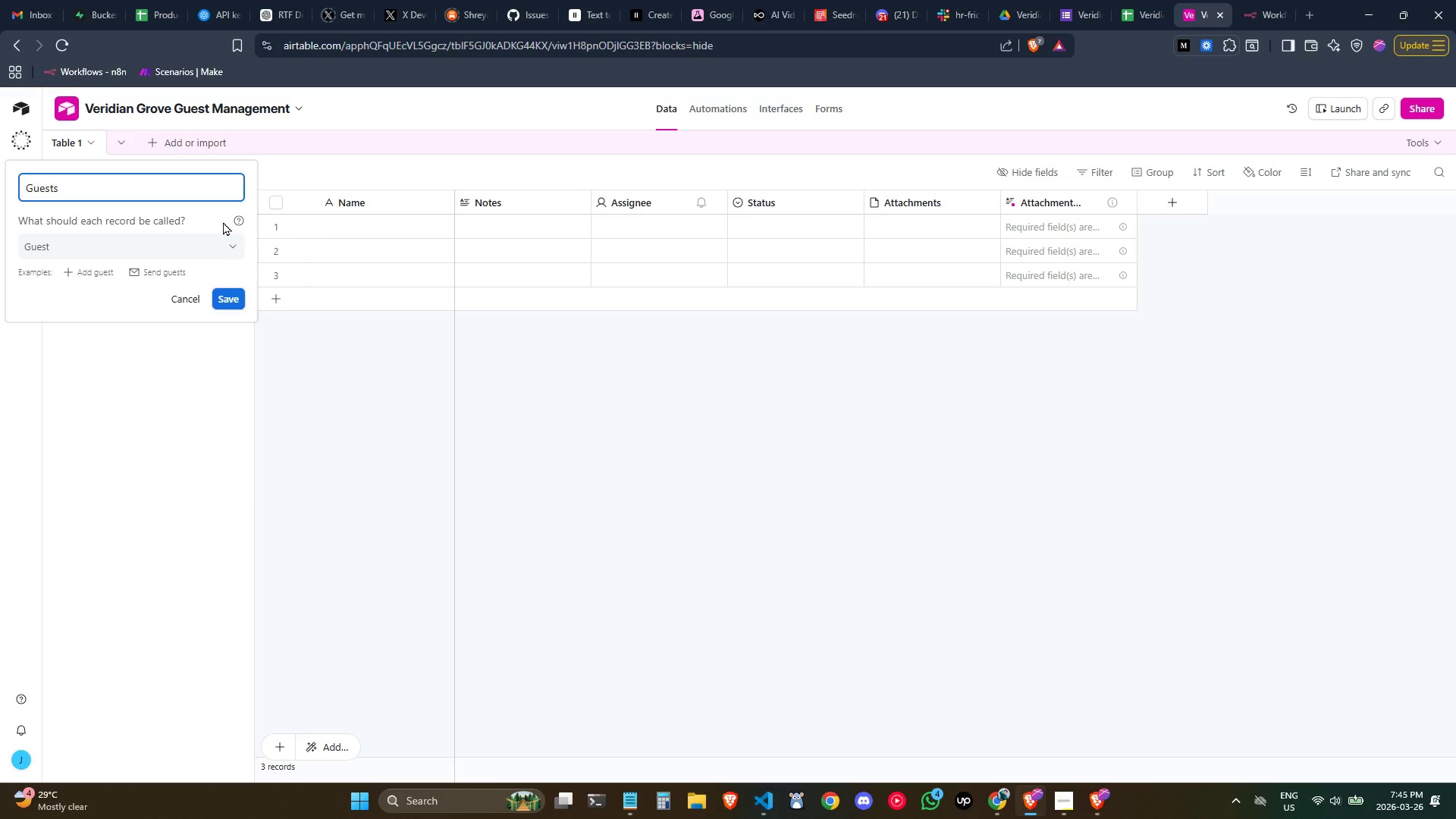 
wait(6.69)
 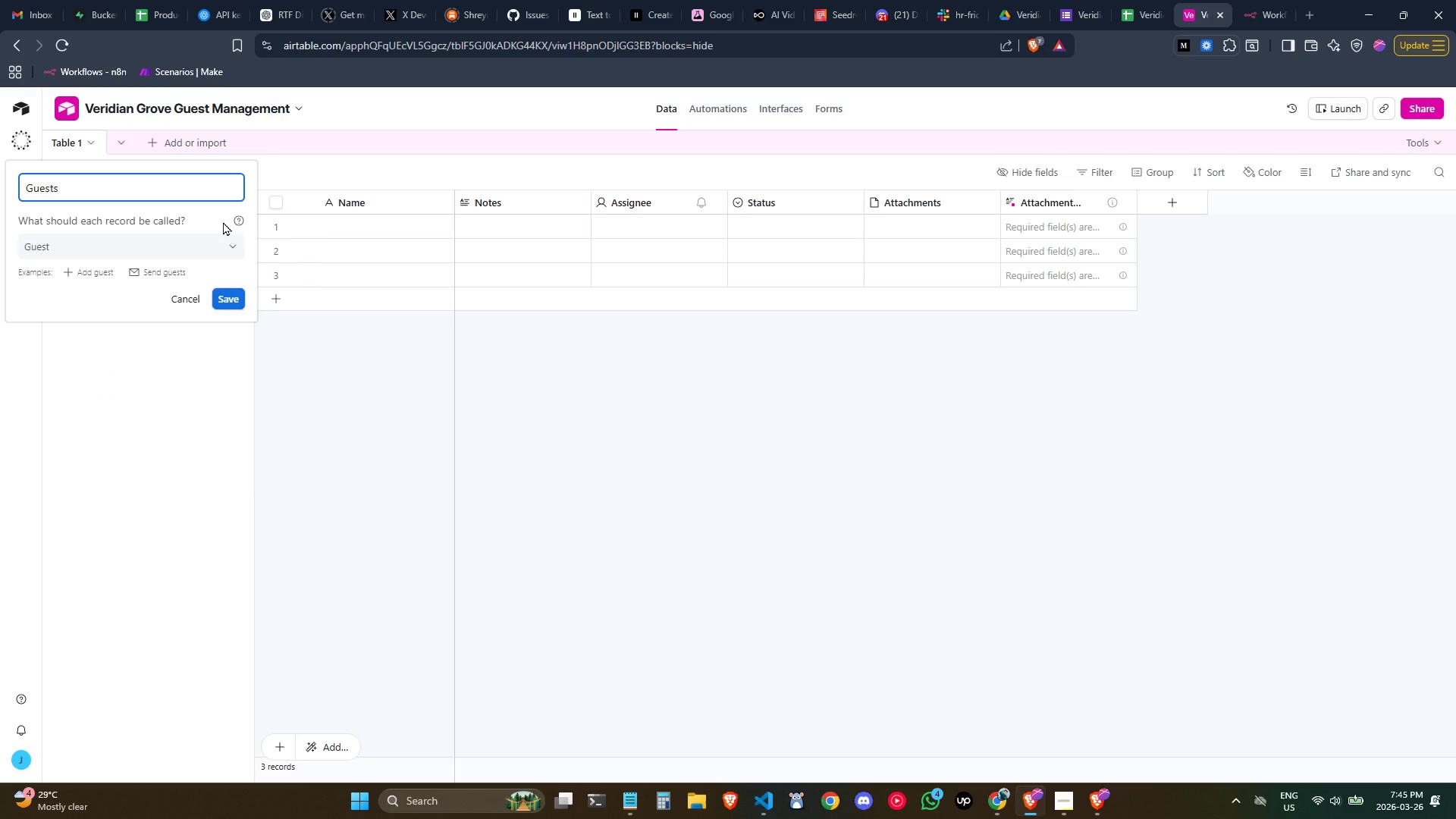 
key(Enter)
 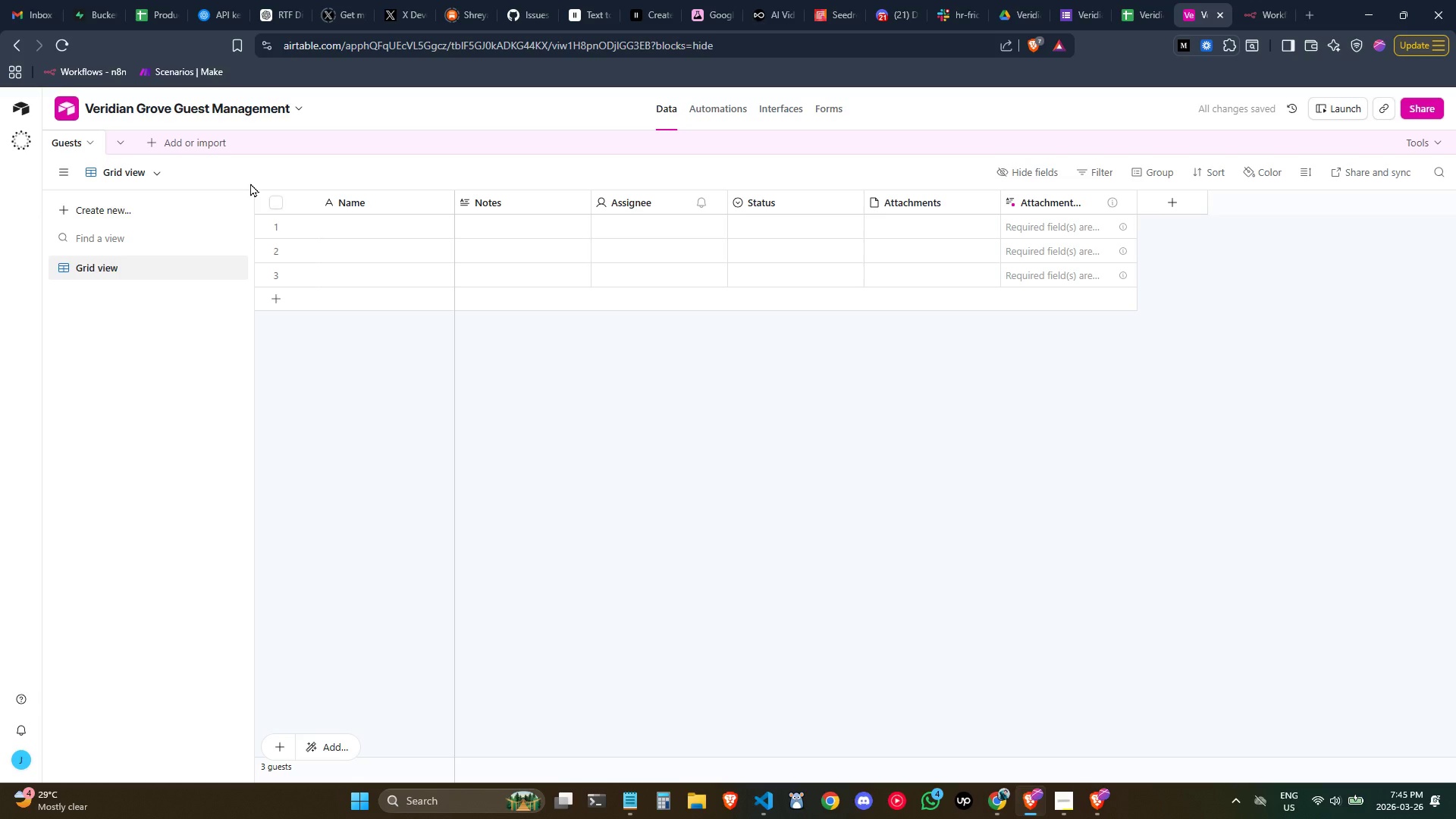 
wait(8.3)
 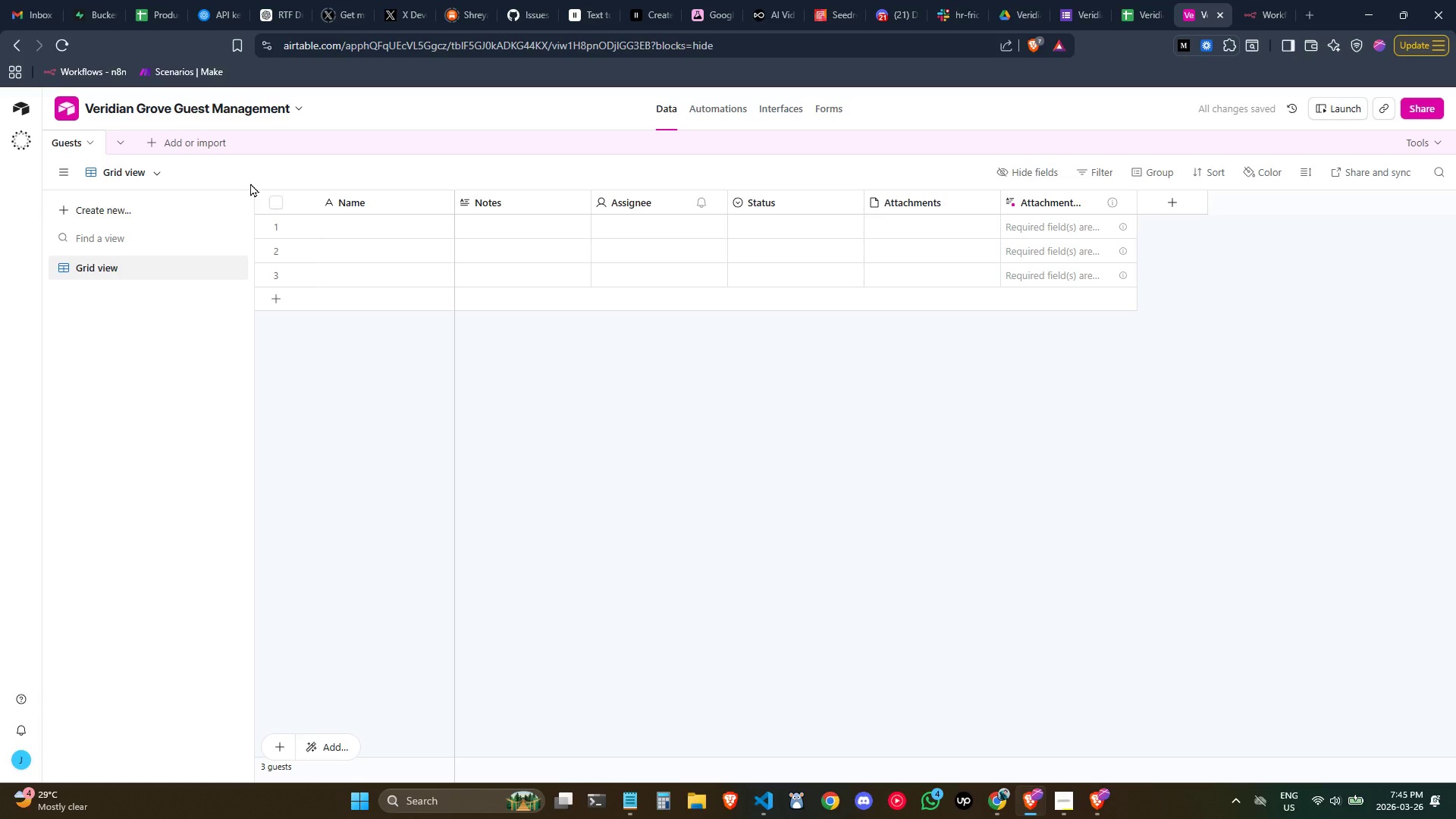 
double_click([357, 203])
 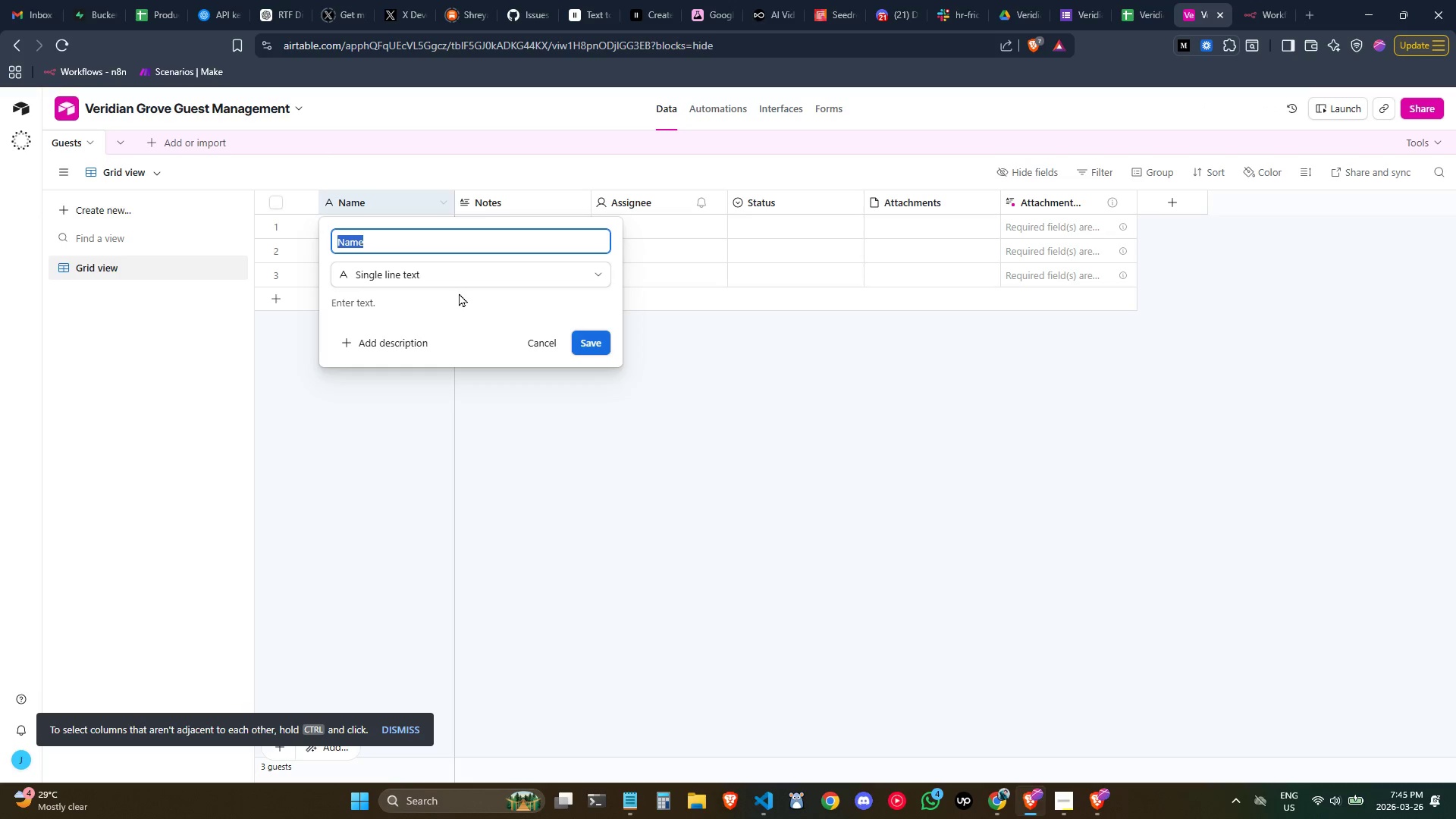 
type(Email)
 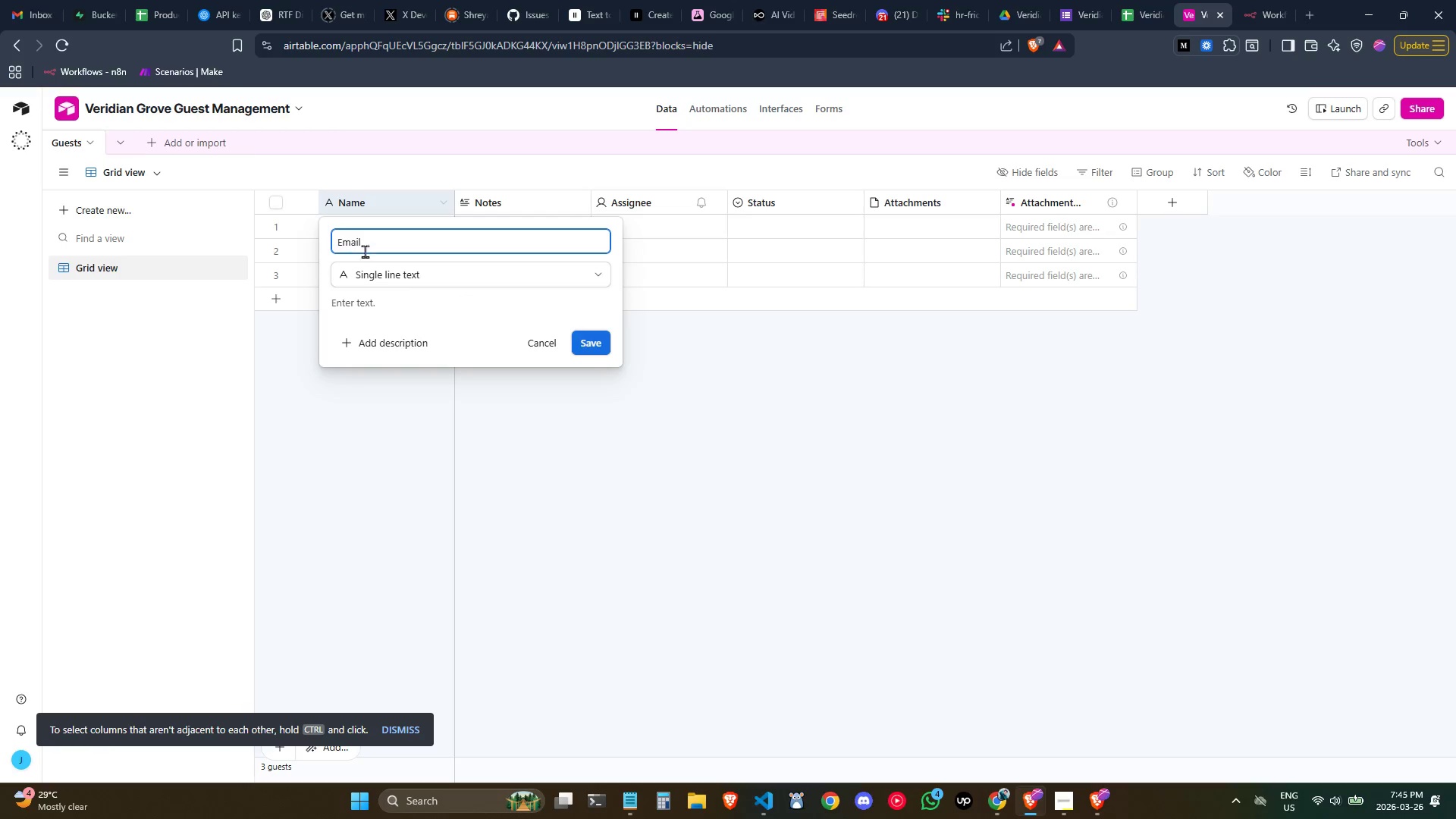 
left_click([483, 278])
 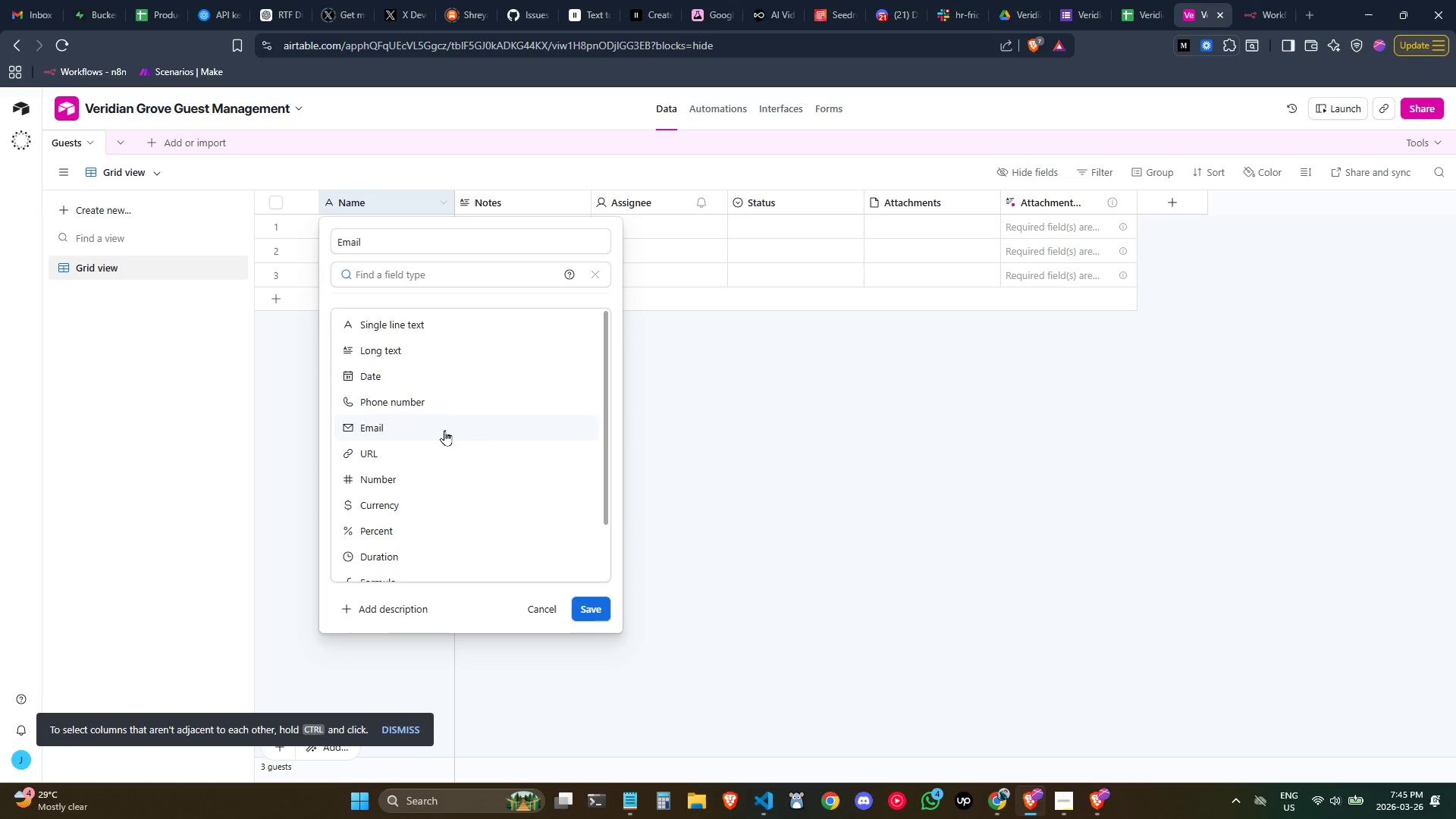 
left_click([444, 430])
 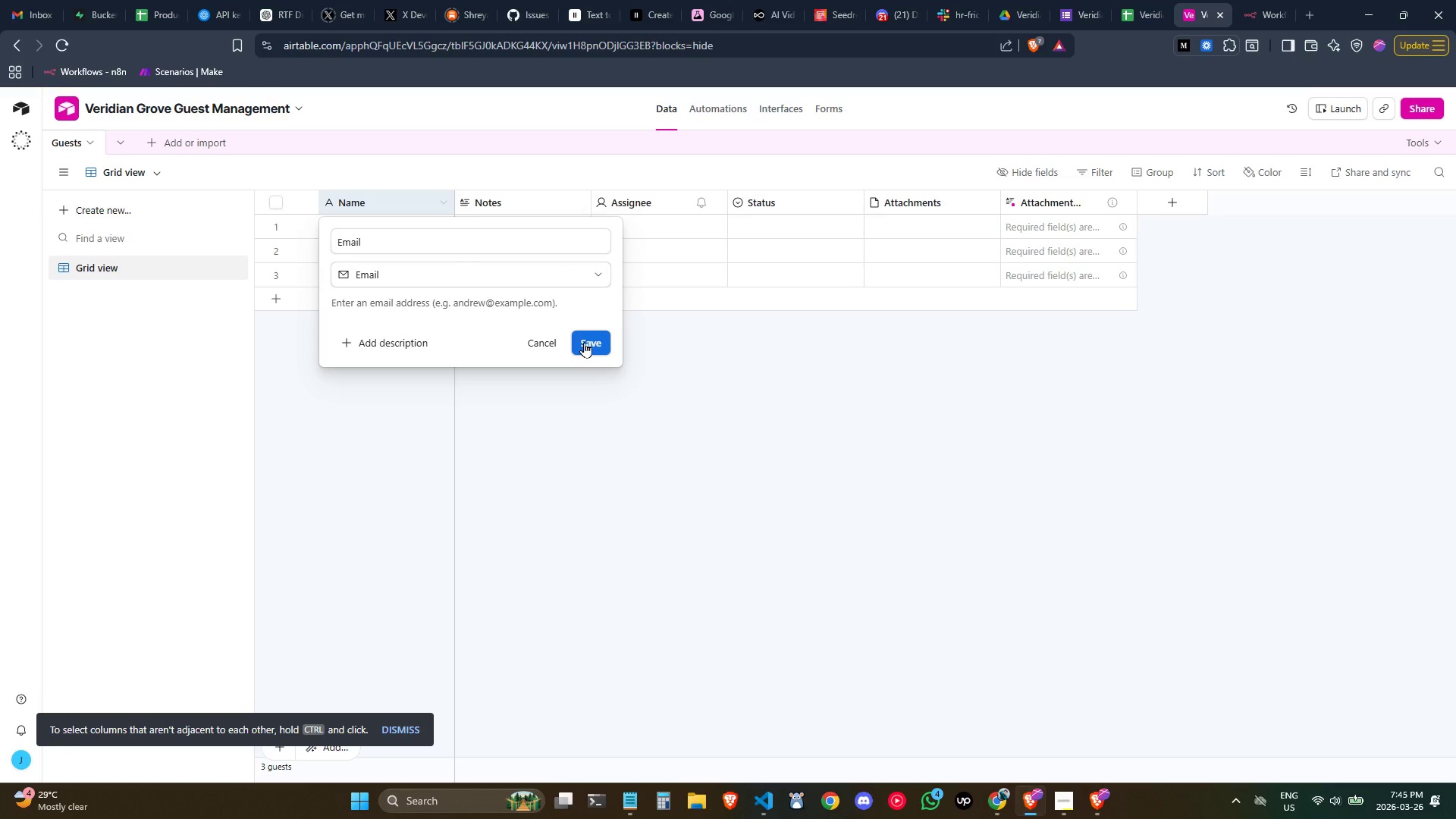 
left_click([584, 342])
 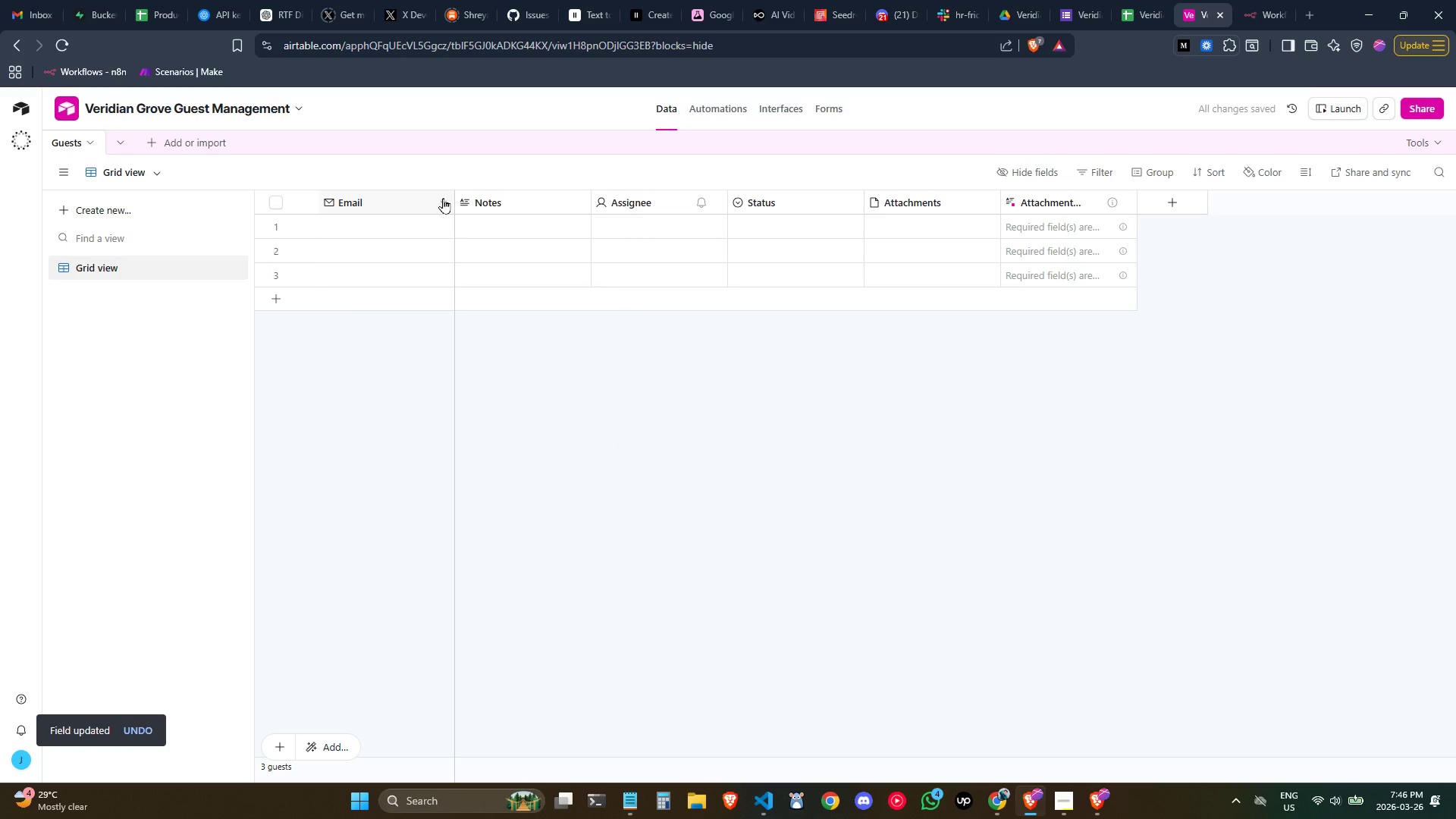 
wait(5.66)
 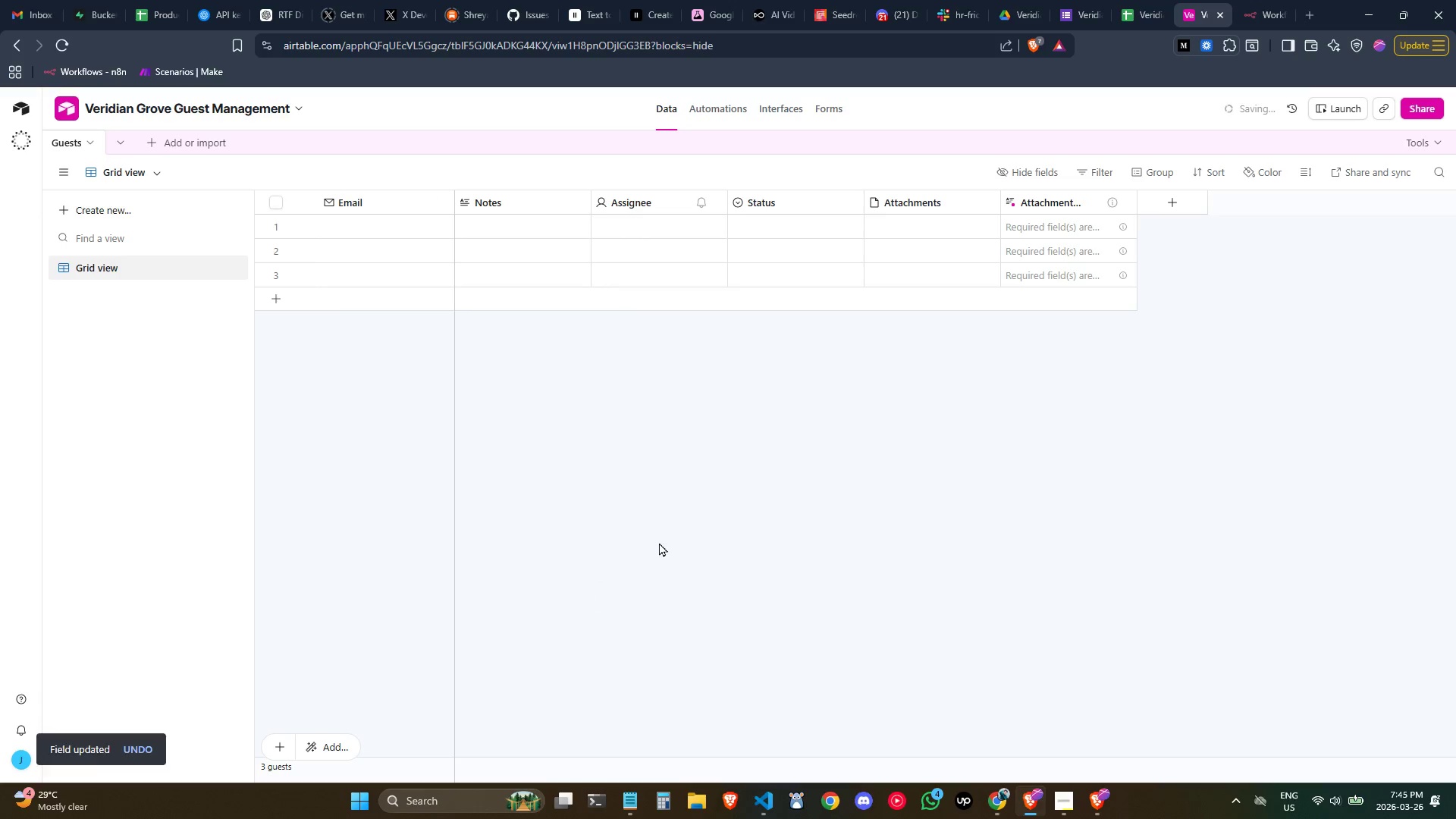 
left_click([1186, 201])
 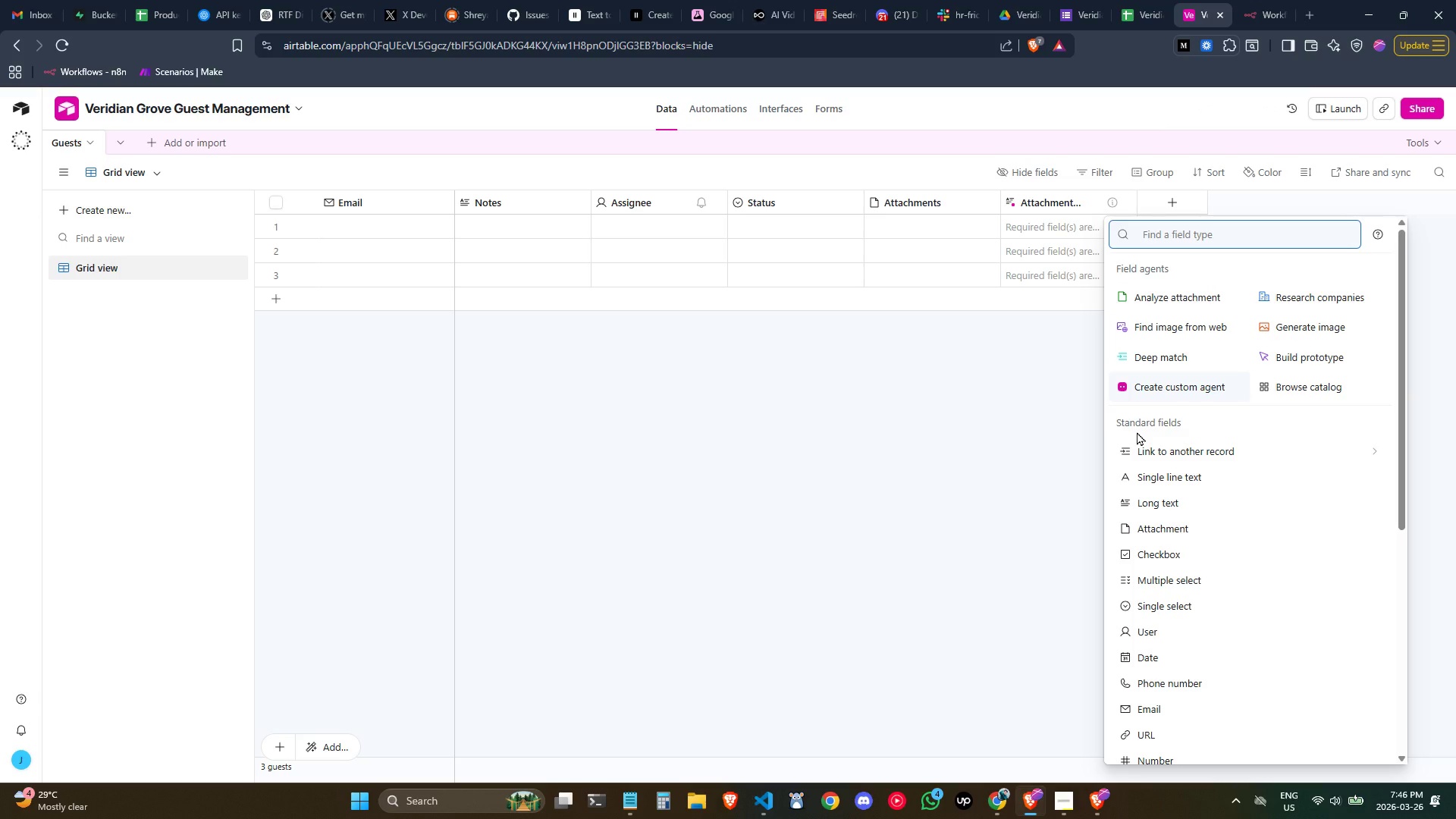 
wait(7.19)
 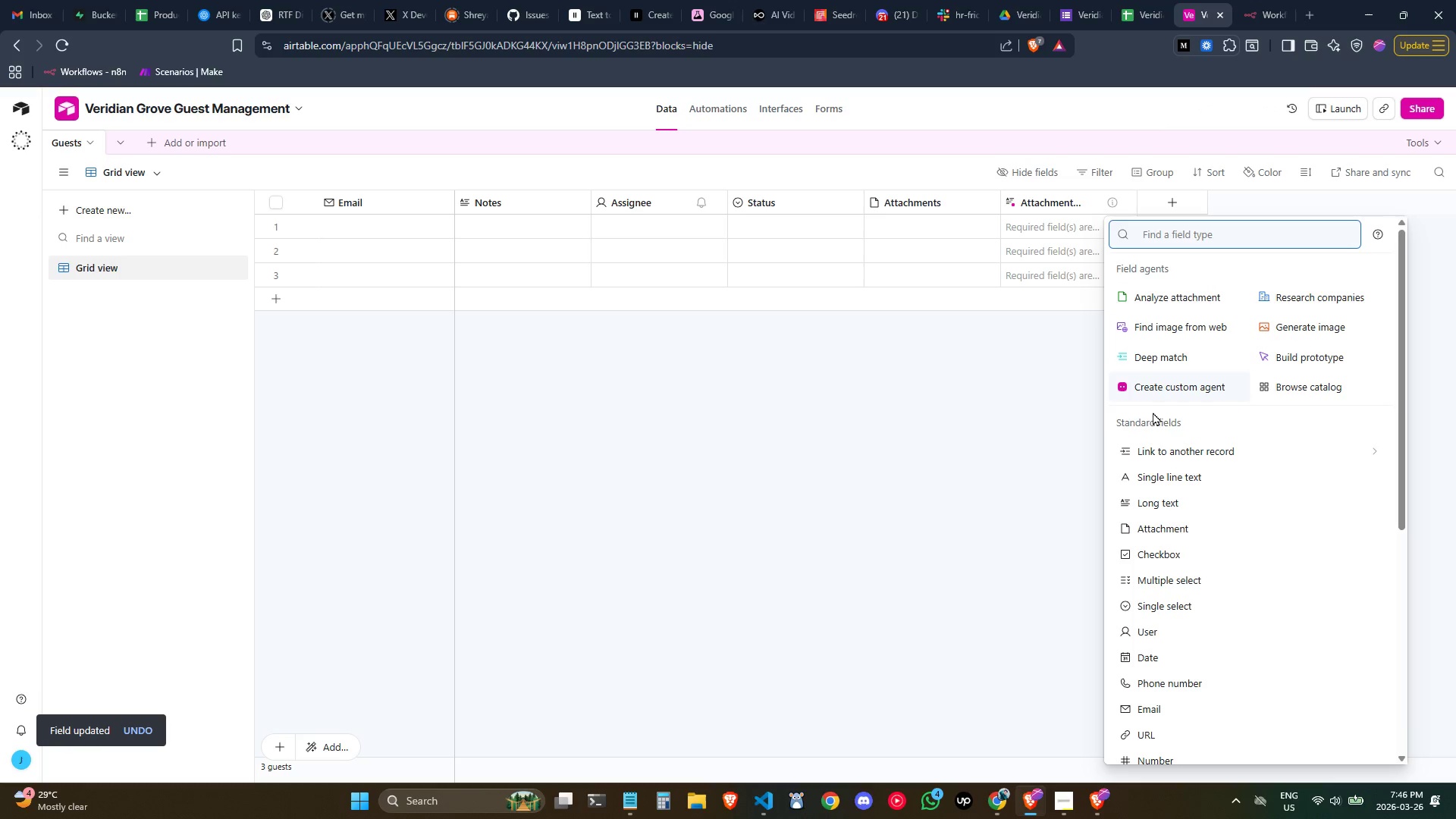 
type(Full Name)
 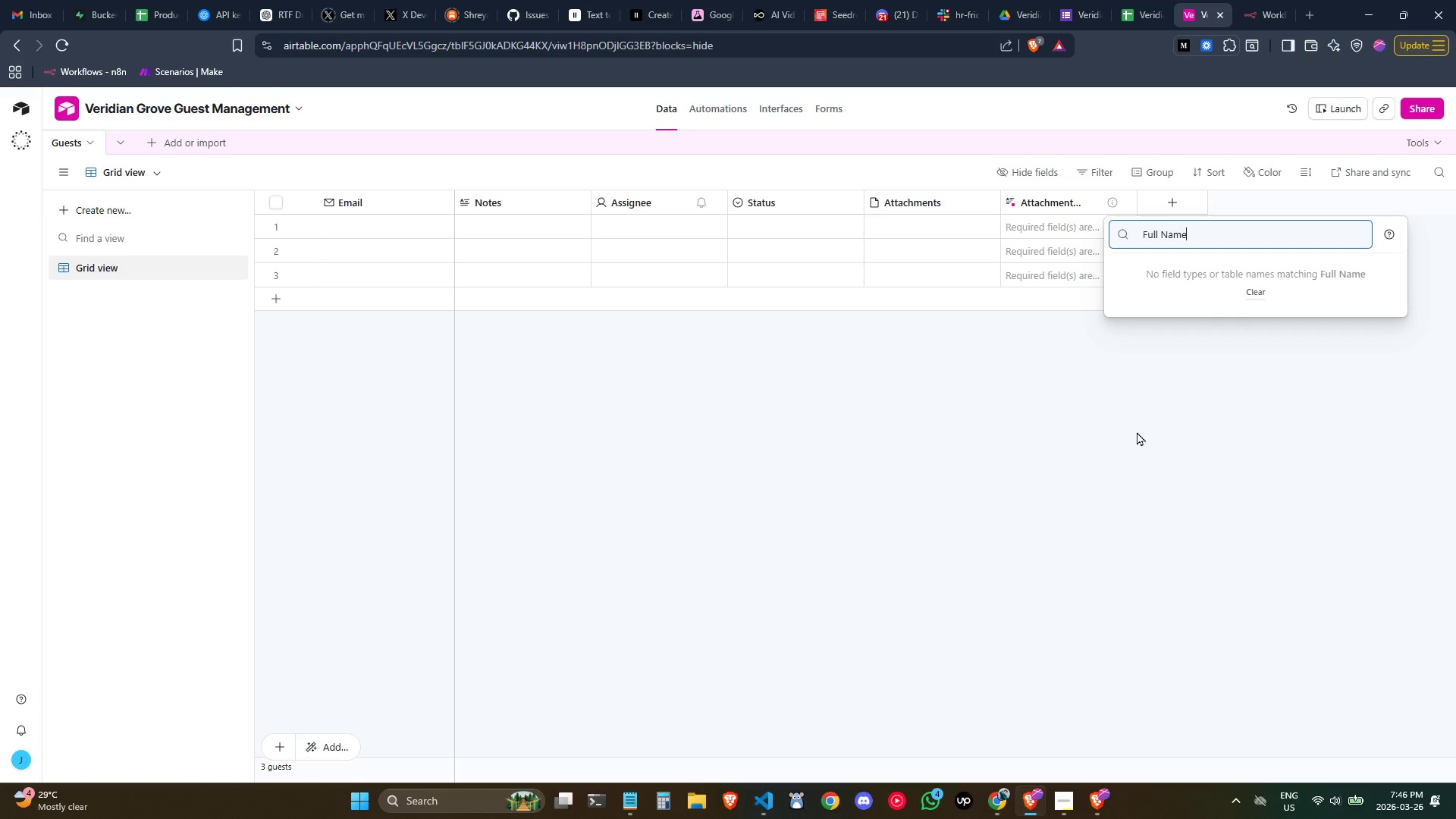 
key(Control+A)
 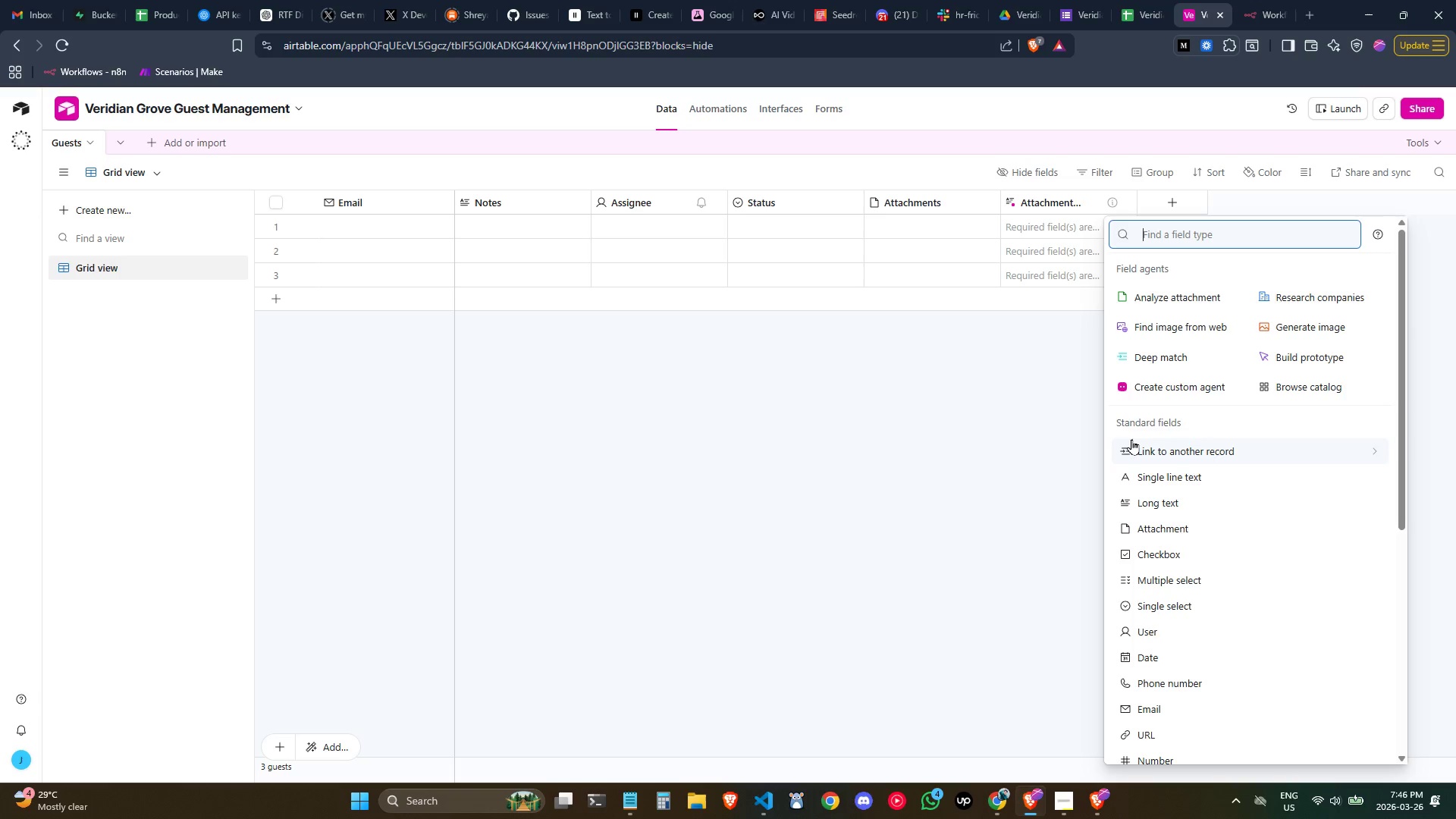 
key(Backspace)
 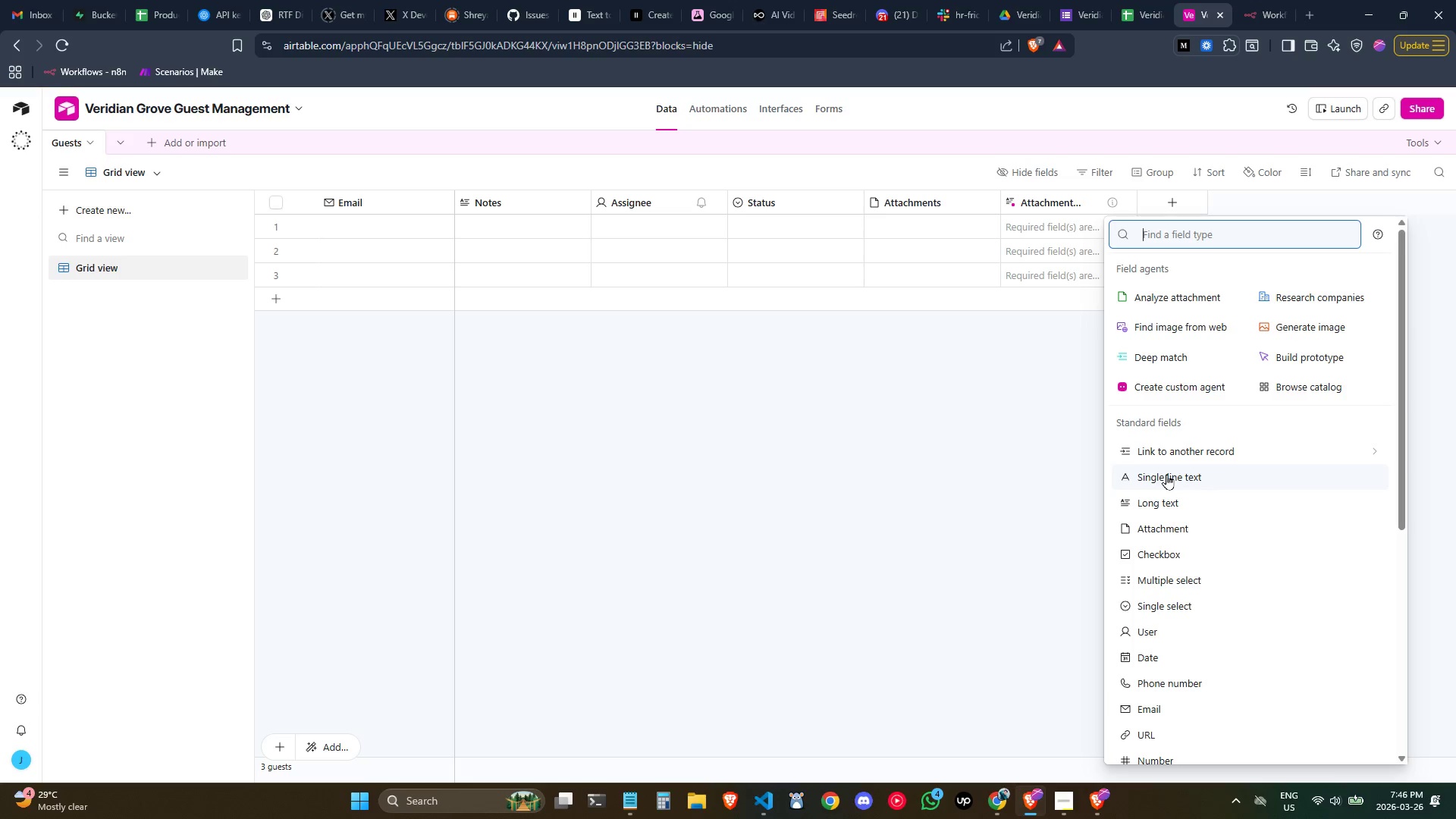 
left_click([1166, 474])
 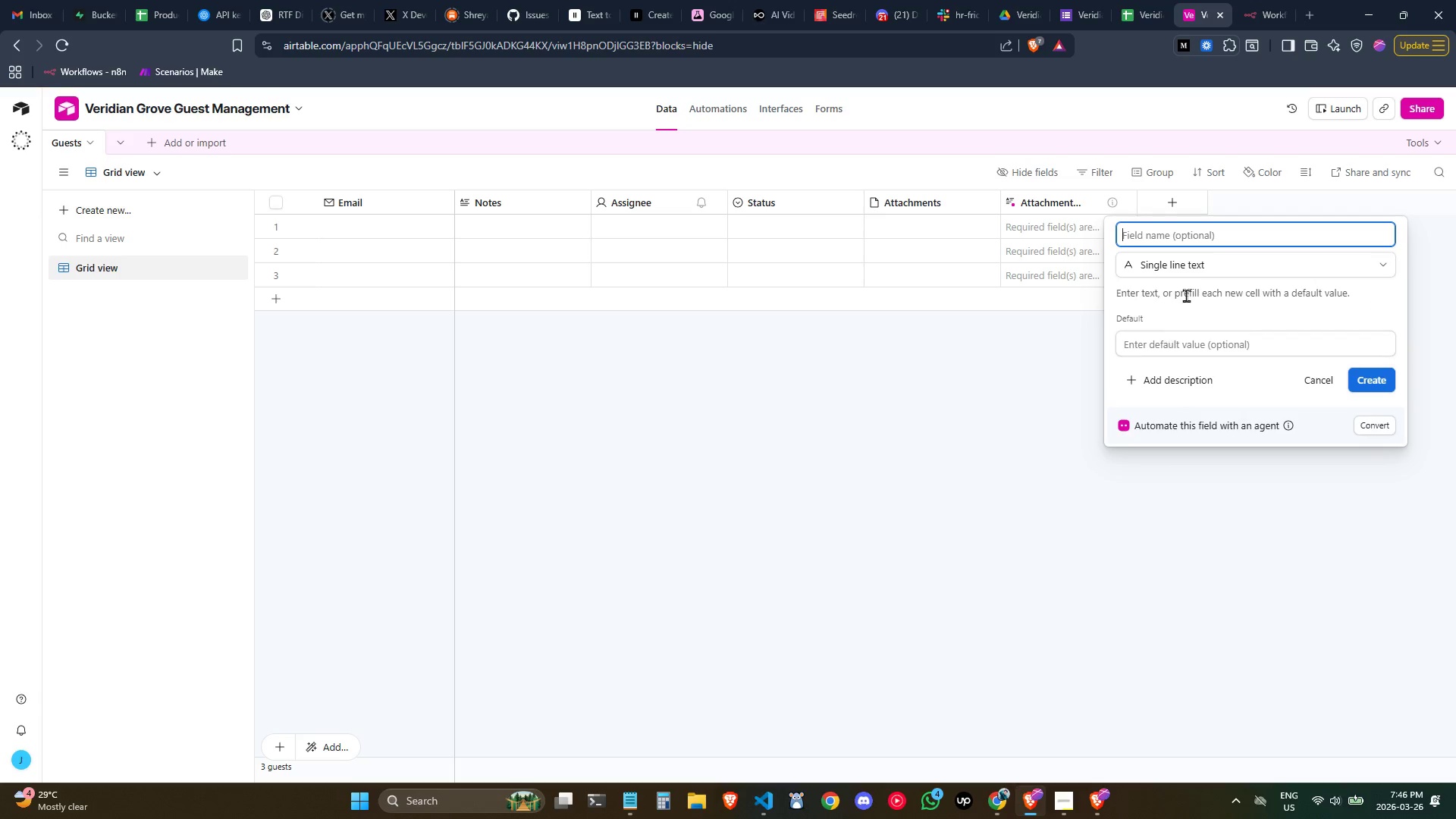 
type(Full Name)
 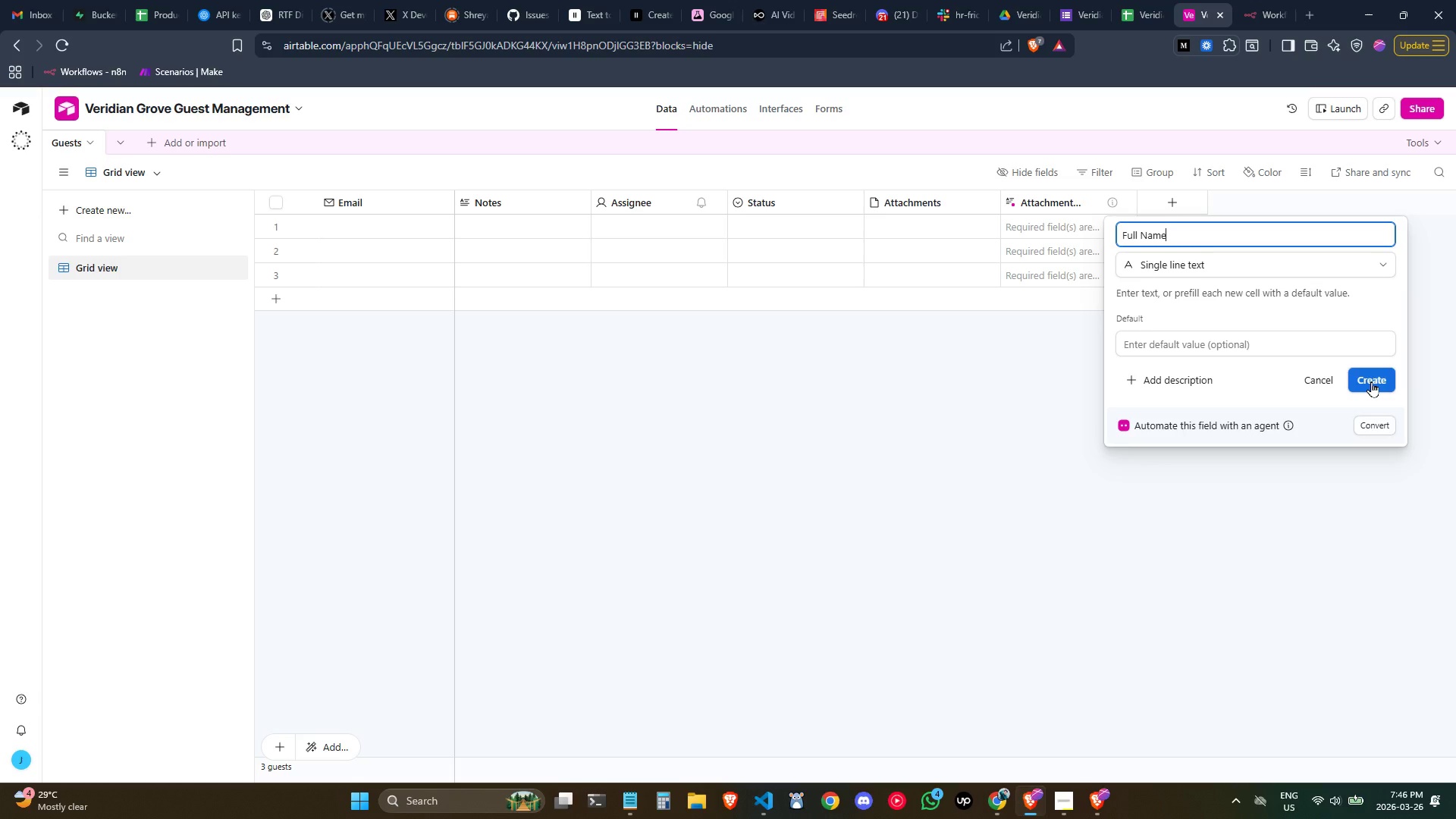 
left_click([1371, 381])
 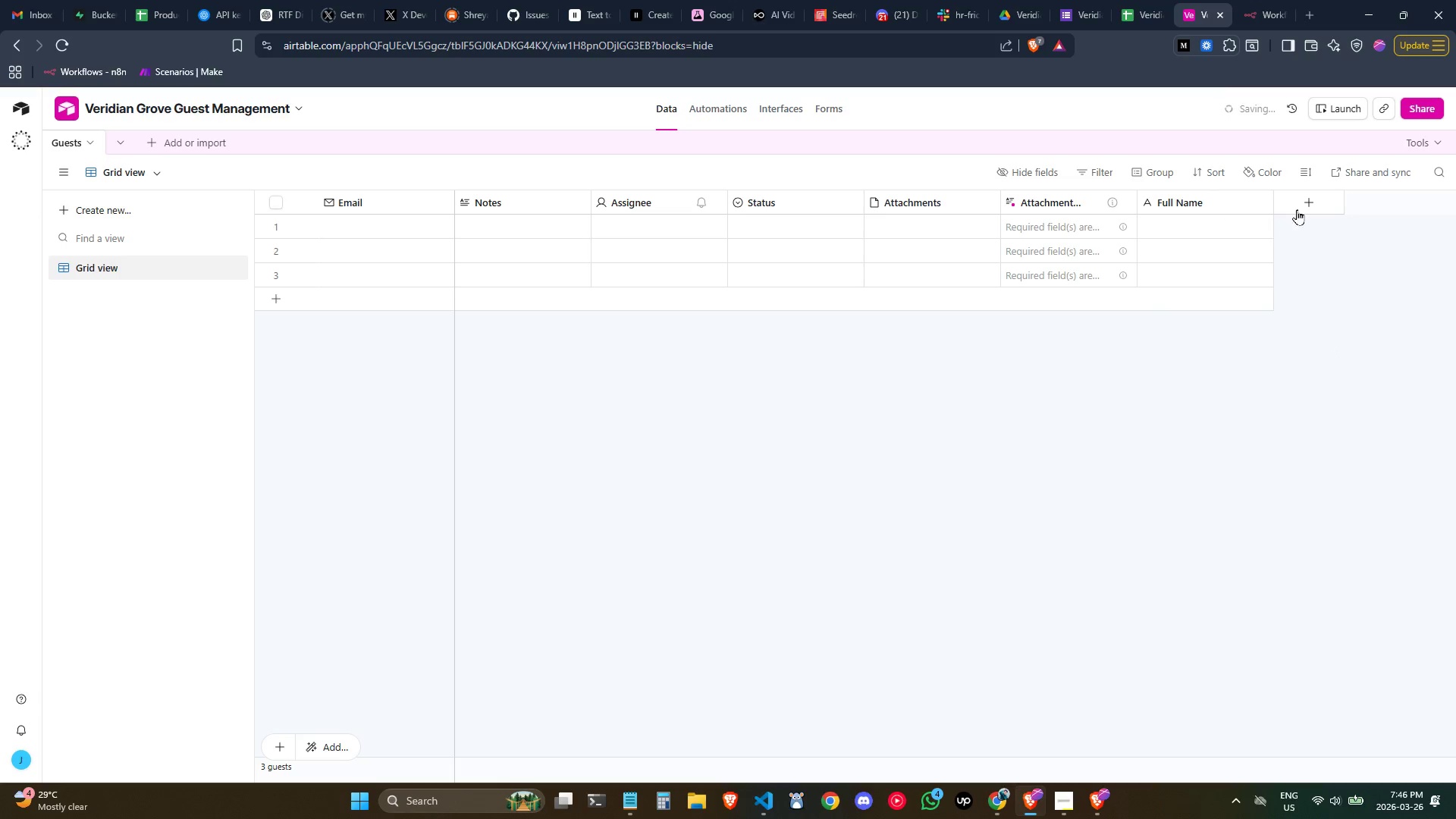 
left_click([1311, 198])
 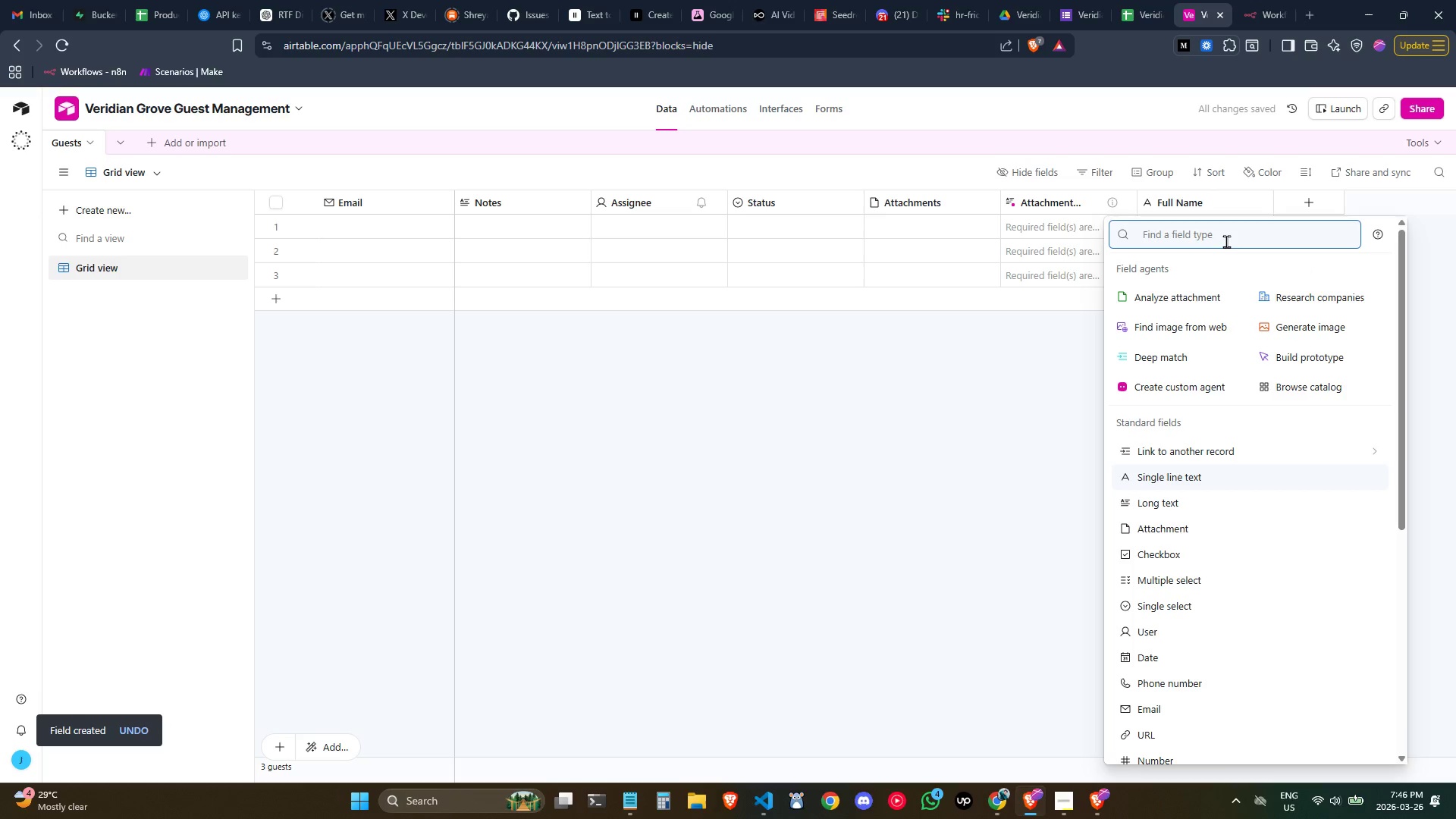 
type(Phone)
 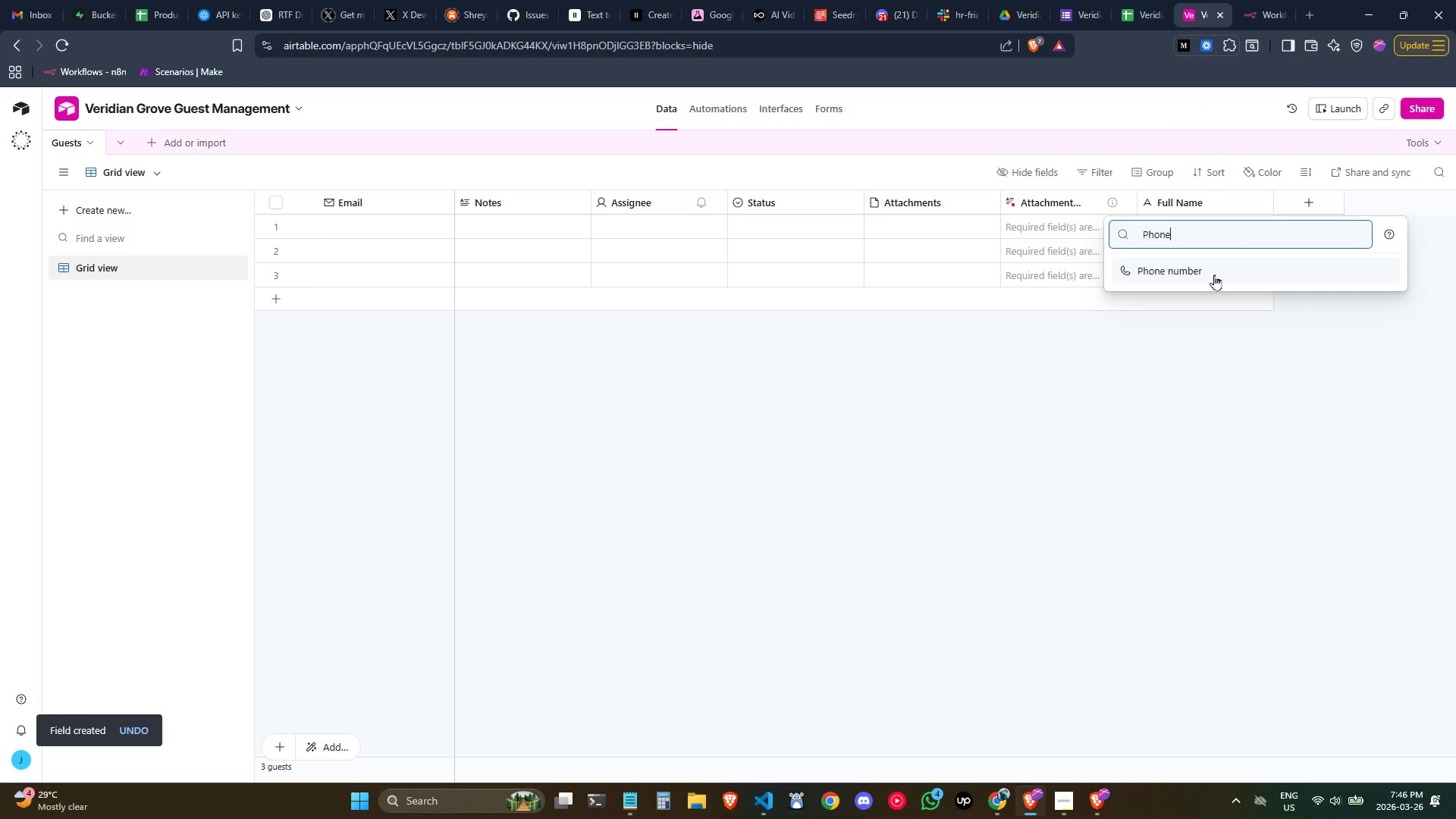 
left_click([1214, 275])
 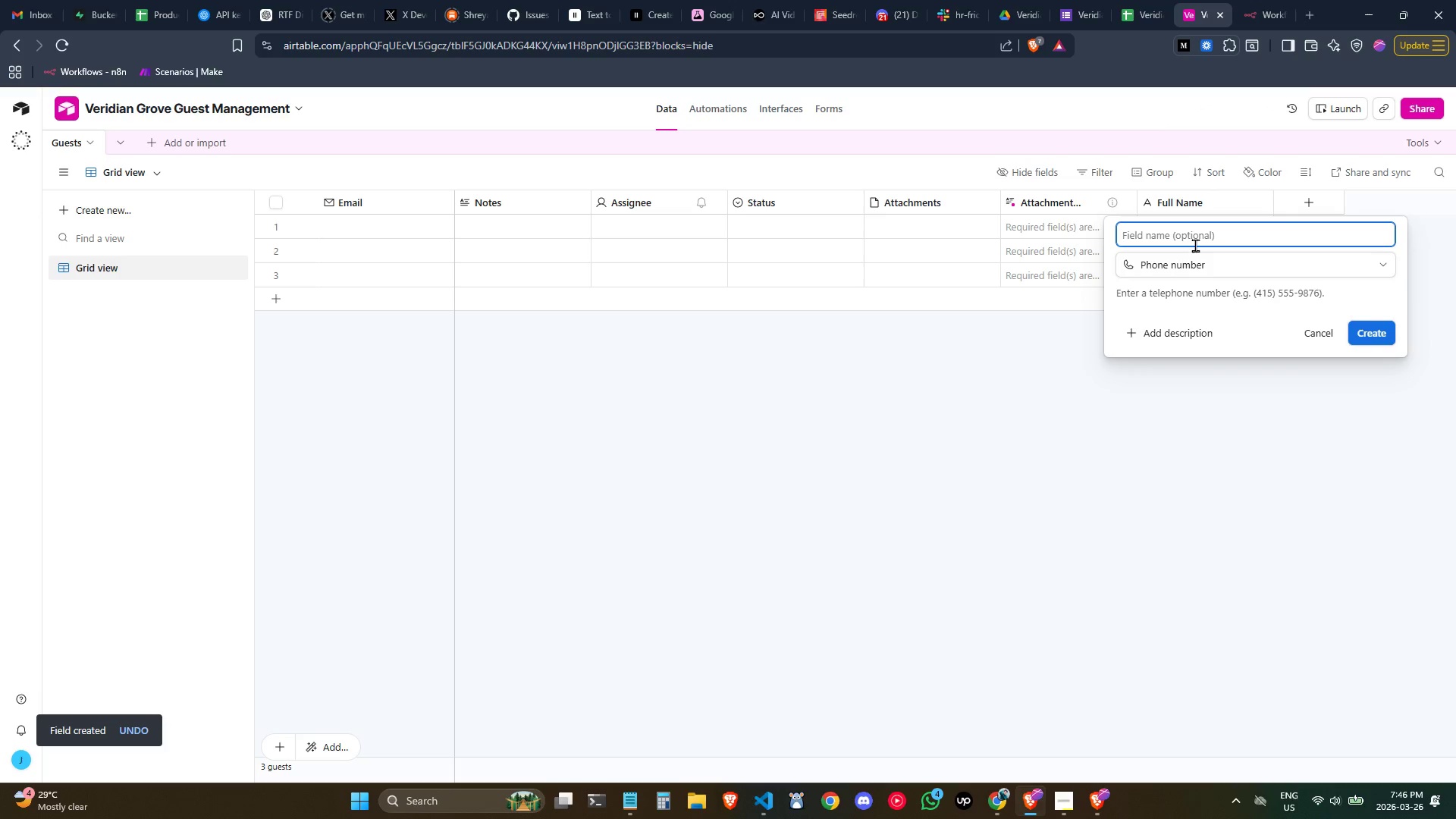 
type(Phone)
 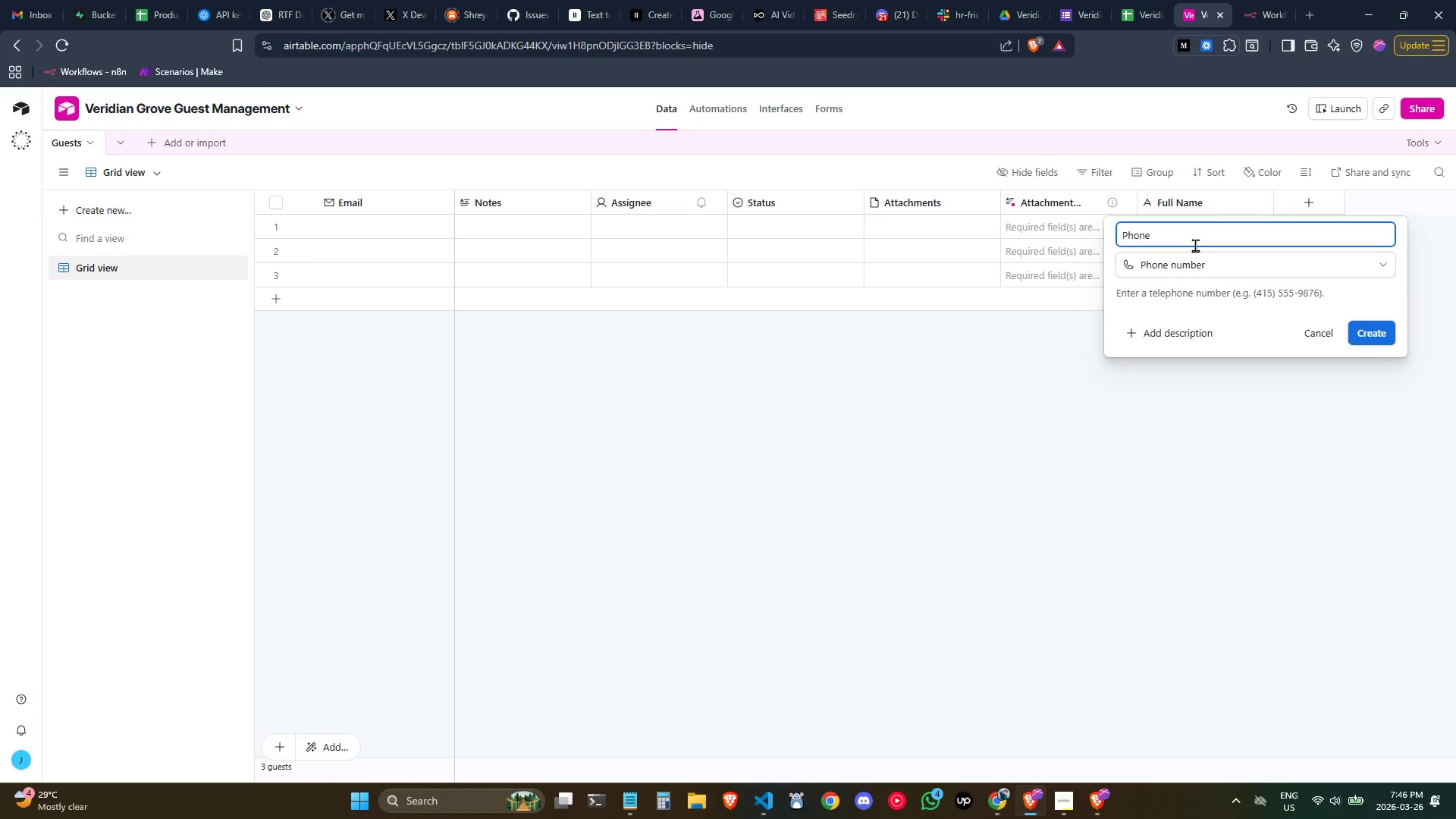 
wait(5.33)
 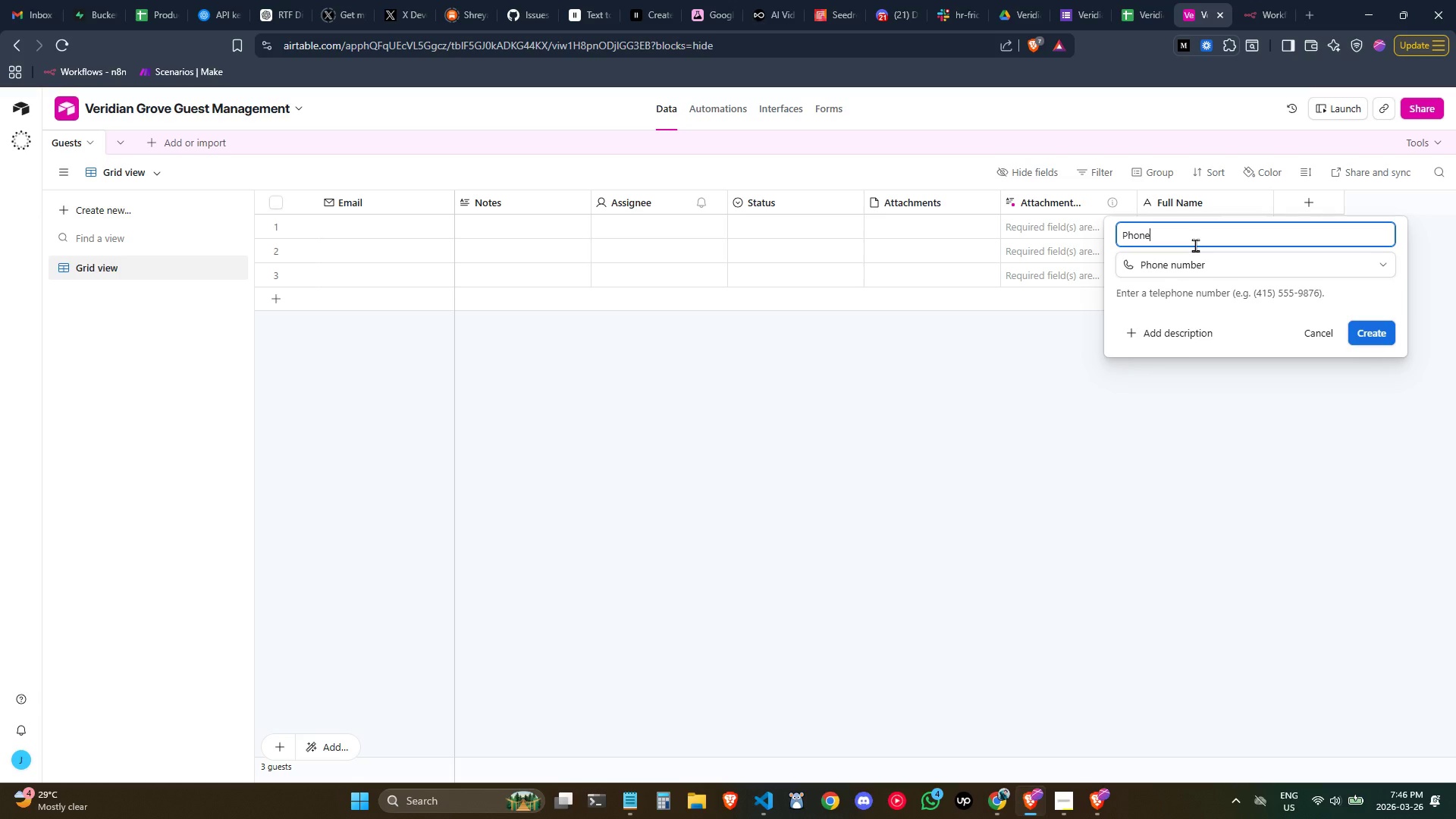 
left_click([1373, 328])
 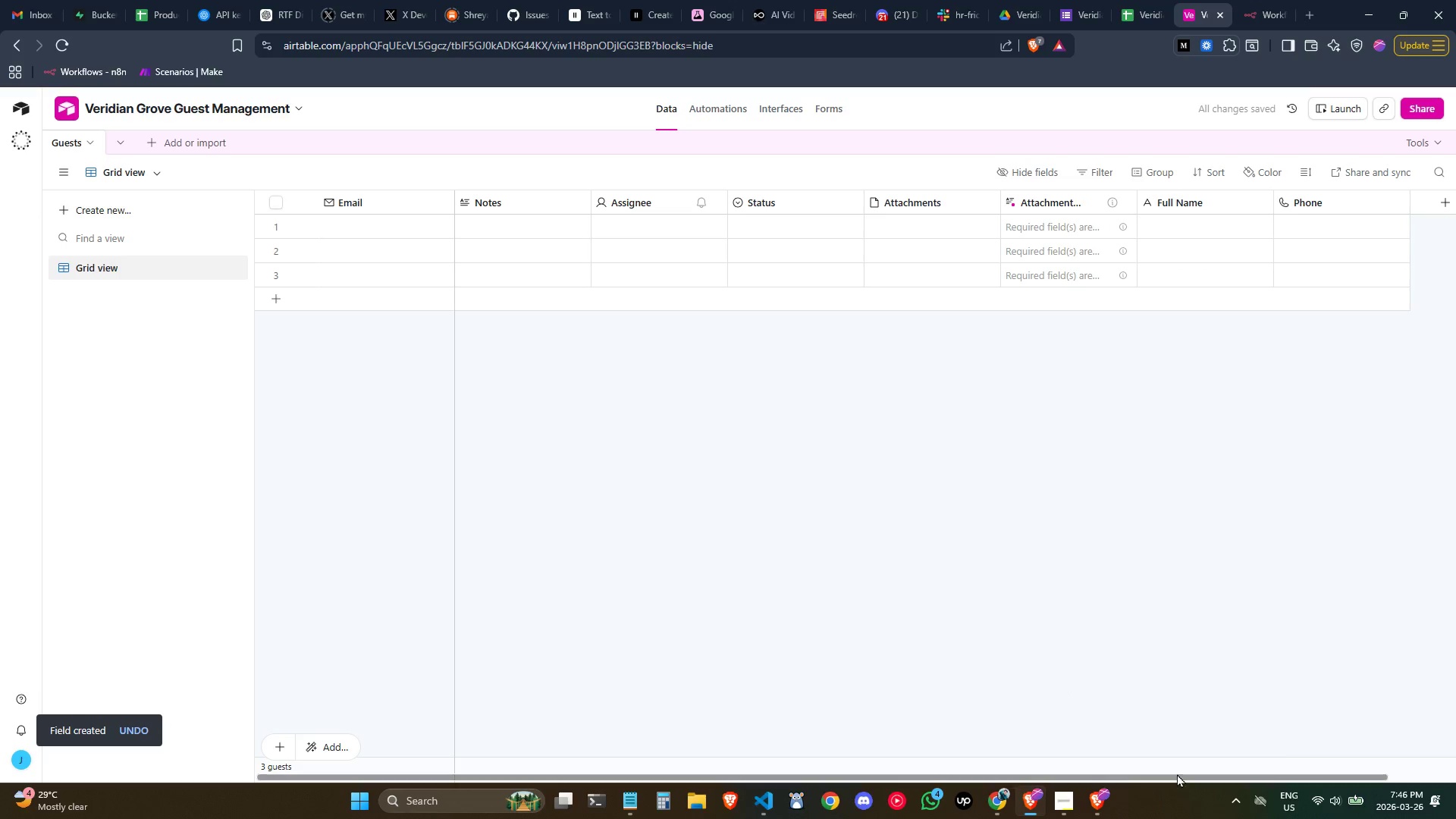 
left_click_drag(start_coordinate=[1178, 776], to_coordinate=[1344, 783])
 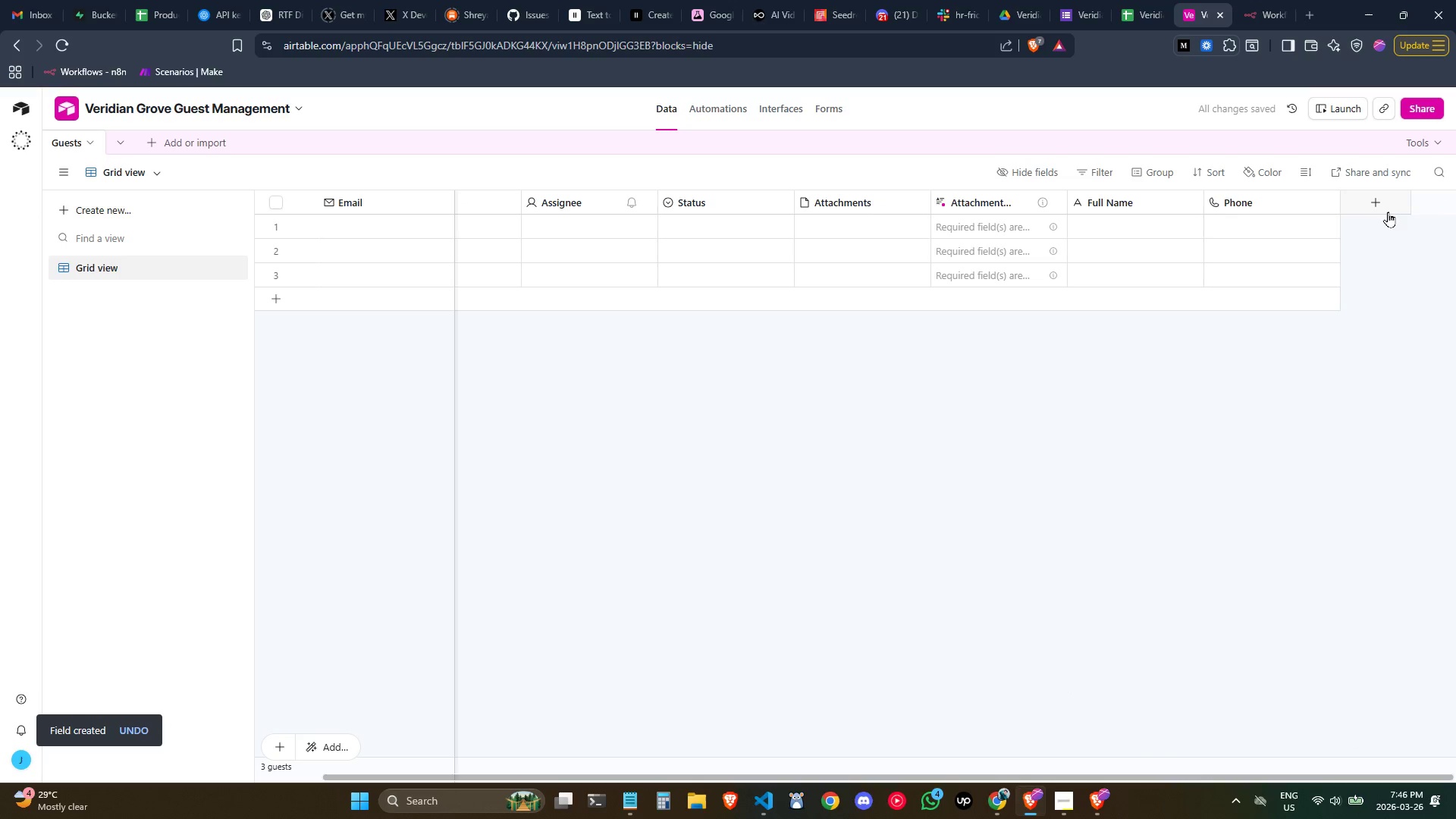 
left_click([1388, 211])
 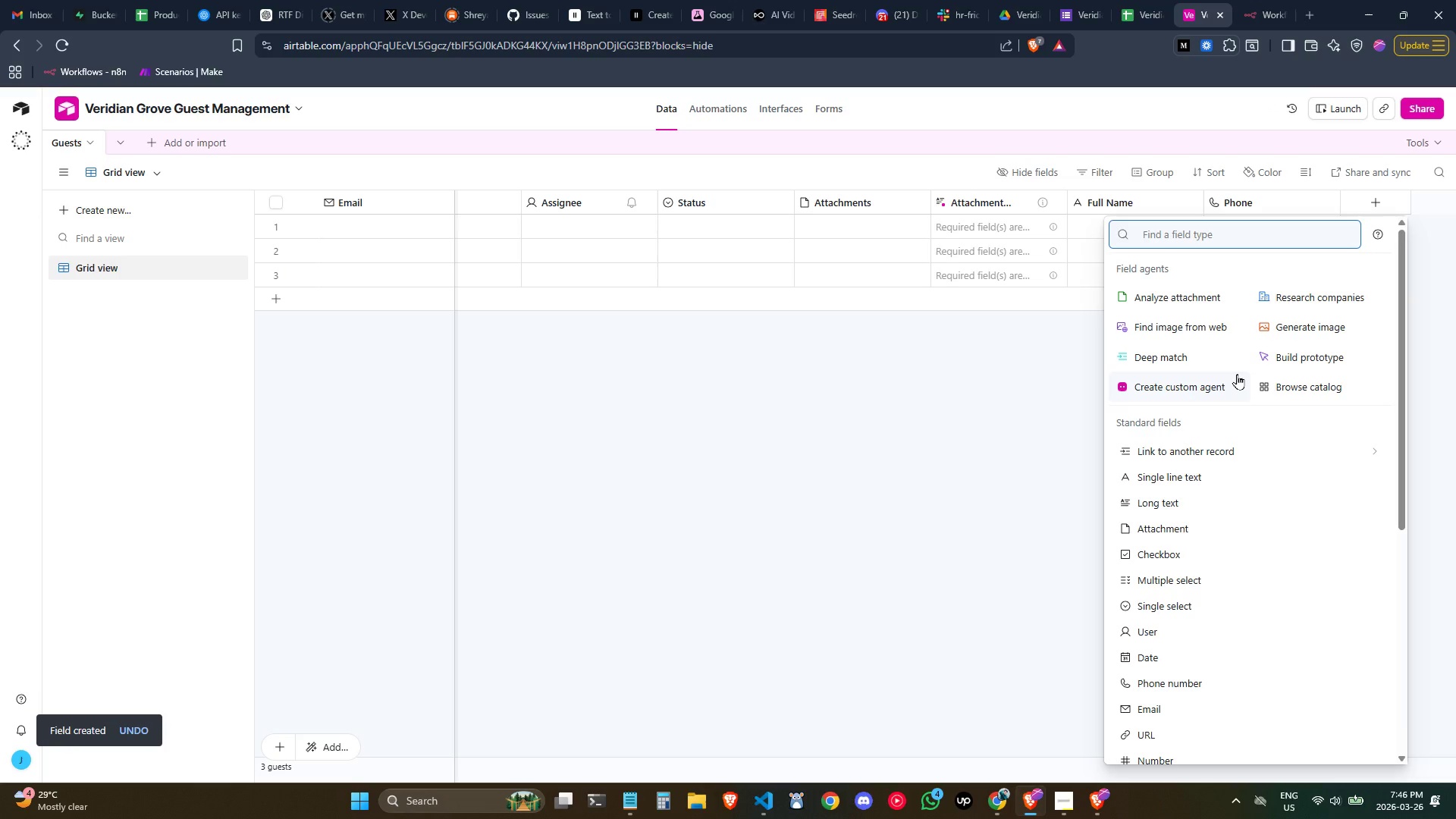 
type(Part)
key(Backspace)
key(Backspace)
key(Backspace)
 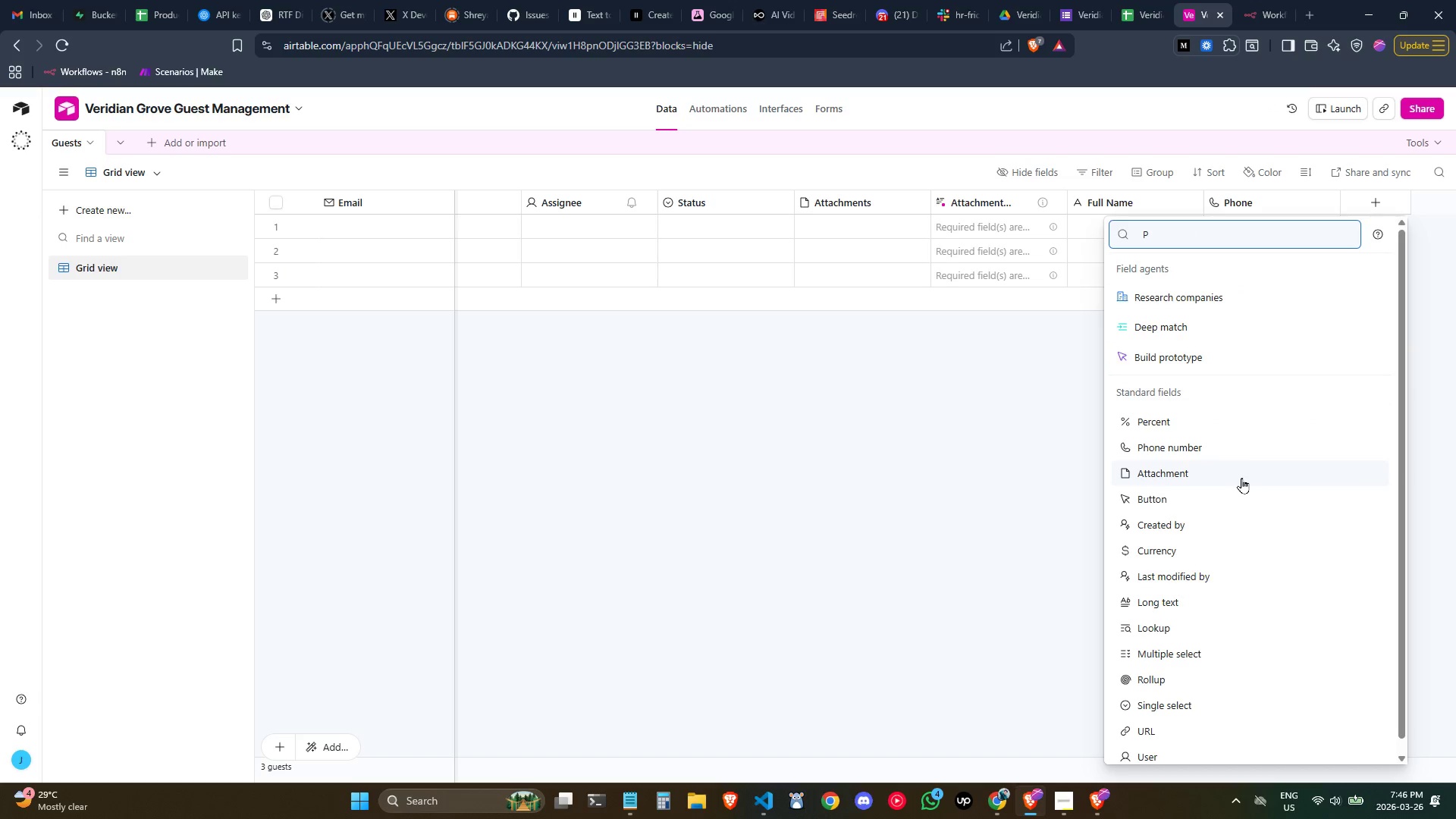 
type(num)
key(Backspace)
 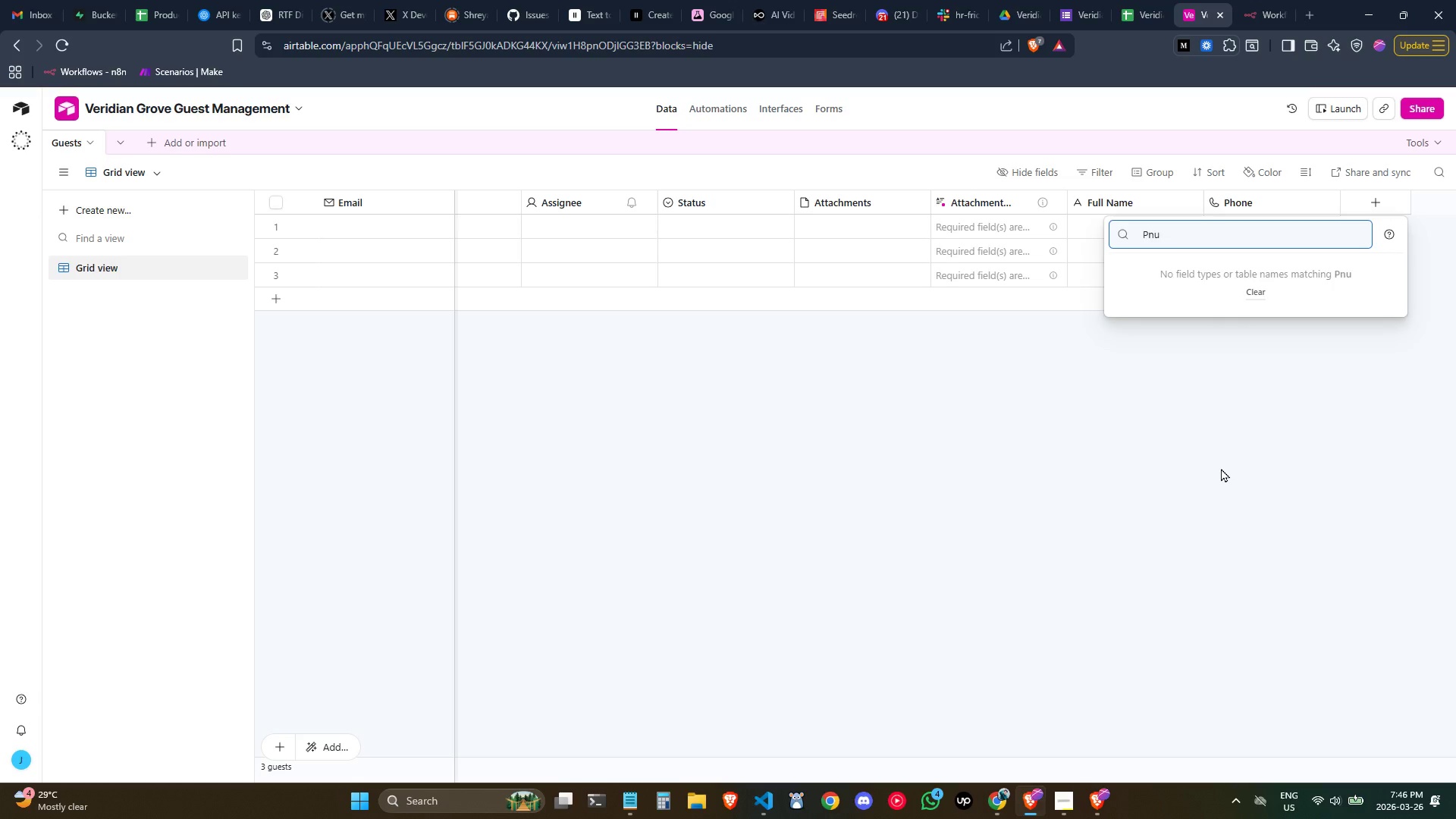 
key(Control+Backspace)
 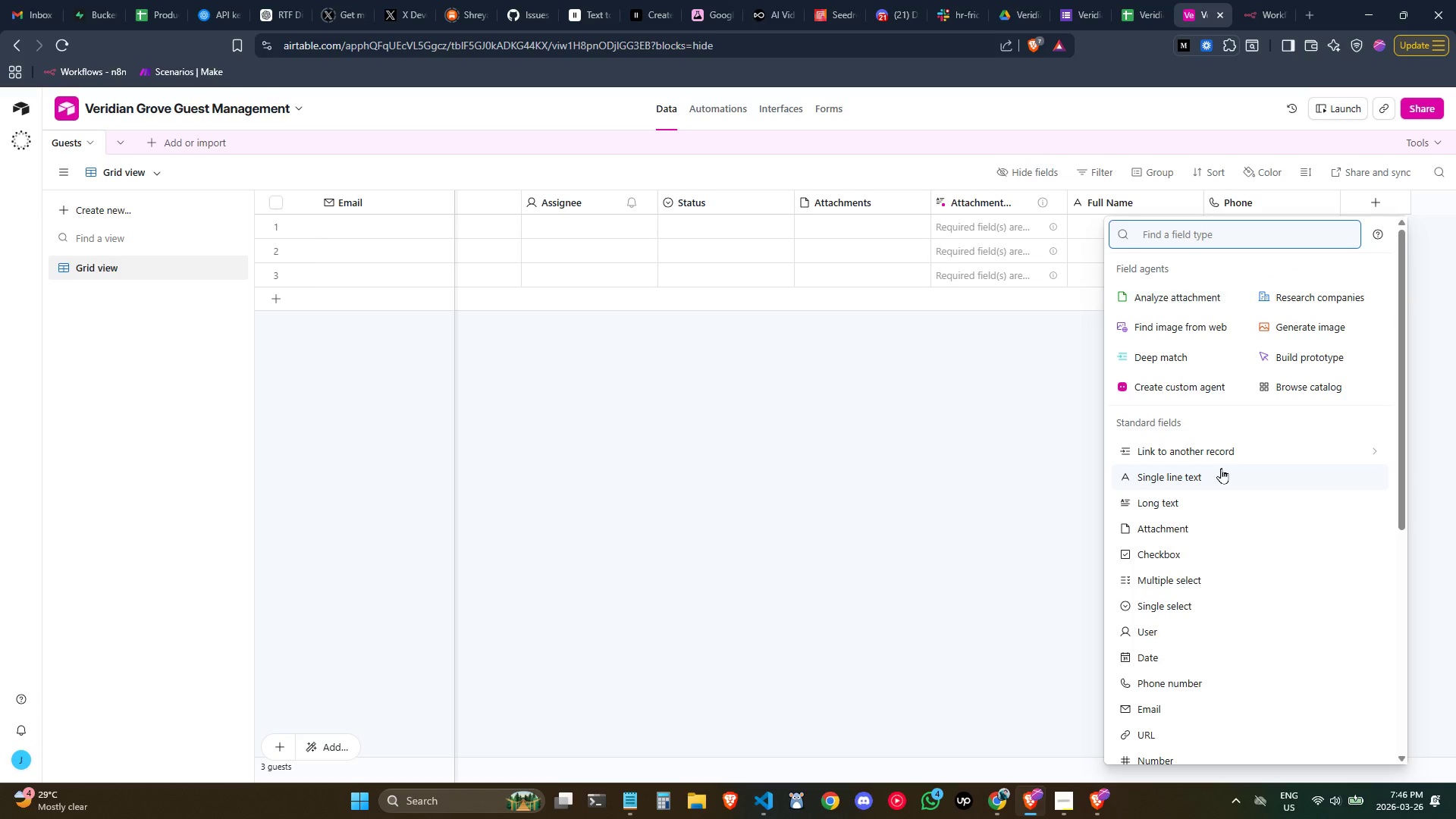 
key(Control+Backspace)
 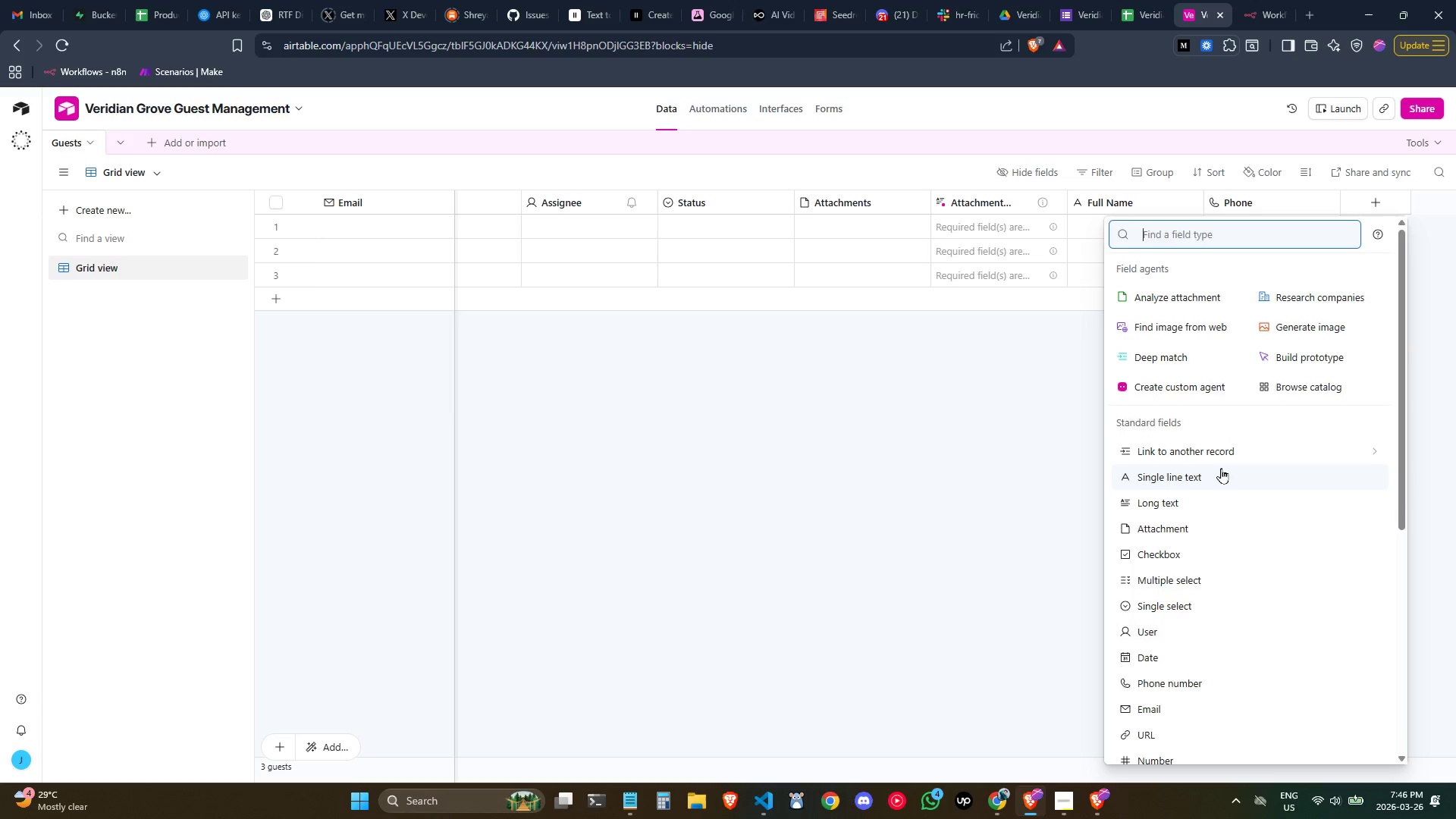 
type(num)
 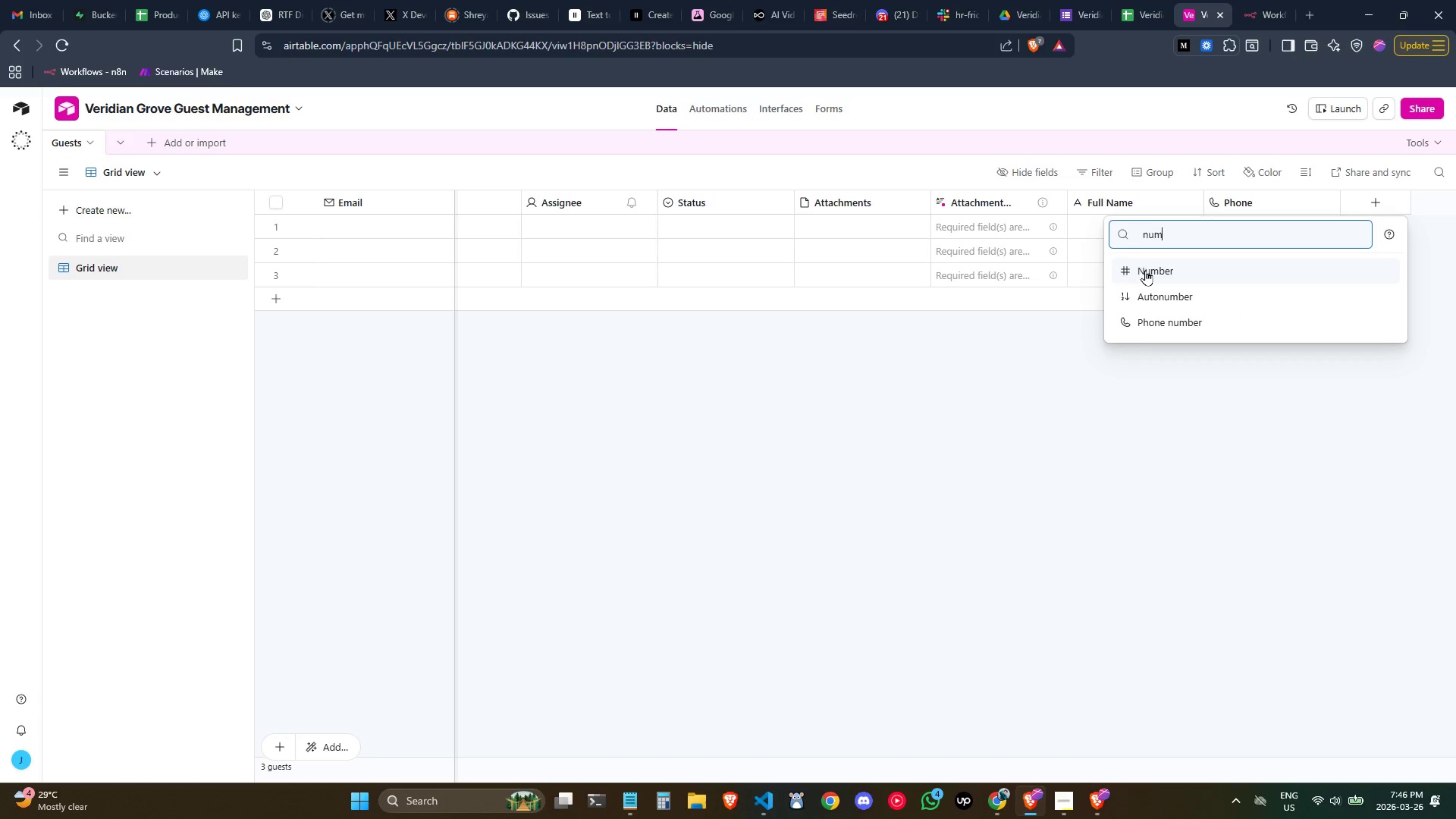 
left_click([1145, 270])
 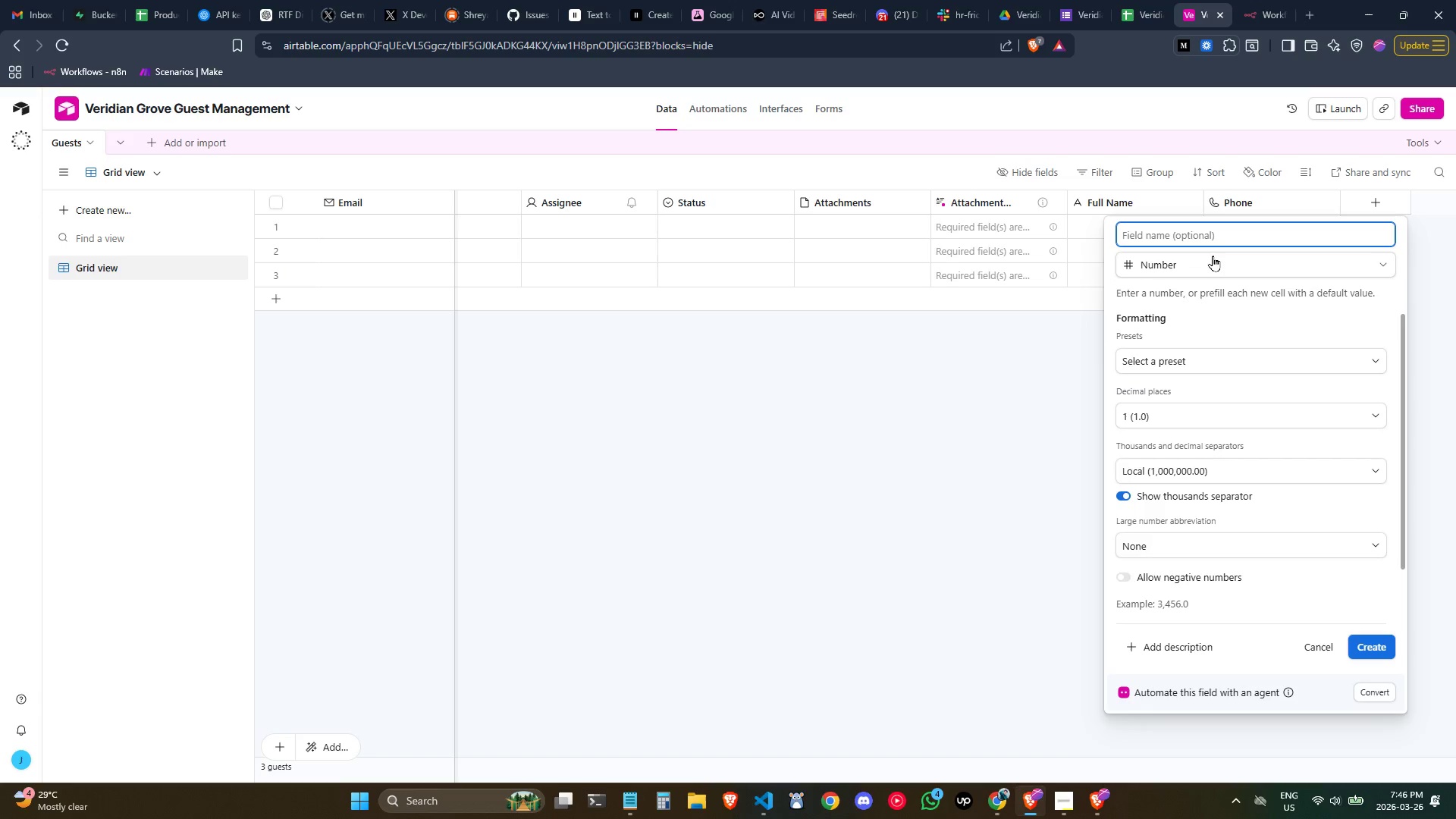 
type(Party Size)
 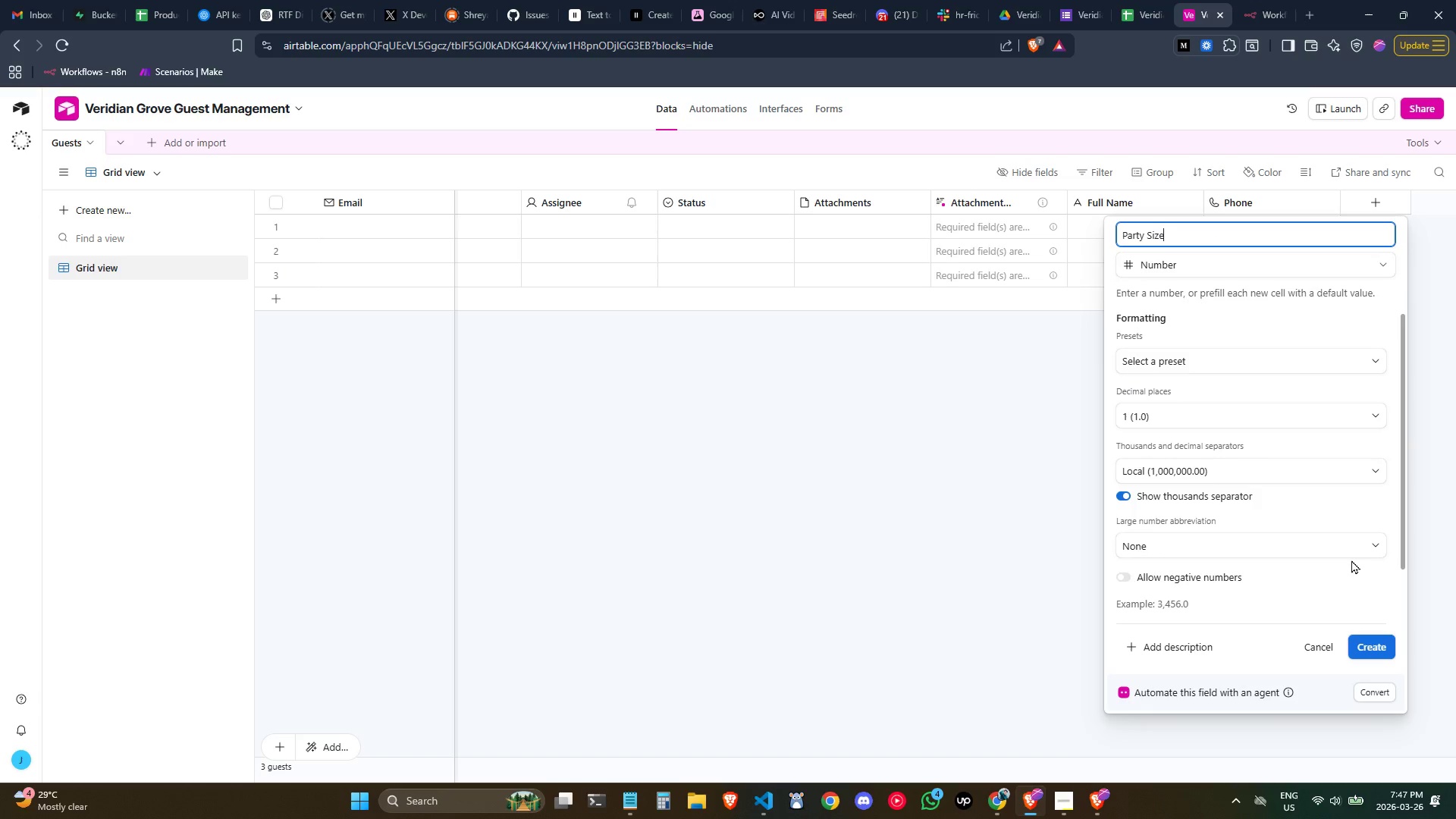 
scroll: coordinate [1351, 560], scroll_direction: down, amount: 1.0
 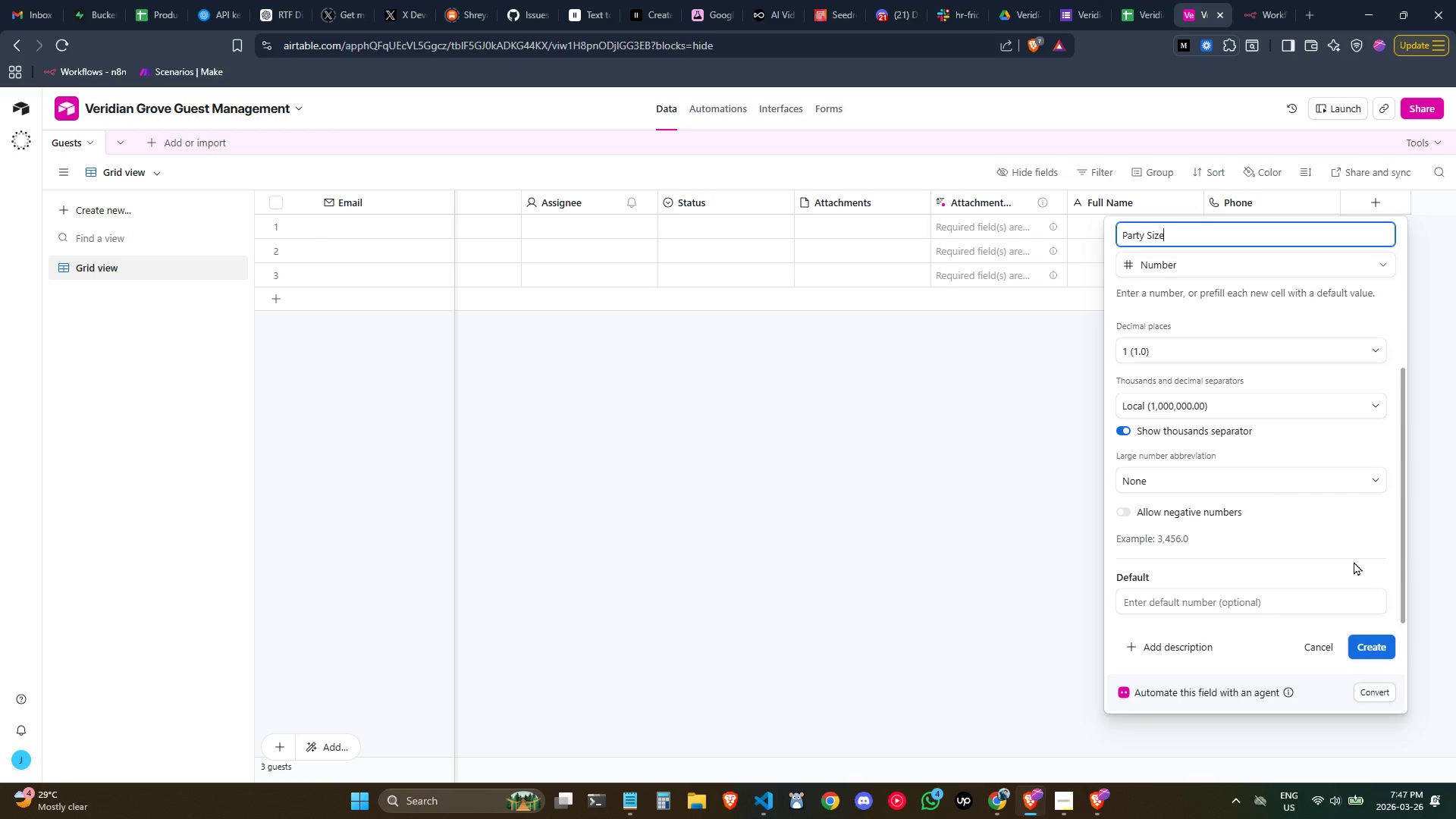 
scroll: coordinate [1354, 561], scroll_direction: up, amount: 1.0
 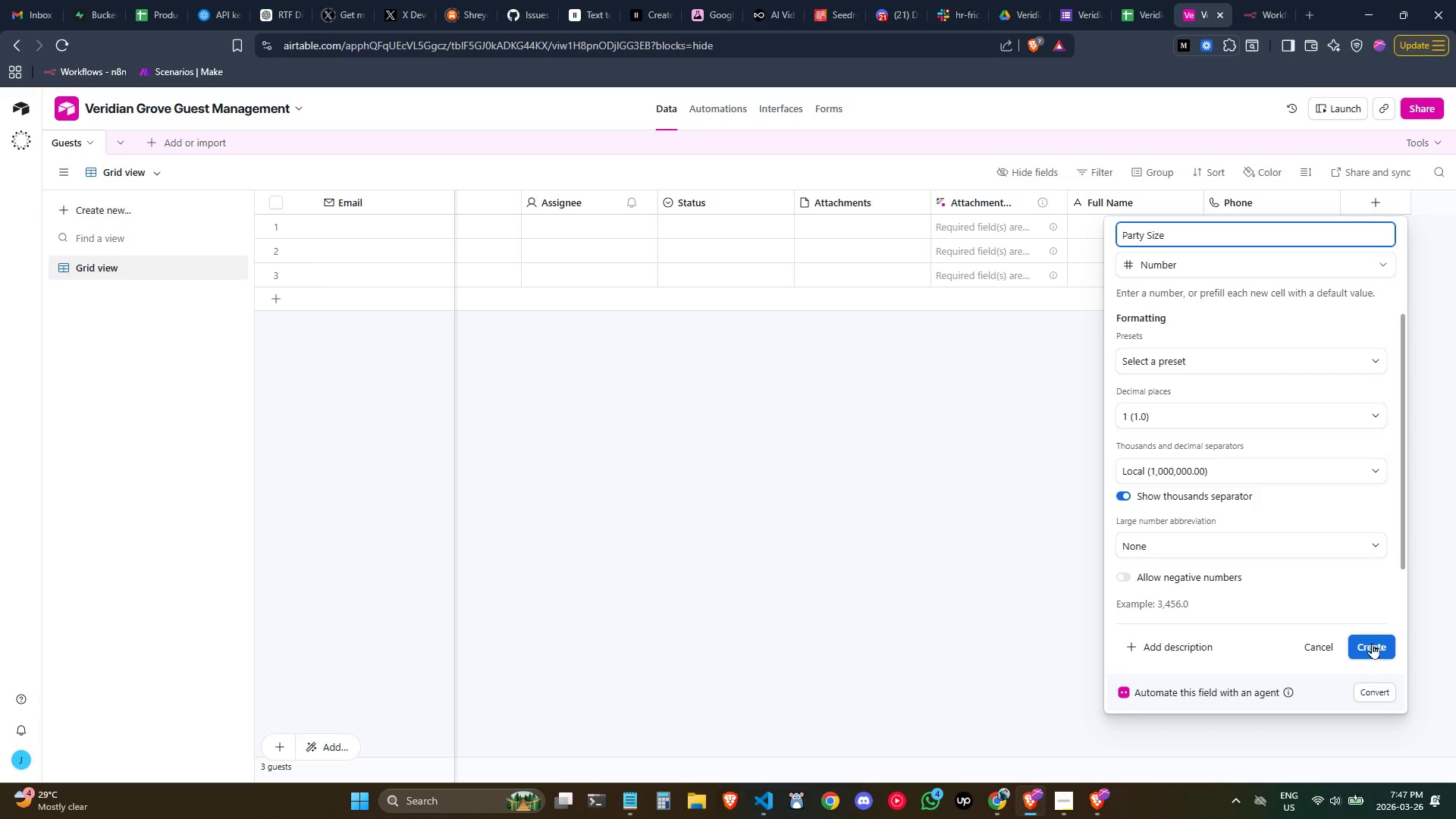 
left_click([1371, 644])
 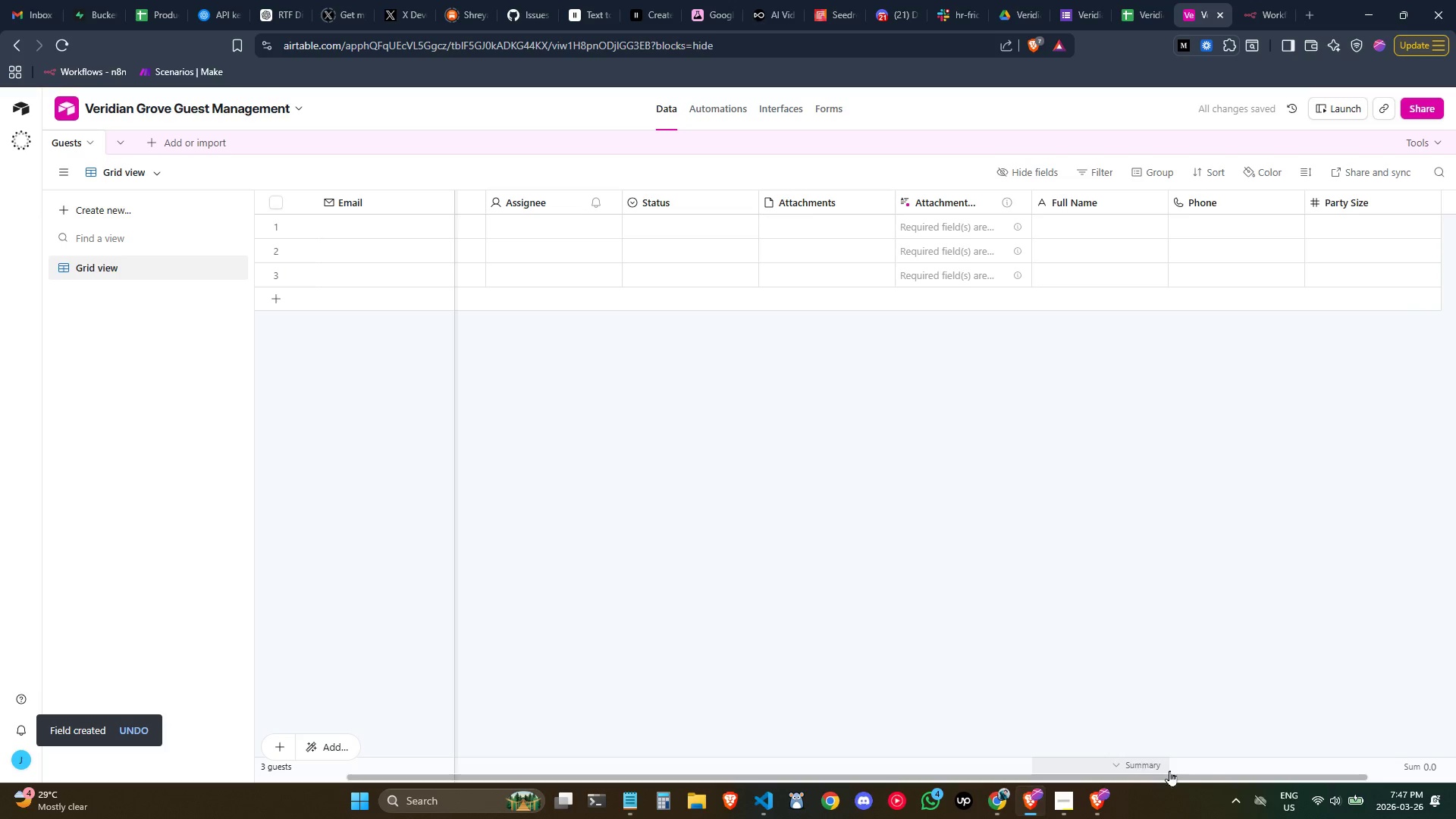 
left_click_drag(start_coordinate=[1184, 777], to_coordinate=[1123, 763])
 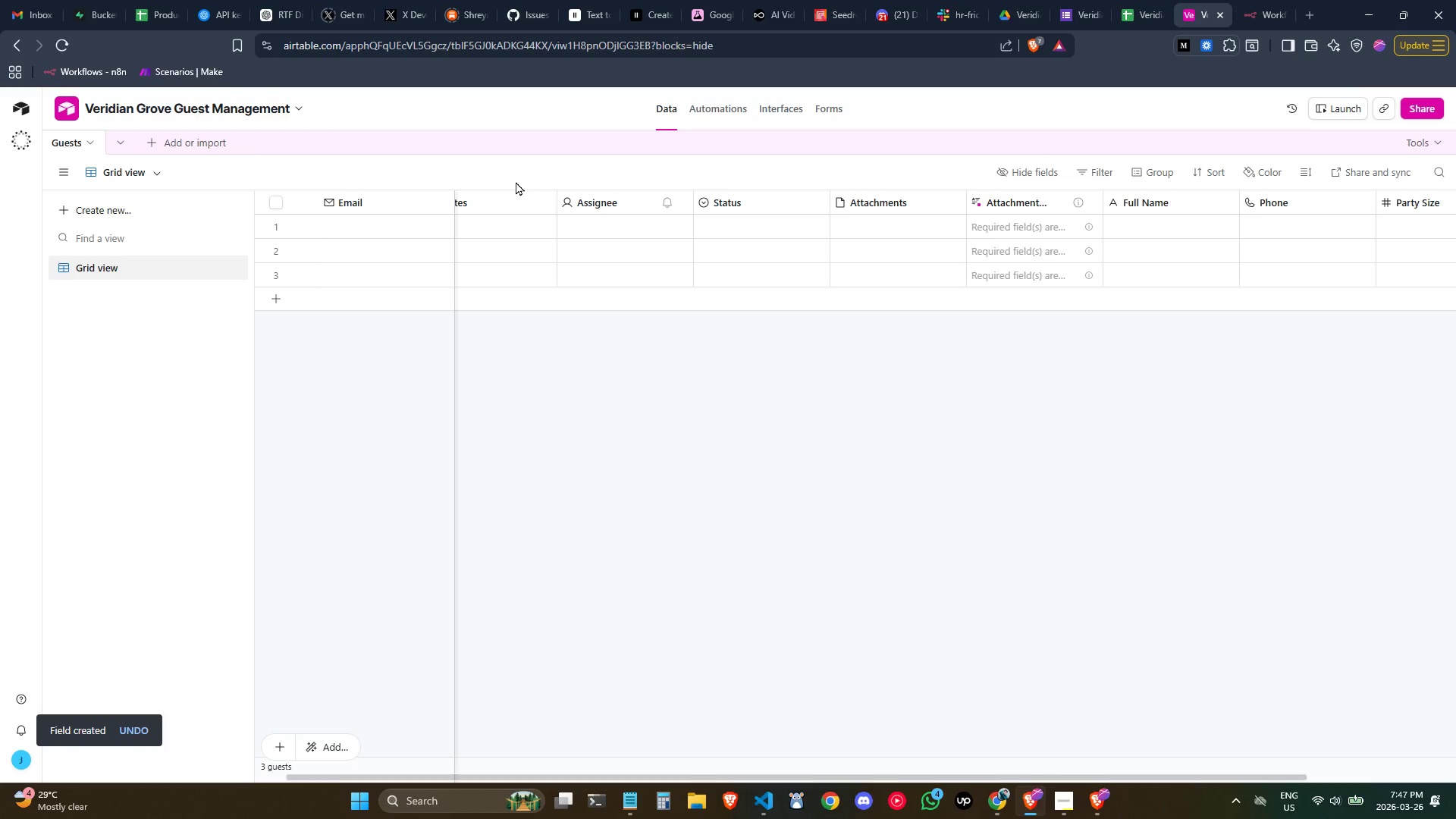 
left_click([494, 199])
 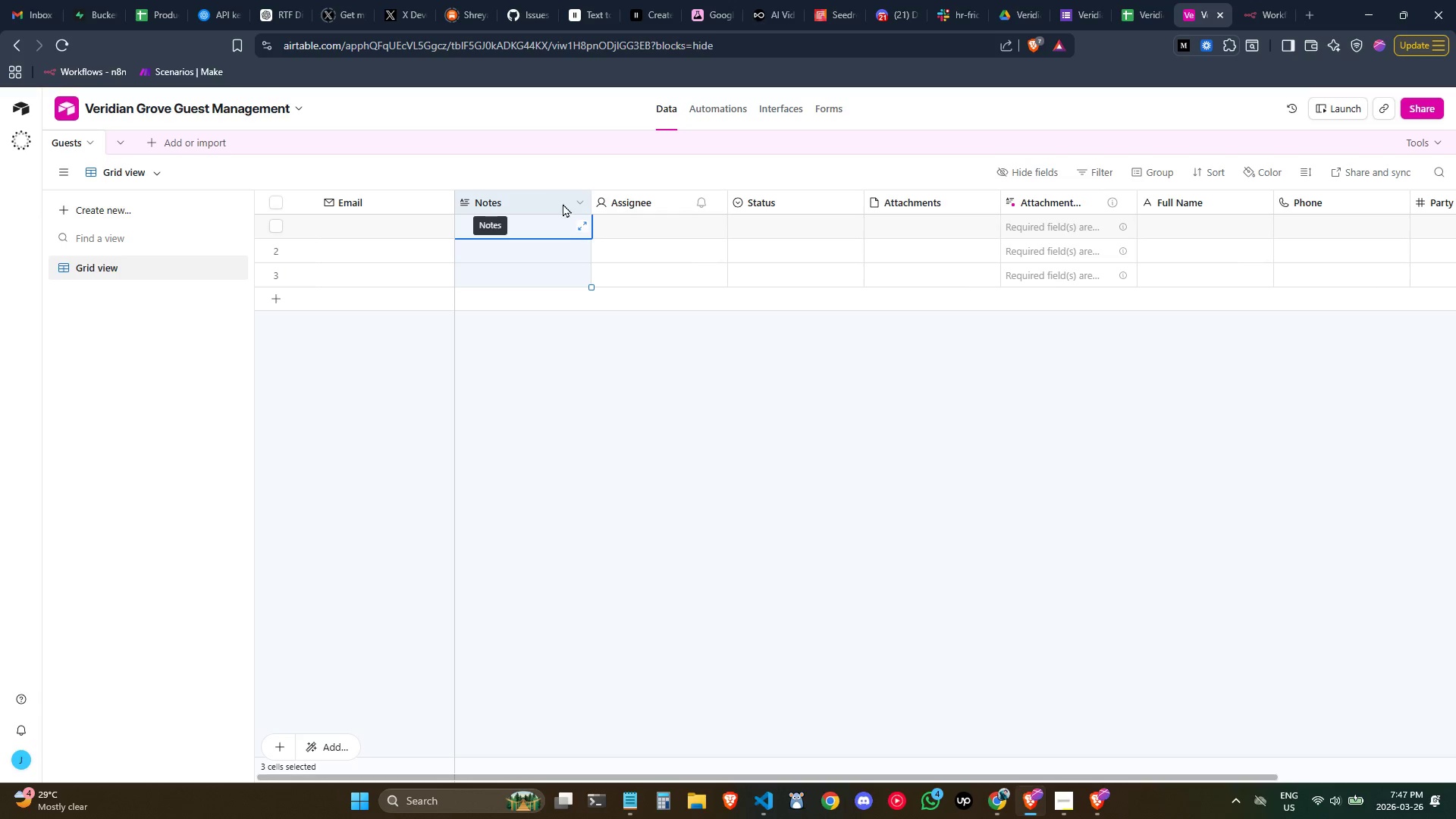 
left_click([582, 199])
 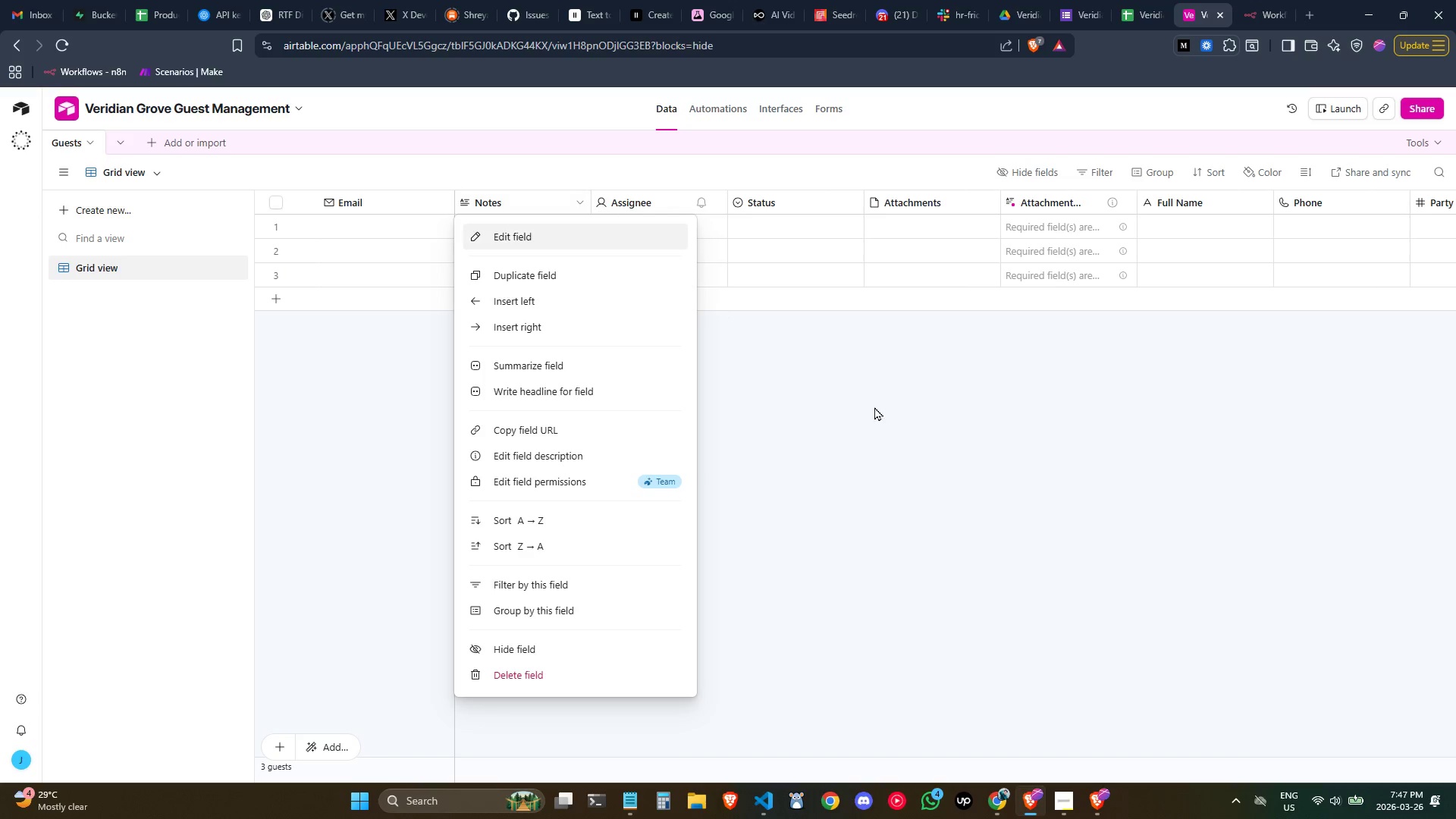 
left_click([944, 458])
 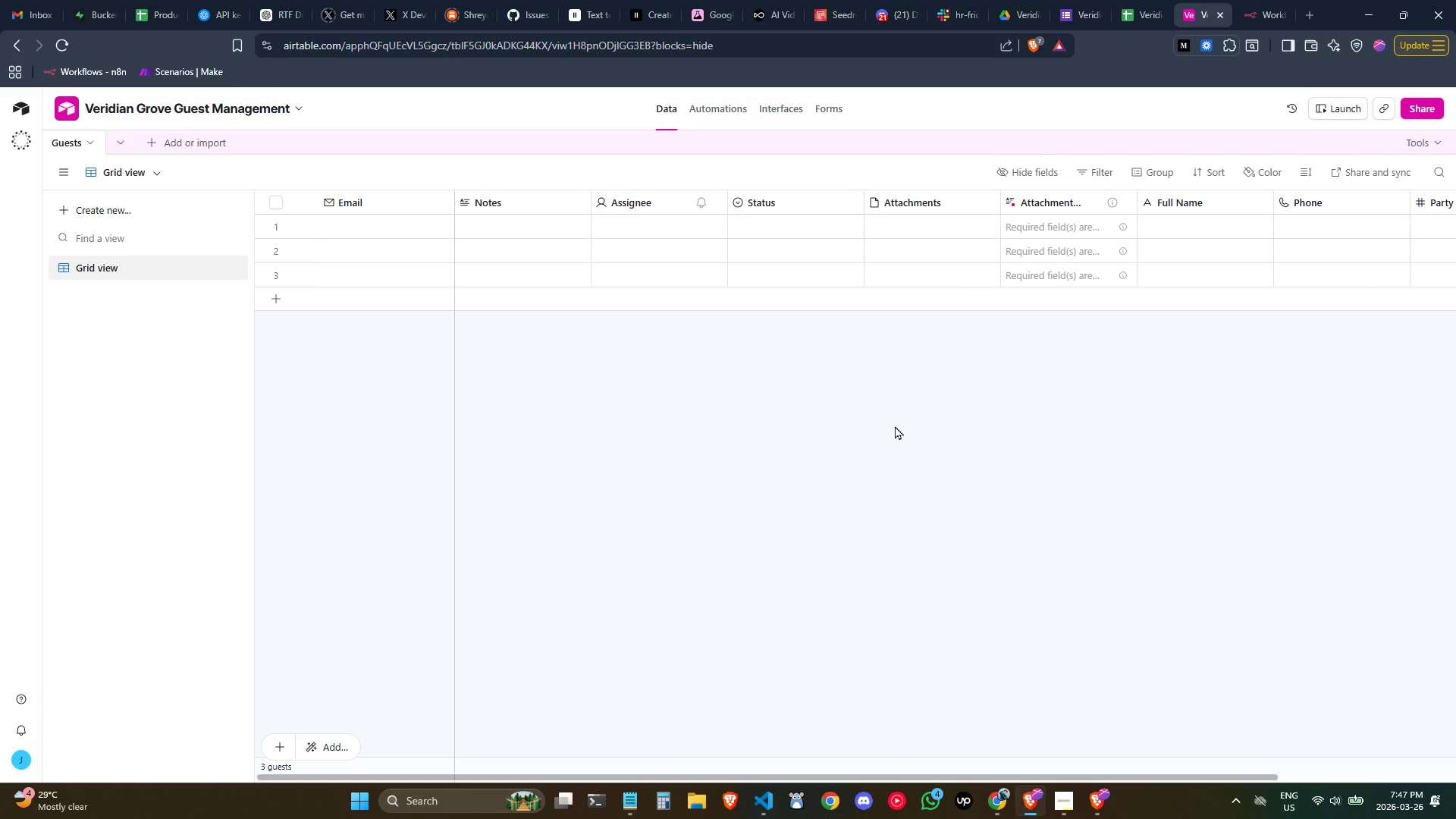 
wait(6.59)
 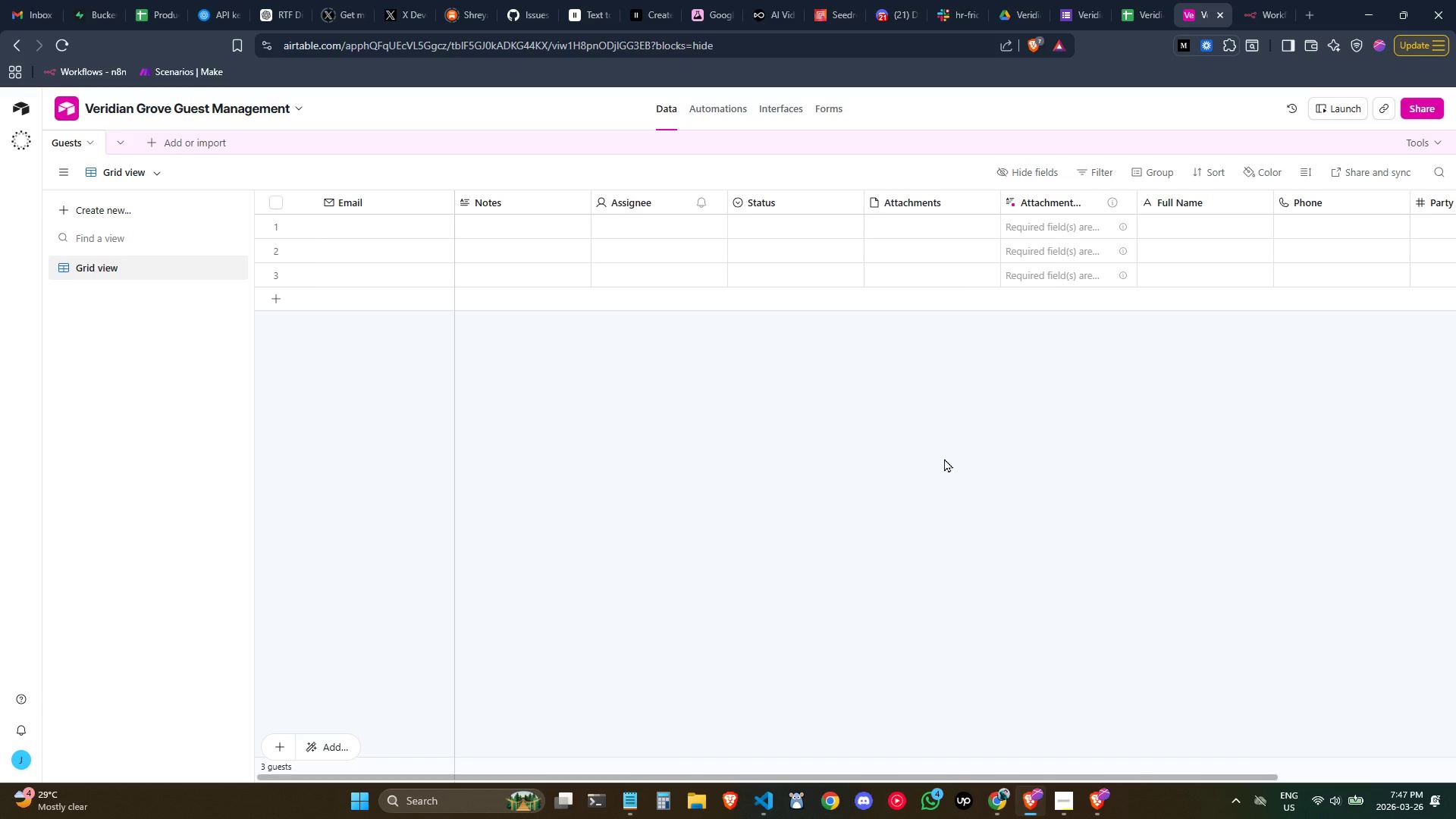 
left_click([548, 196])
 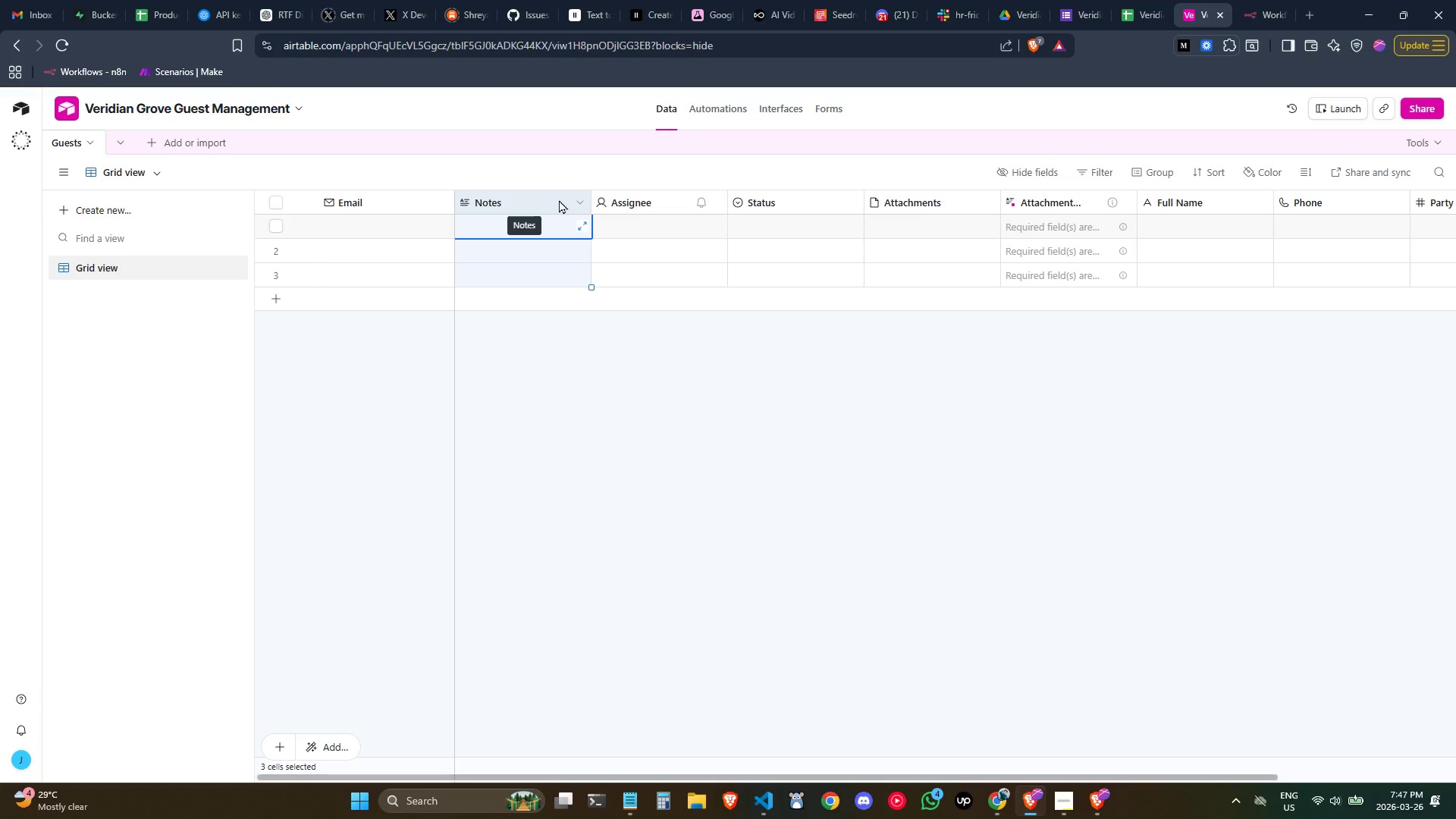 
hold_key(key=ControlLeft, duration=1.51)
left_click([626, 199])
 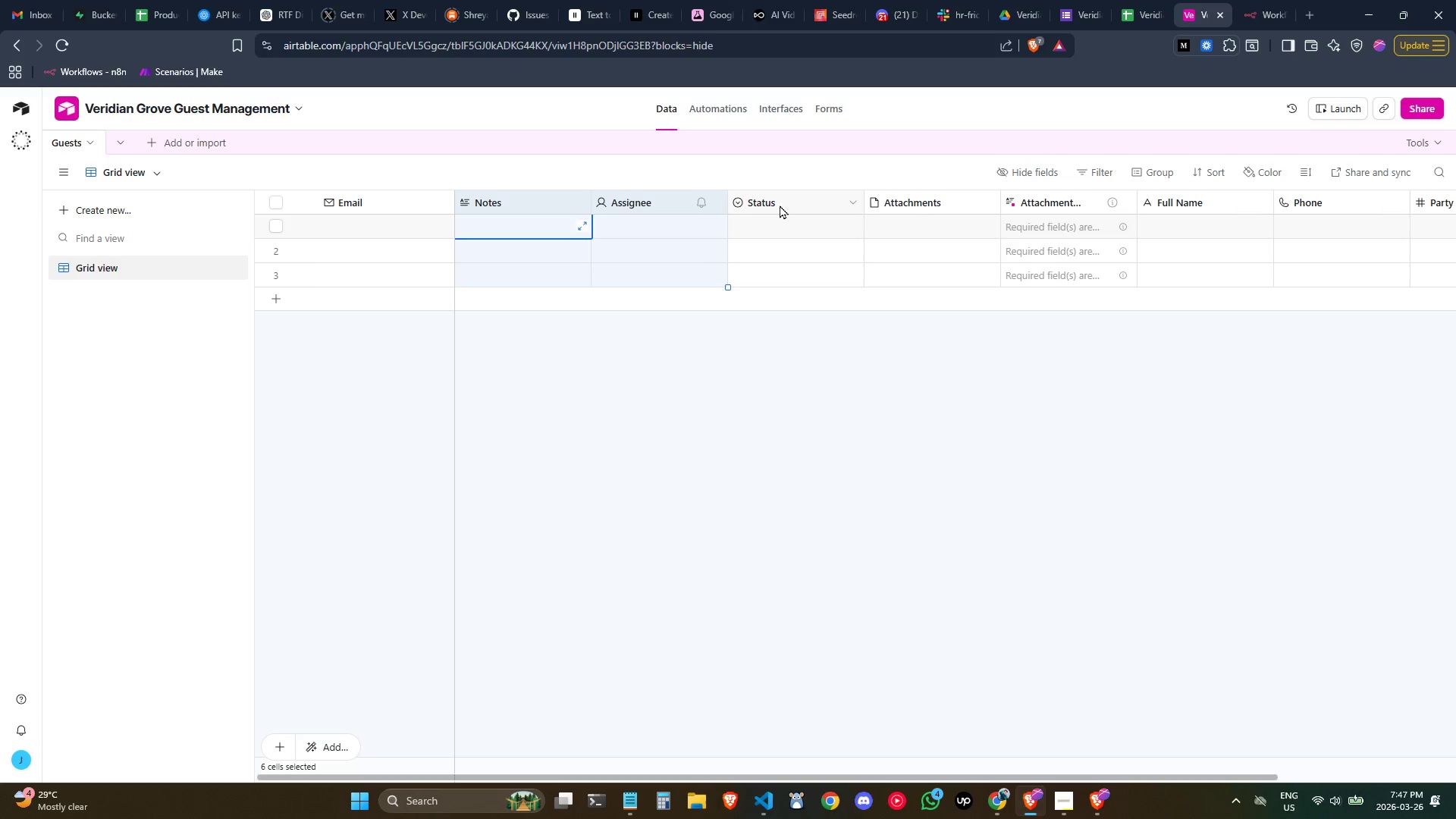 
left_click([780, 205])
 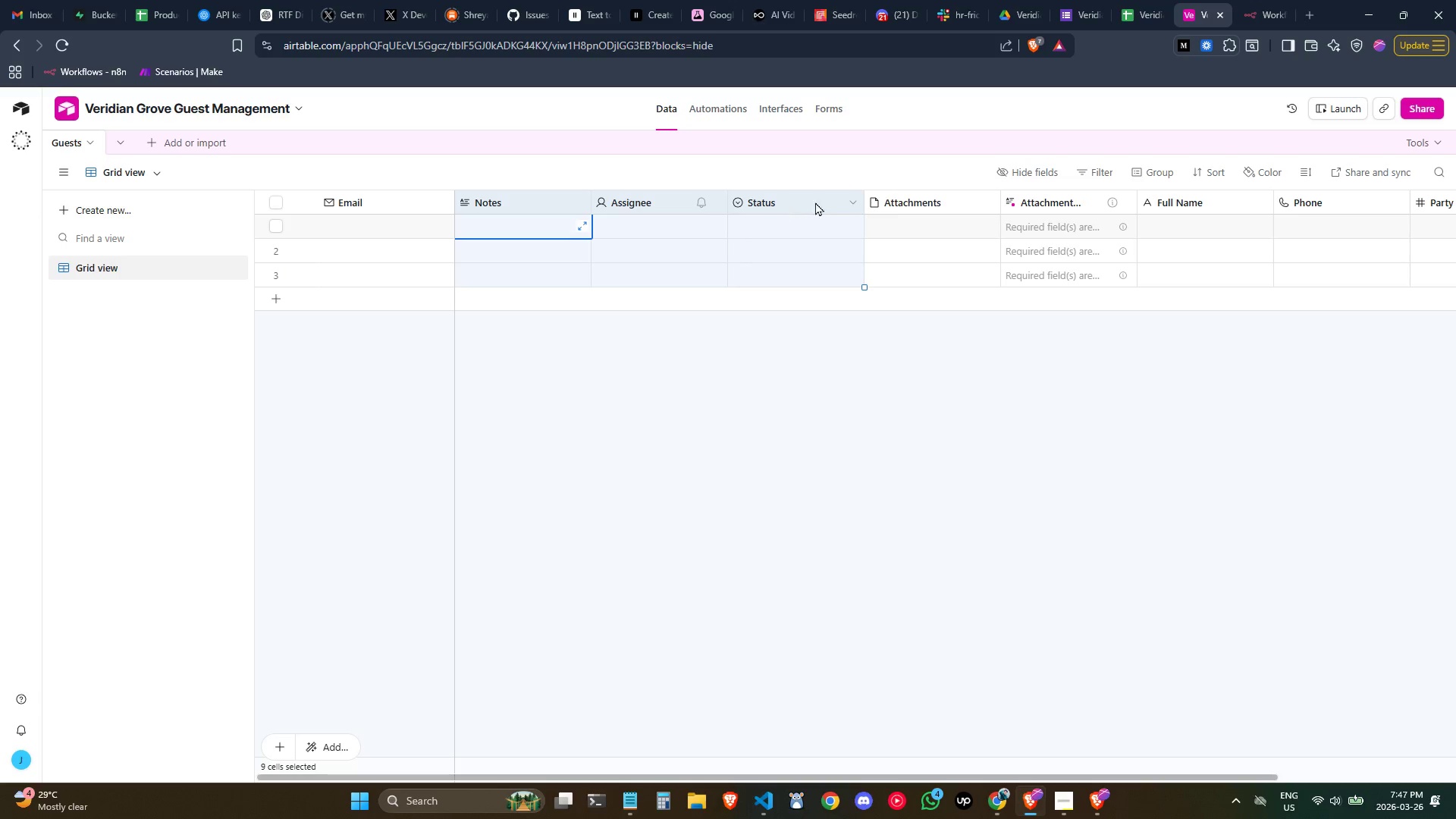 
hold_key(key=ControlLeft, duration=1.49)
double_click([920, 203])
 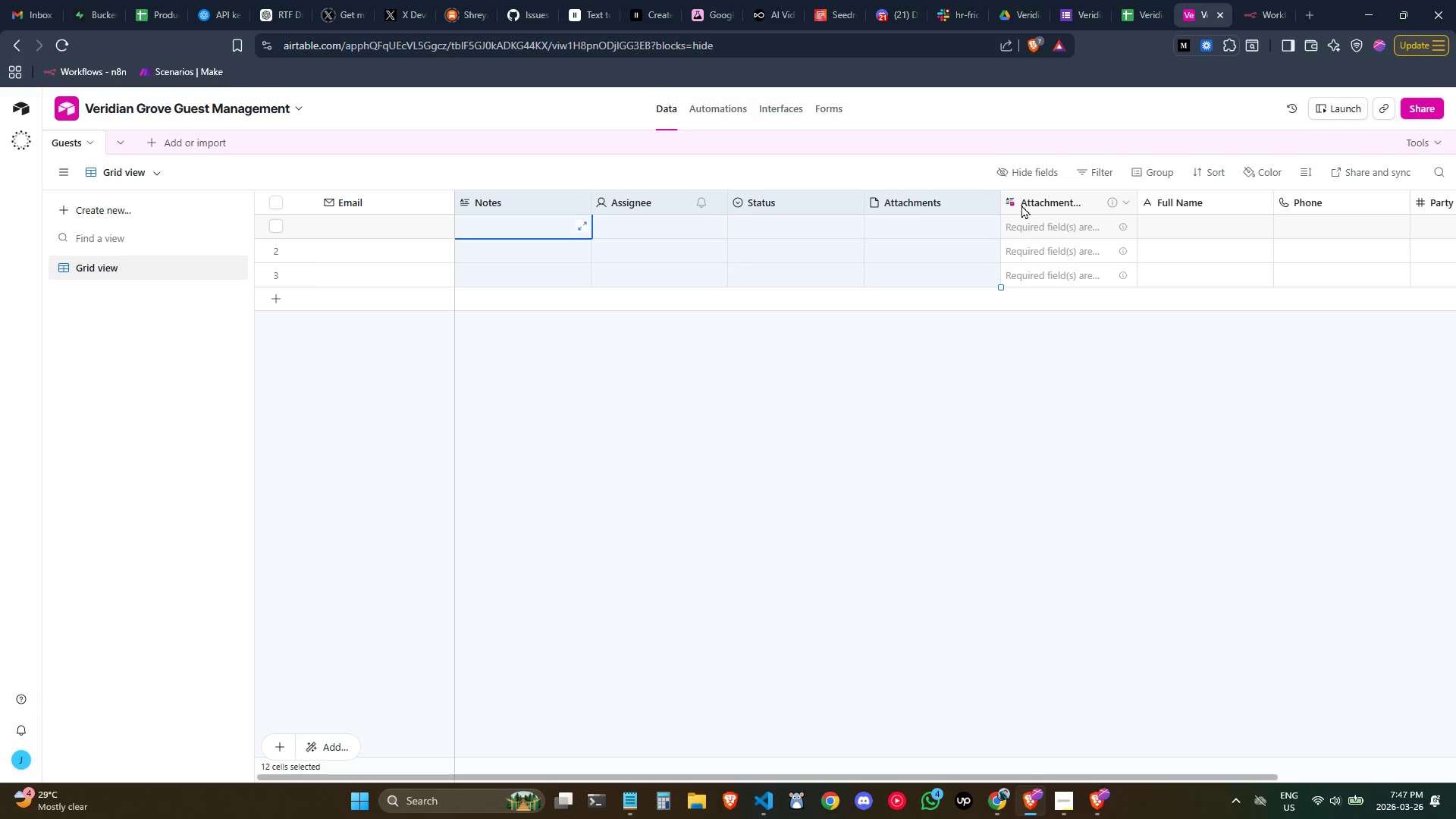 
left_click([1047, 204])
 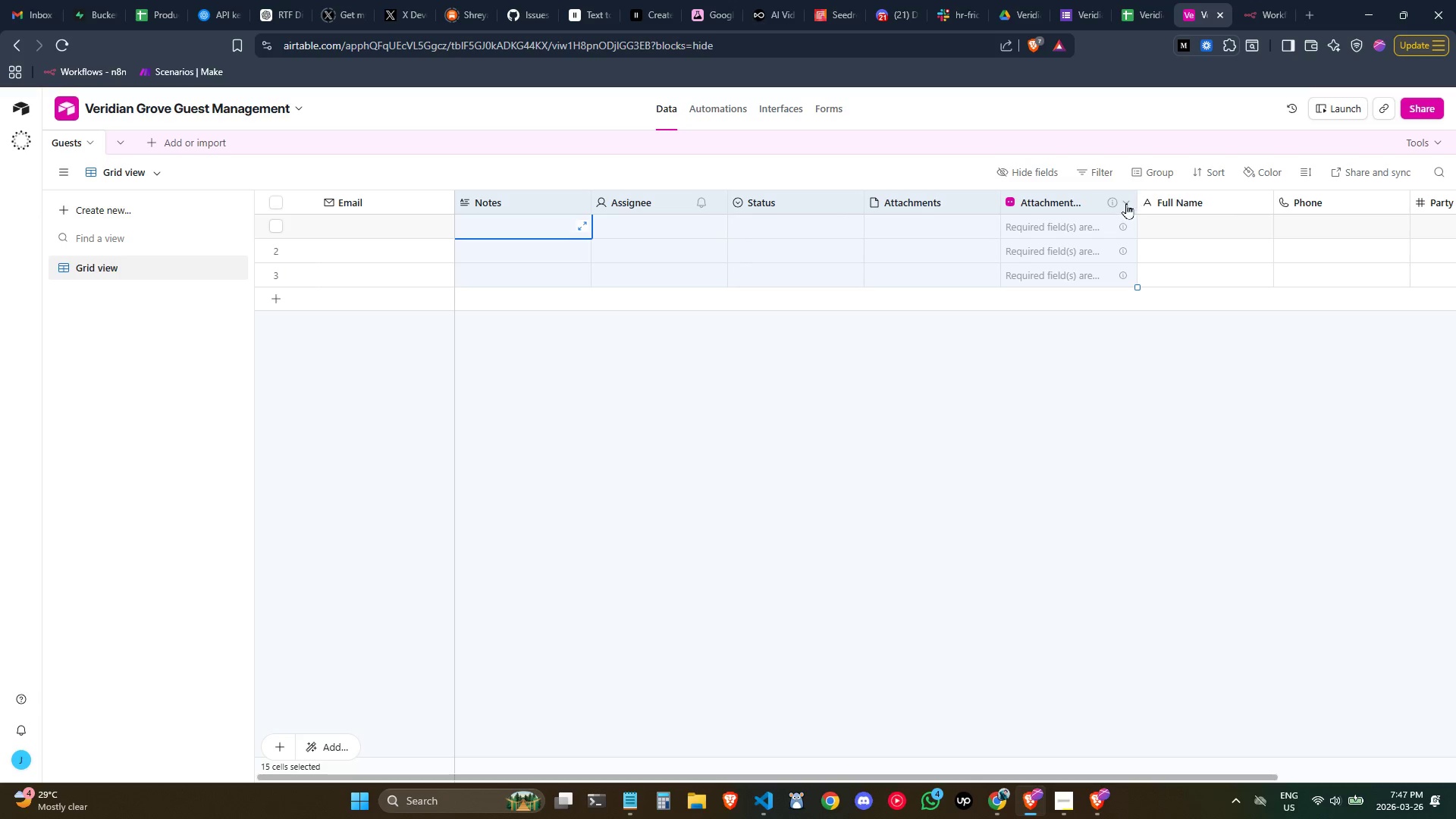 
left_click([1125, 202])
 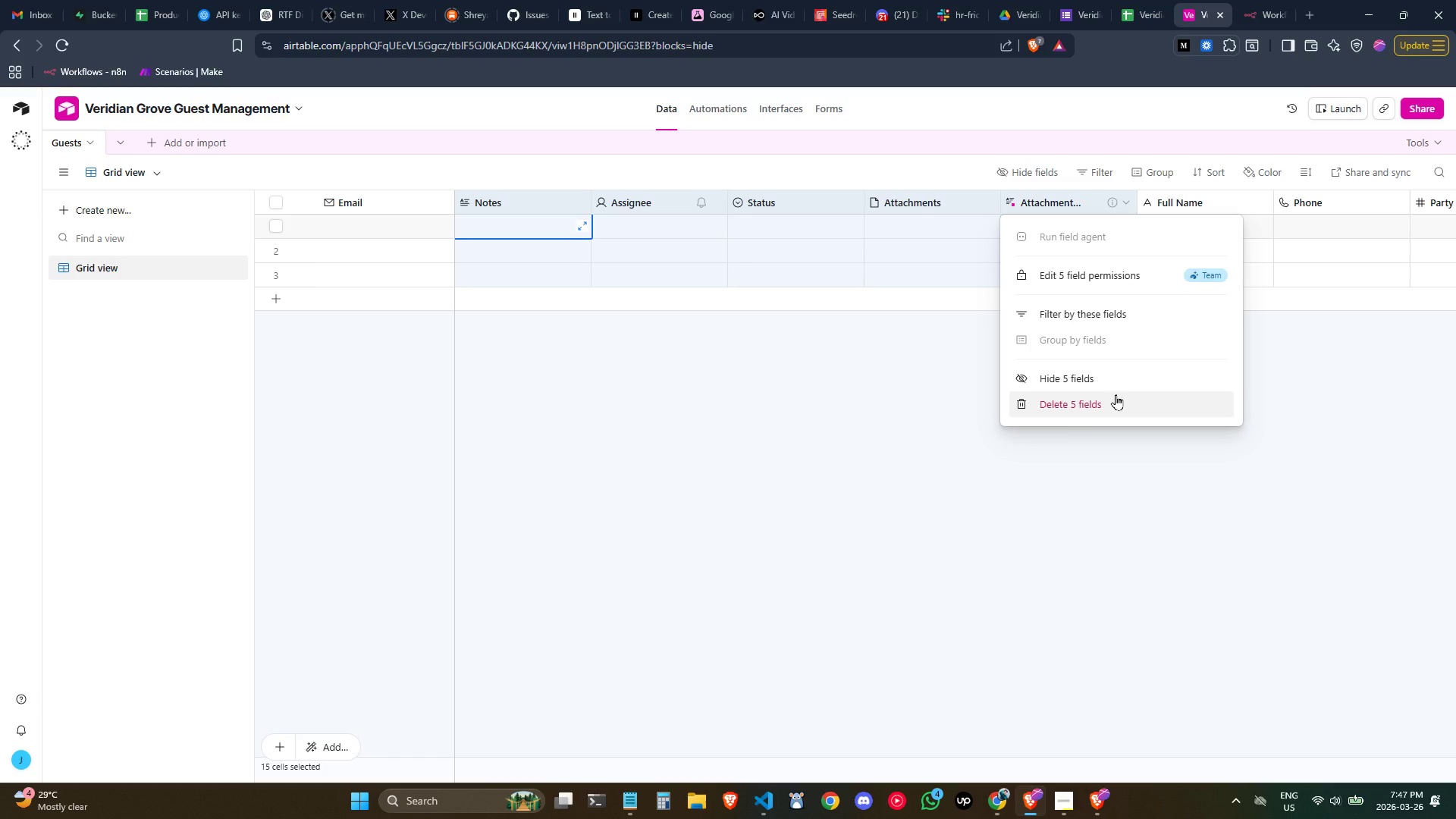 
left_click([1116, 394])
 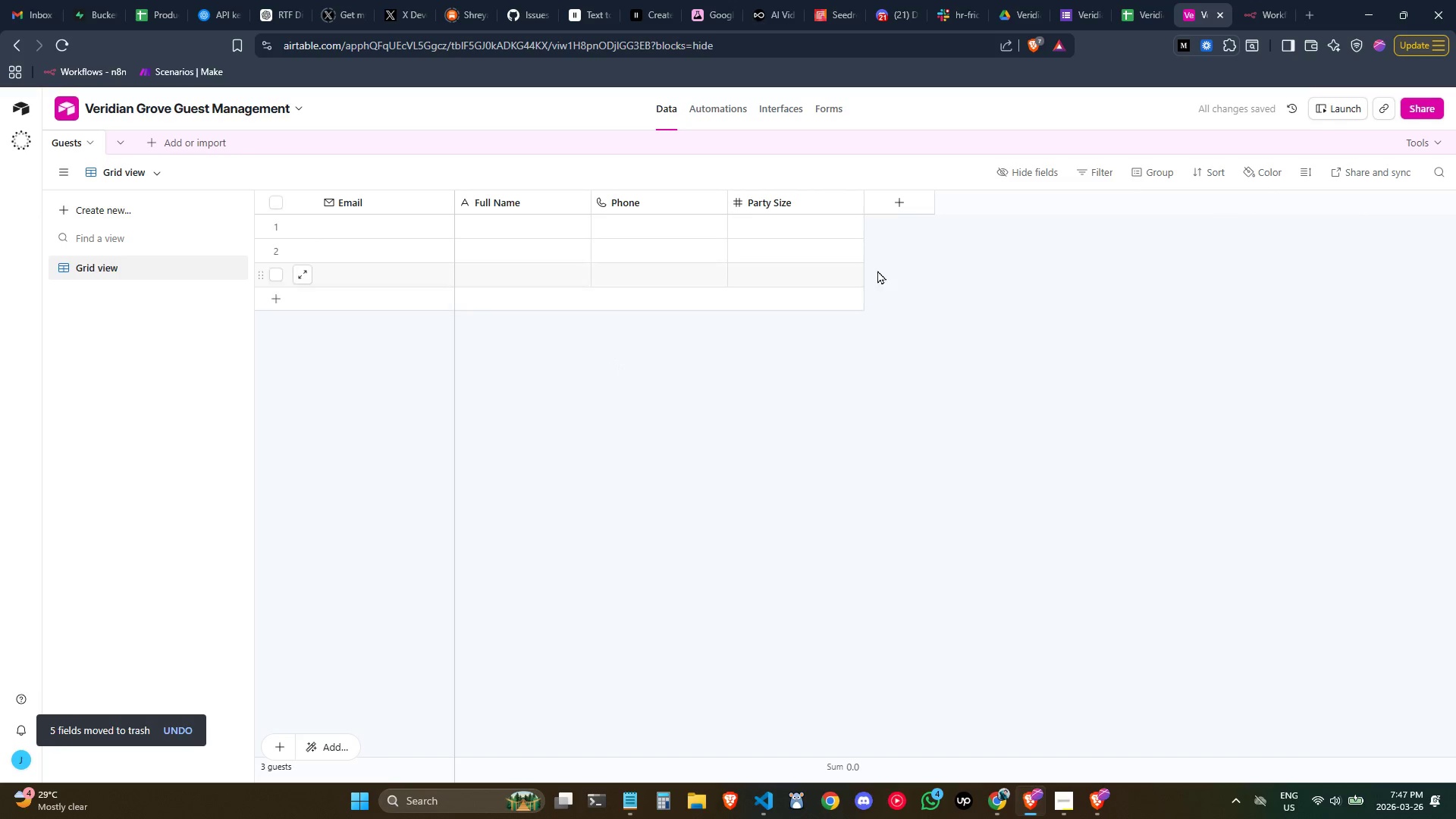 
left_click([900, 211])
 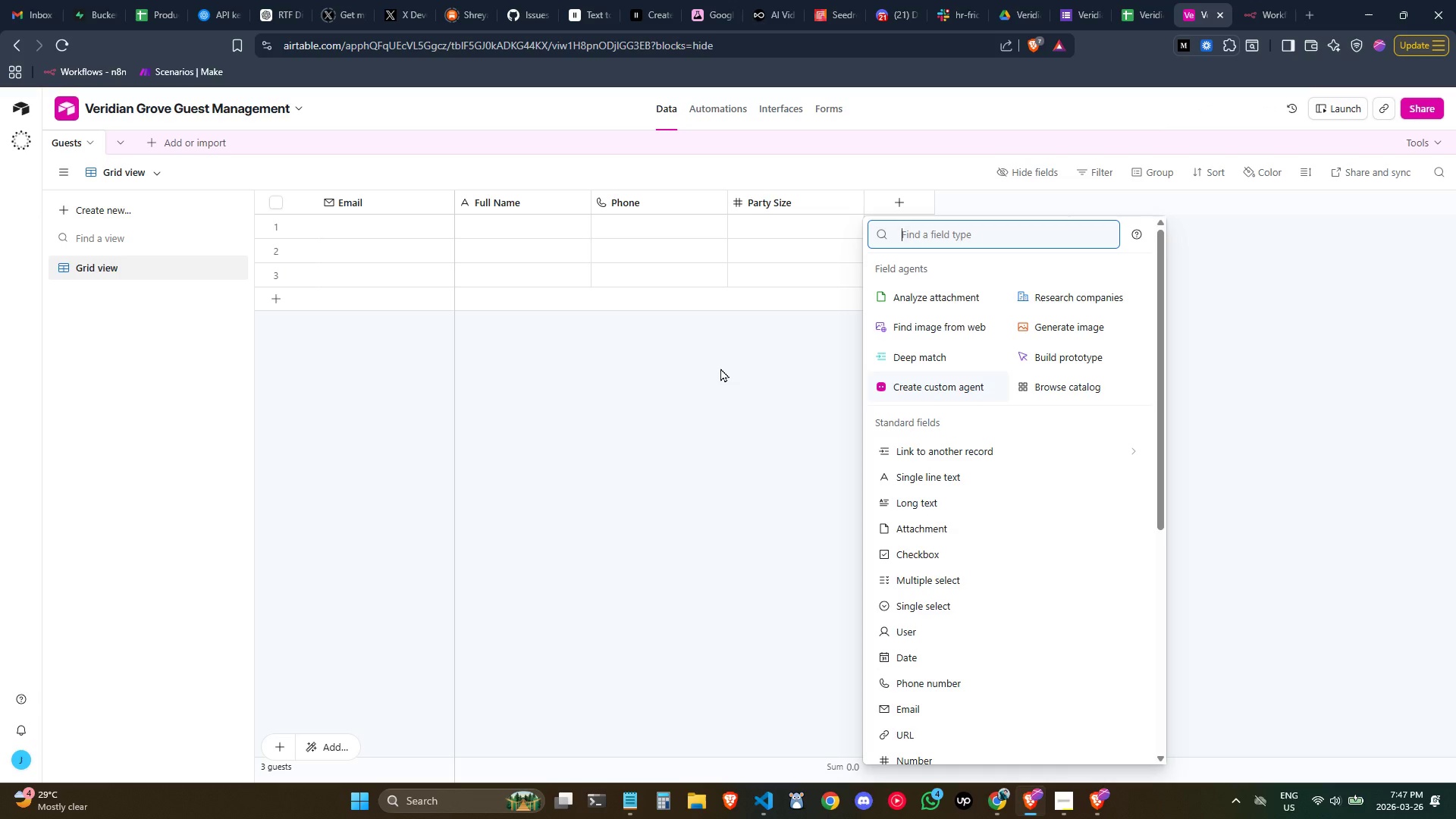 
wait(13.94)
 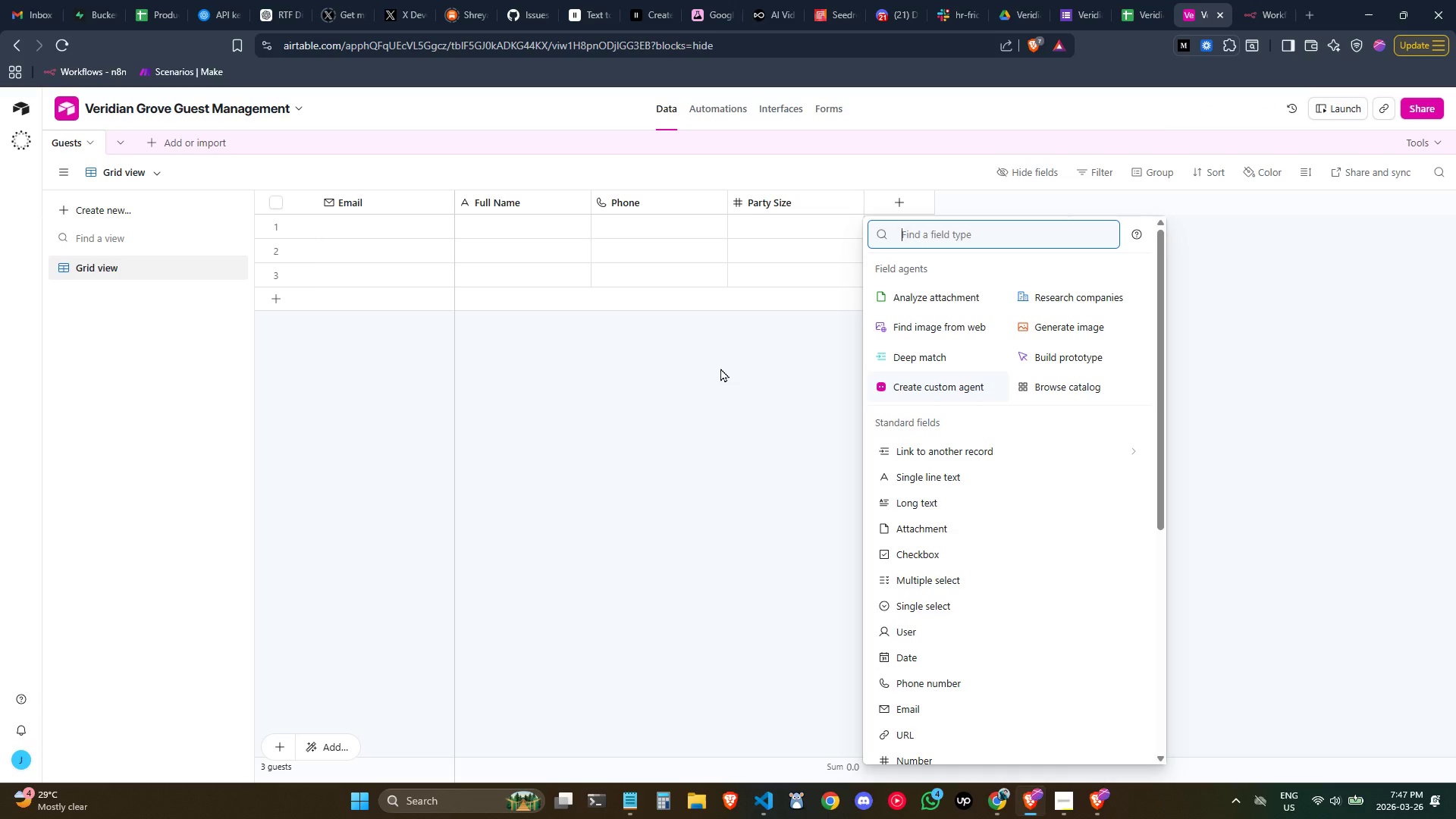 
type(Pre)
key(Backspace)
key(Backspace)
key(Backspace)
type(date)
 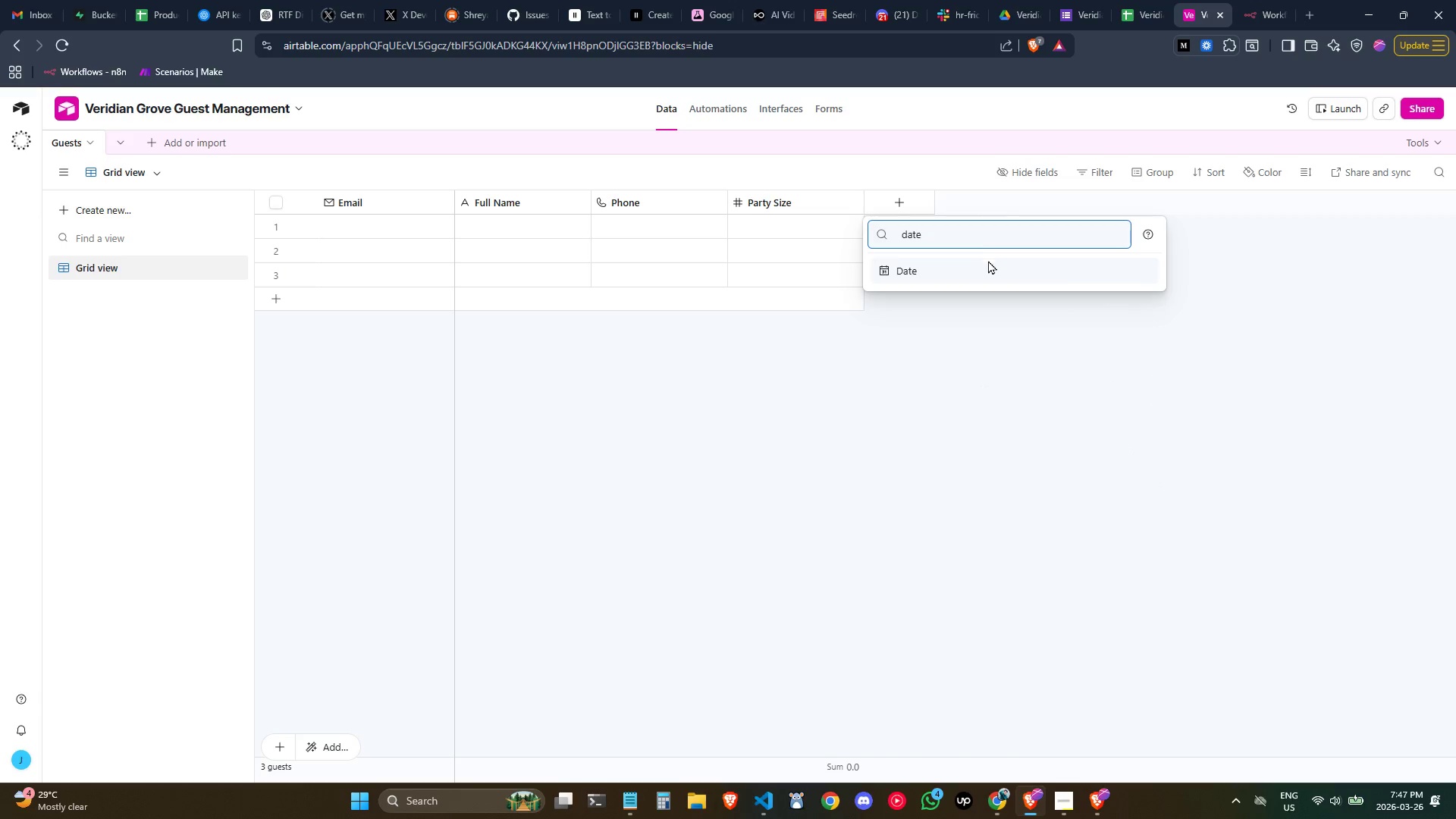 
left_click([984, 268])
 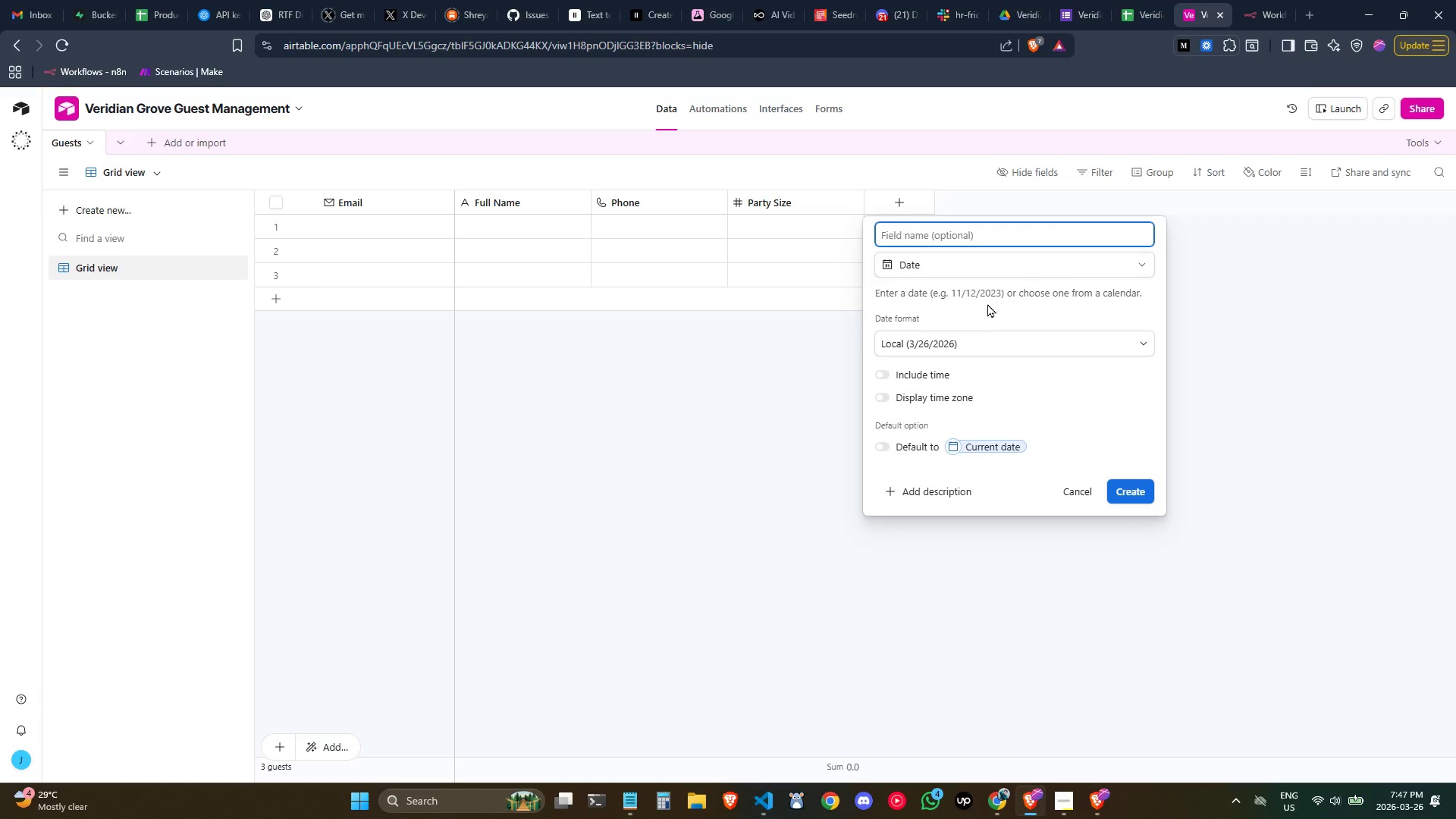 
left_click([987, 343])
 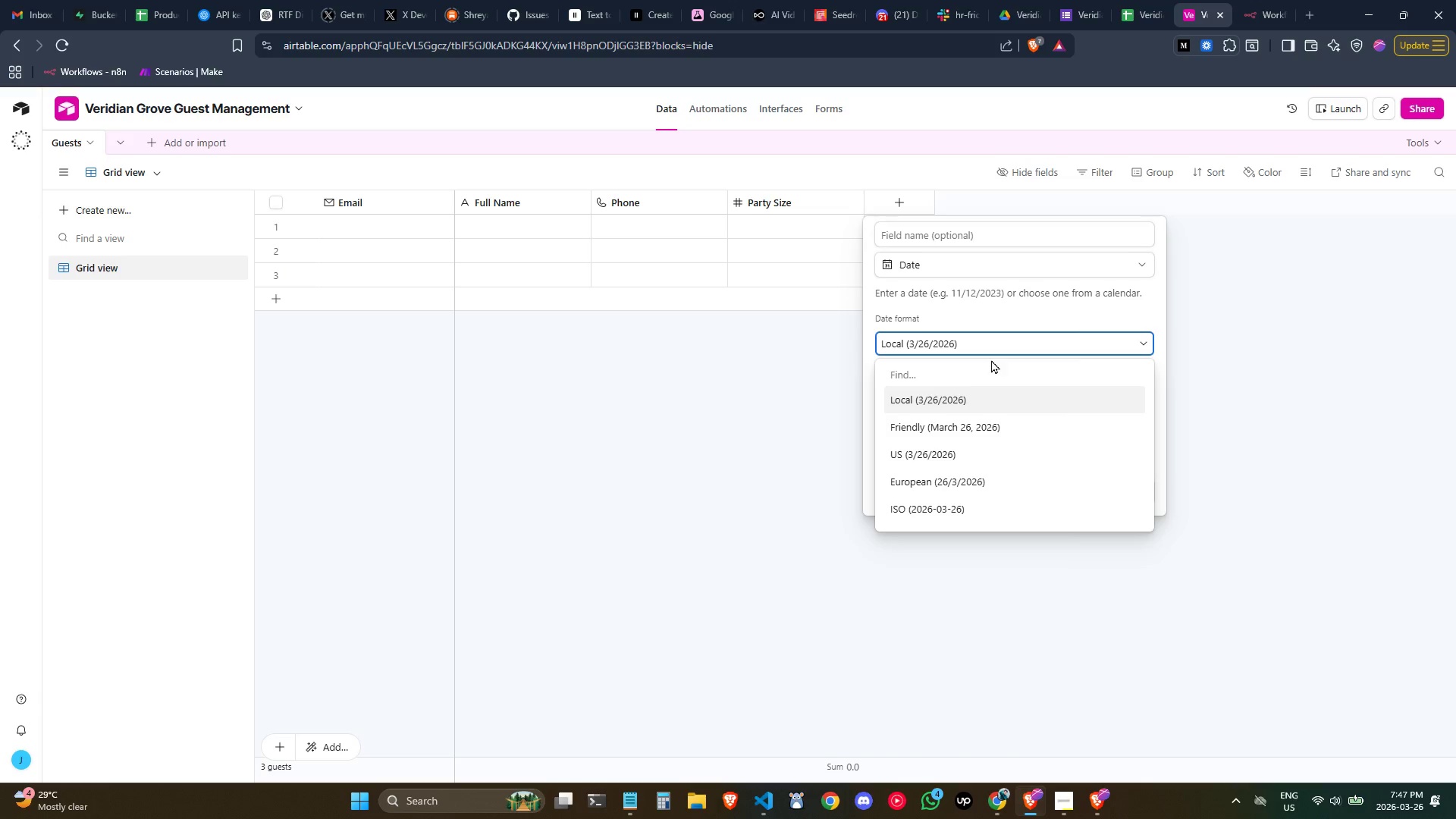 
scroll: coordinate [998, 411], scroll_direction: down, amount: 4.0
 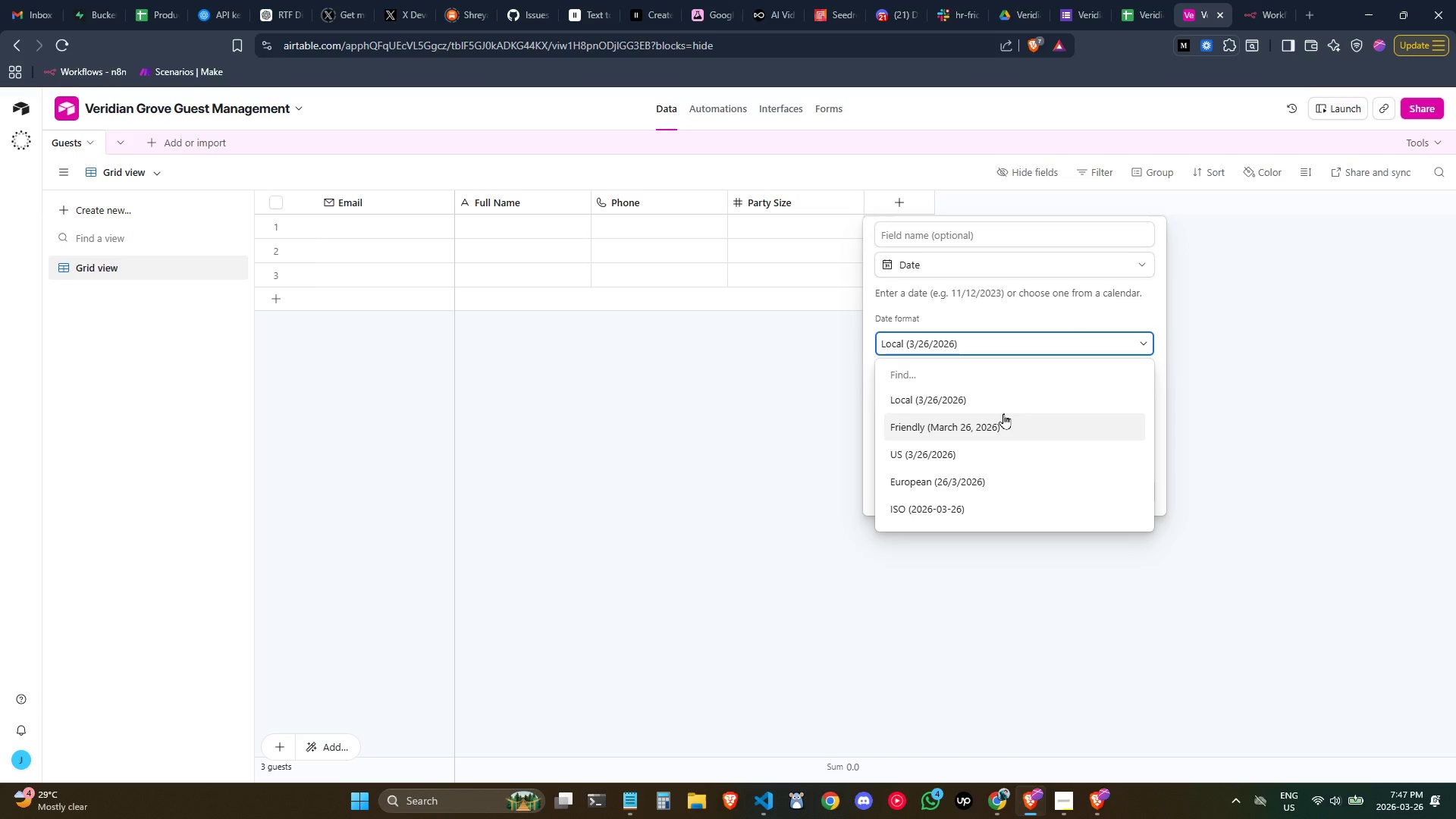 
type(iso)
 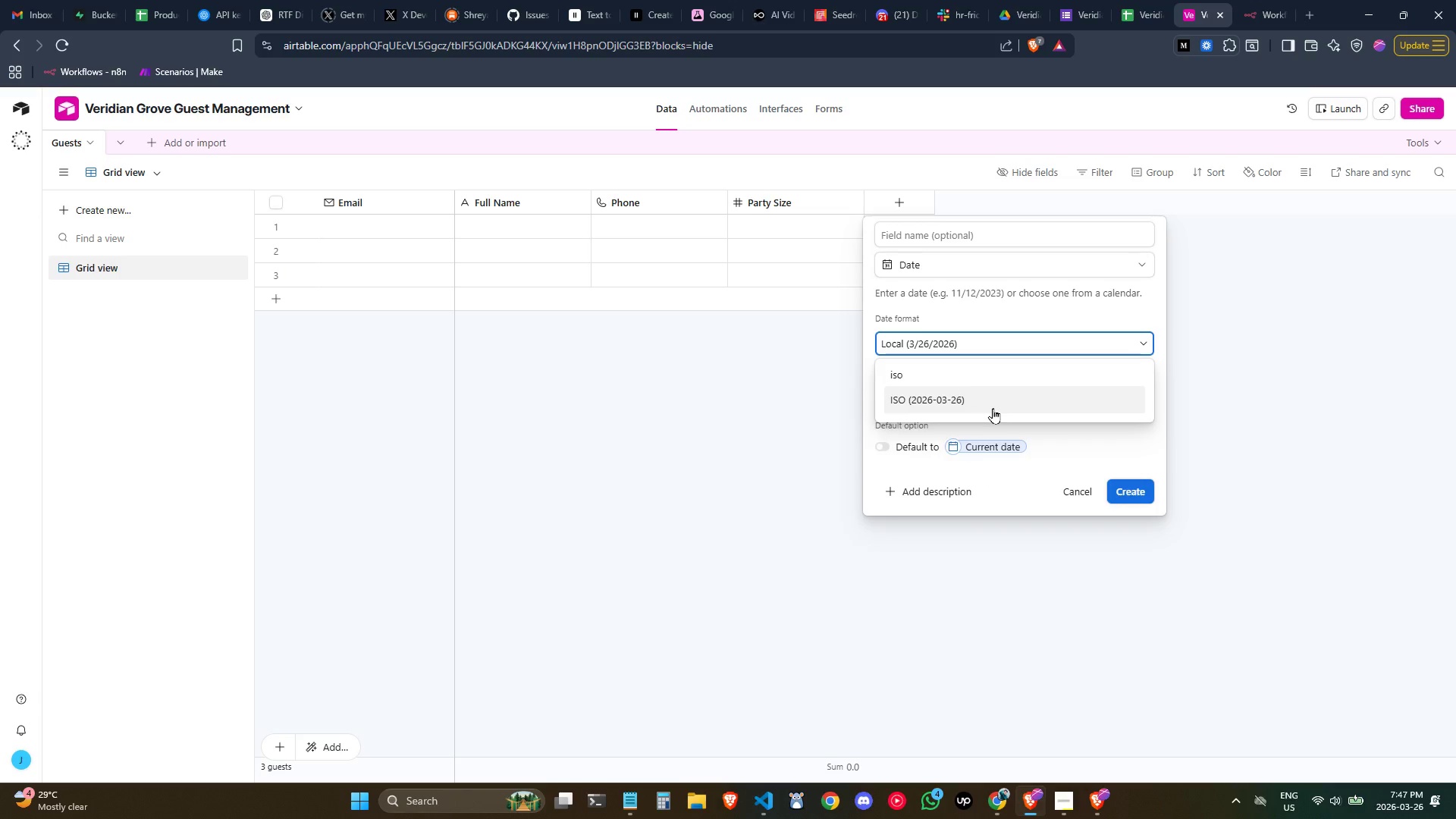 
left_click([986, 403])
 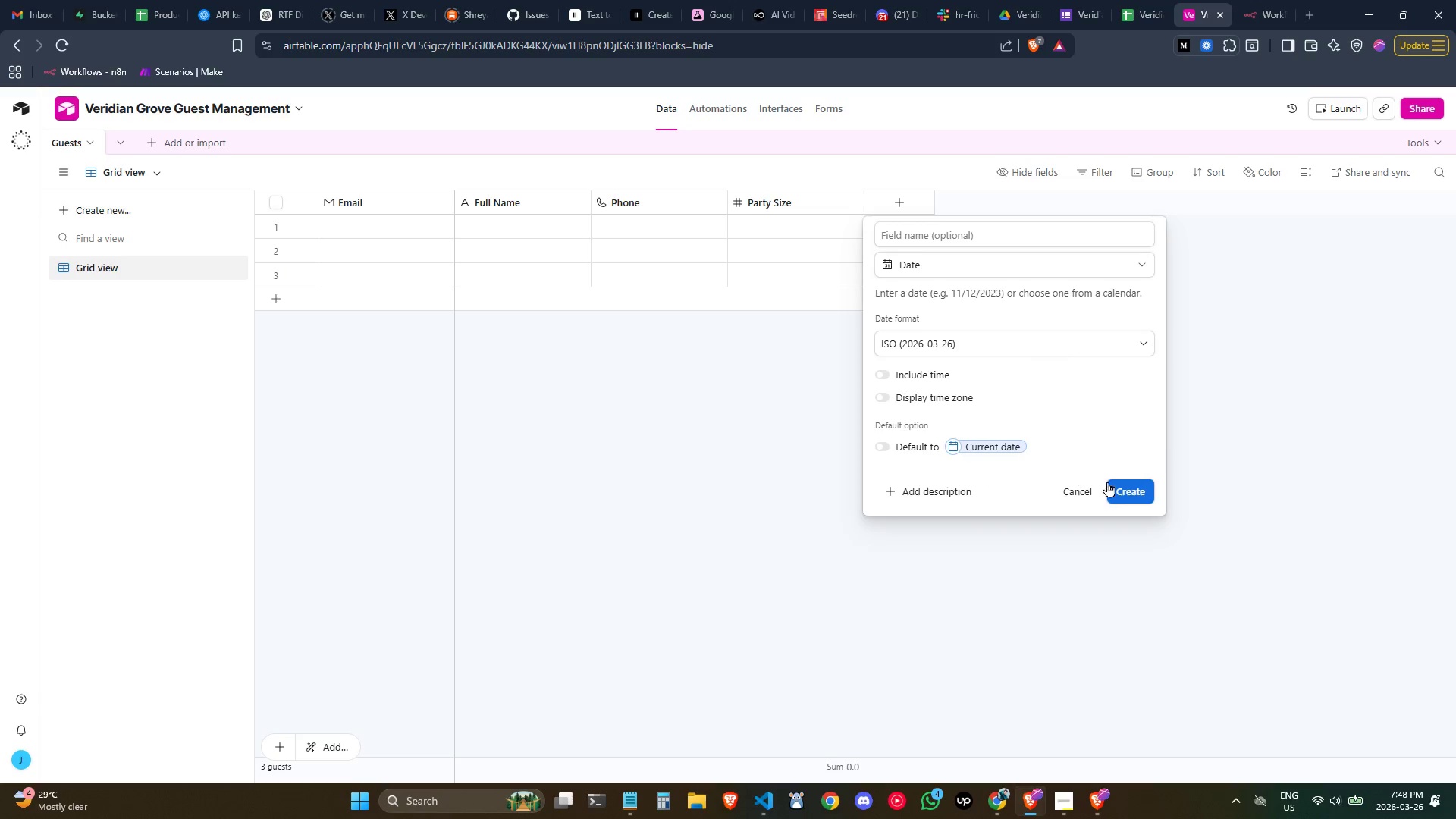 
wait(8.53)
 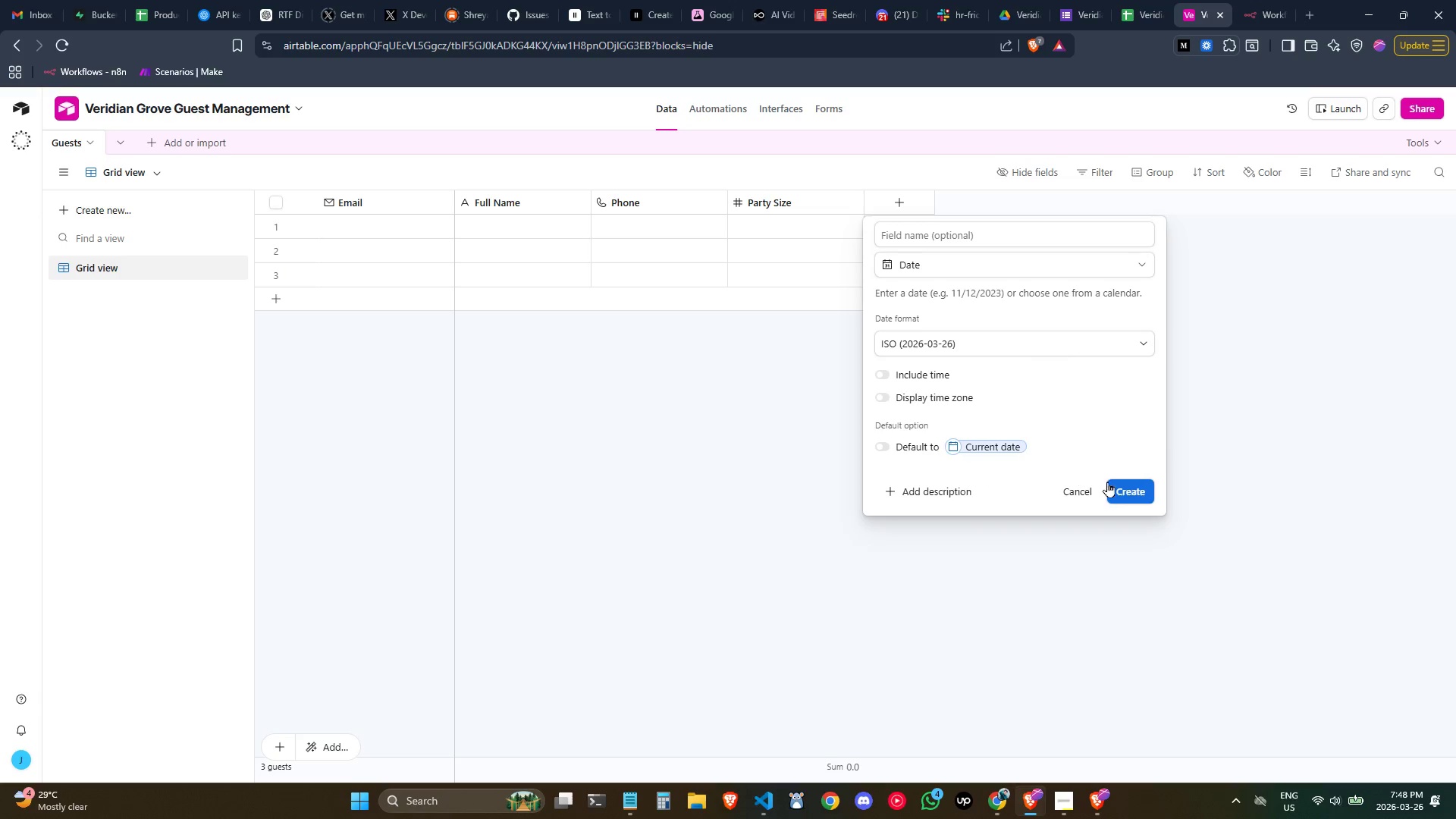 
left_click([1122, 485])
 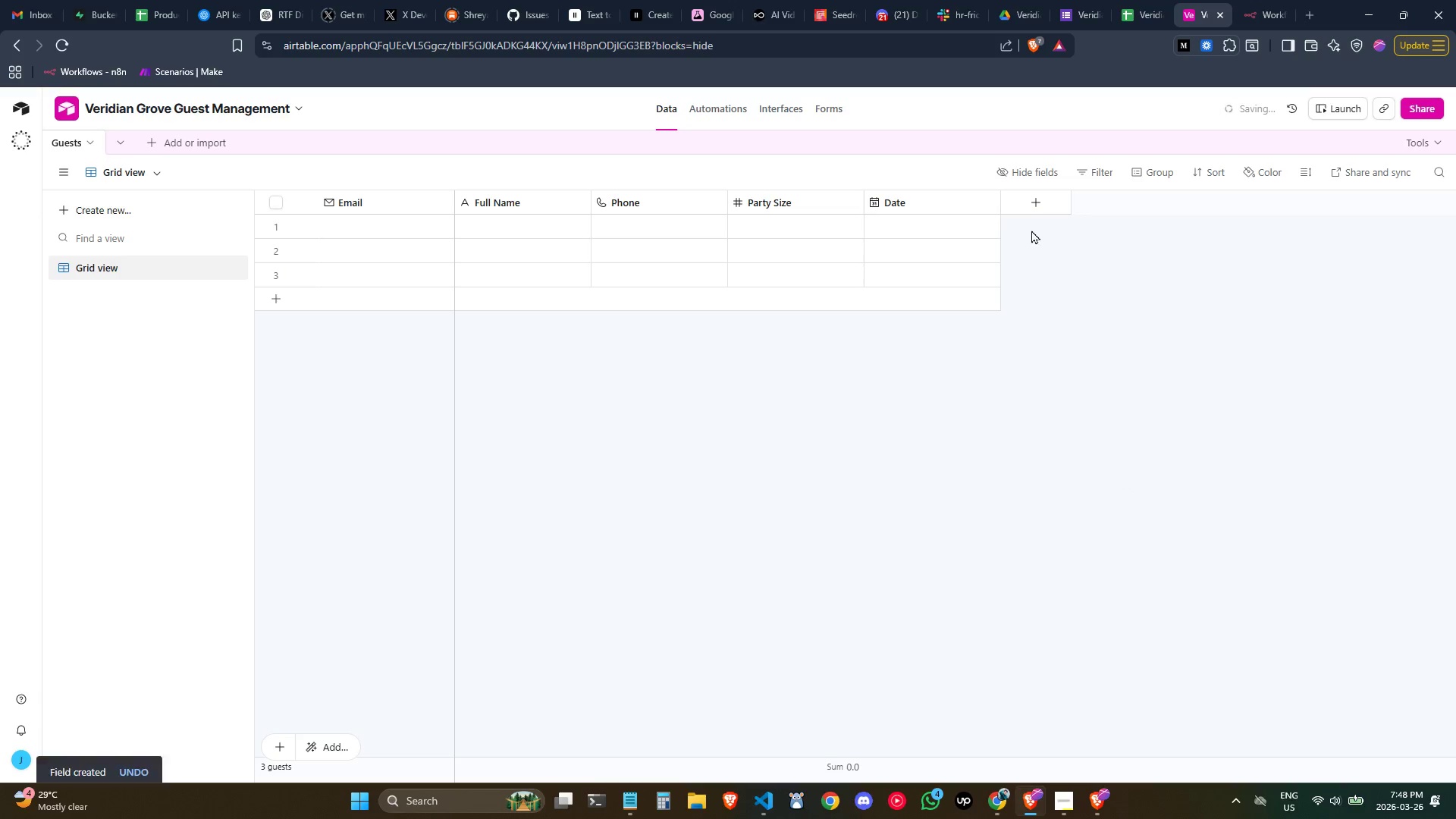 
mouse_move([1009, 202])
 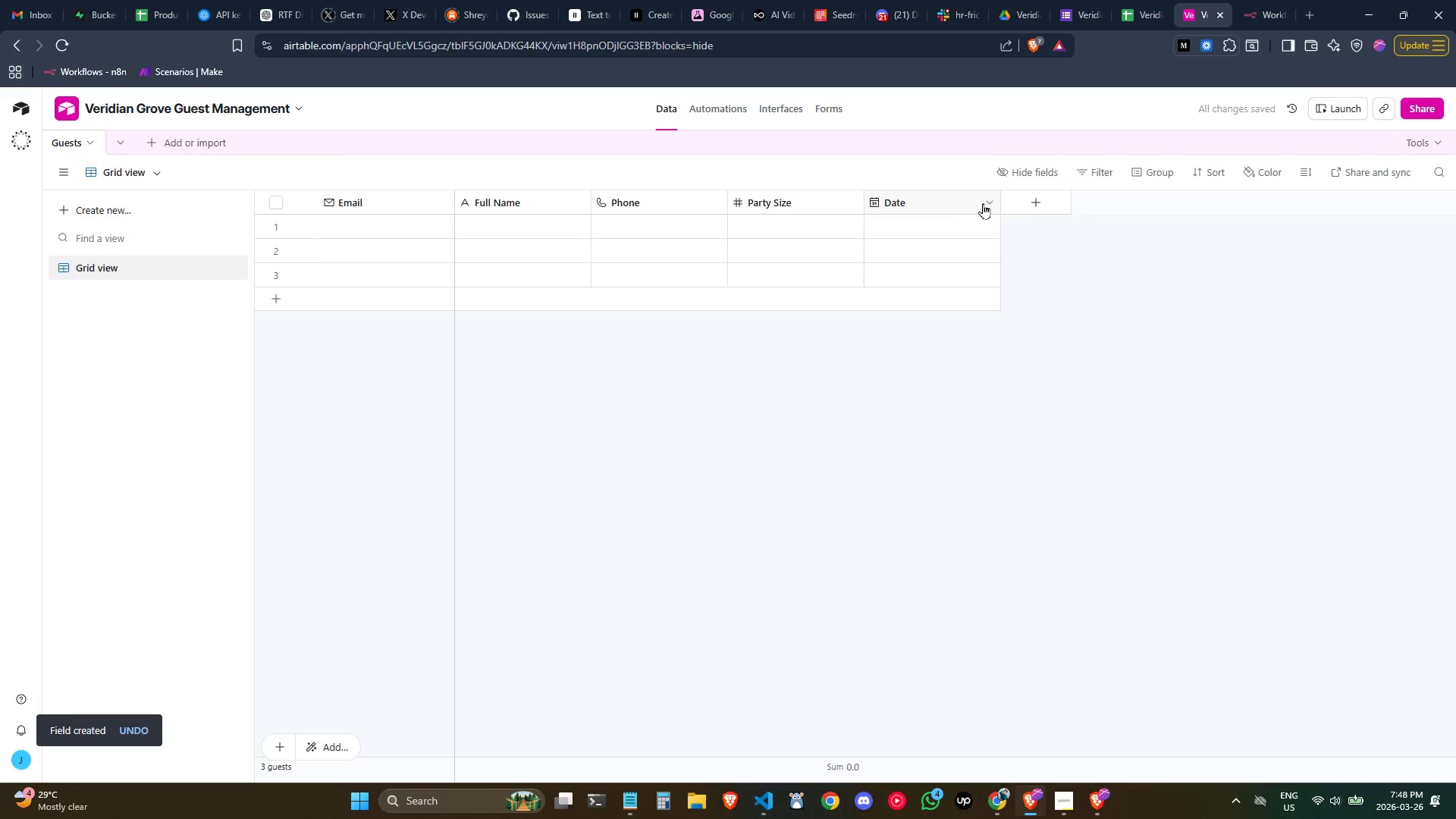 
left_click([985, 203])
 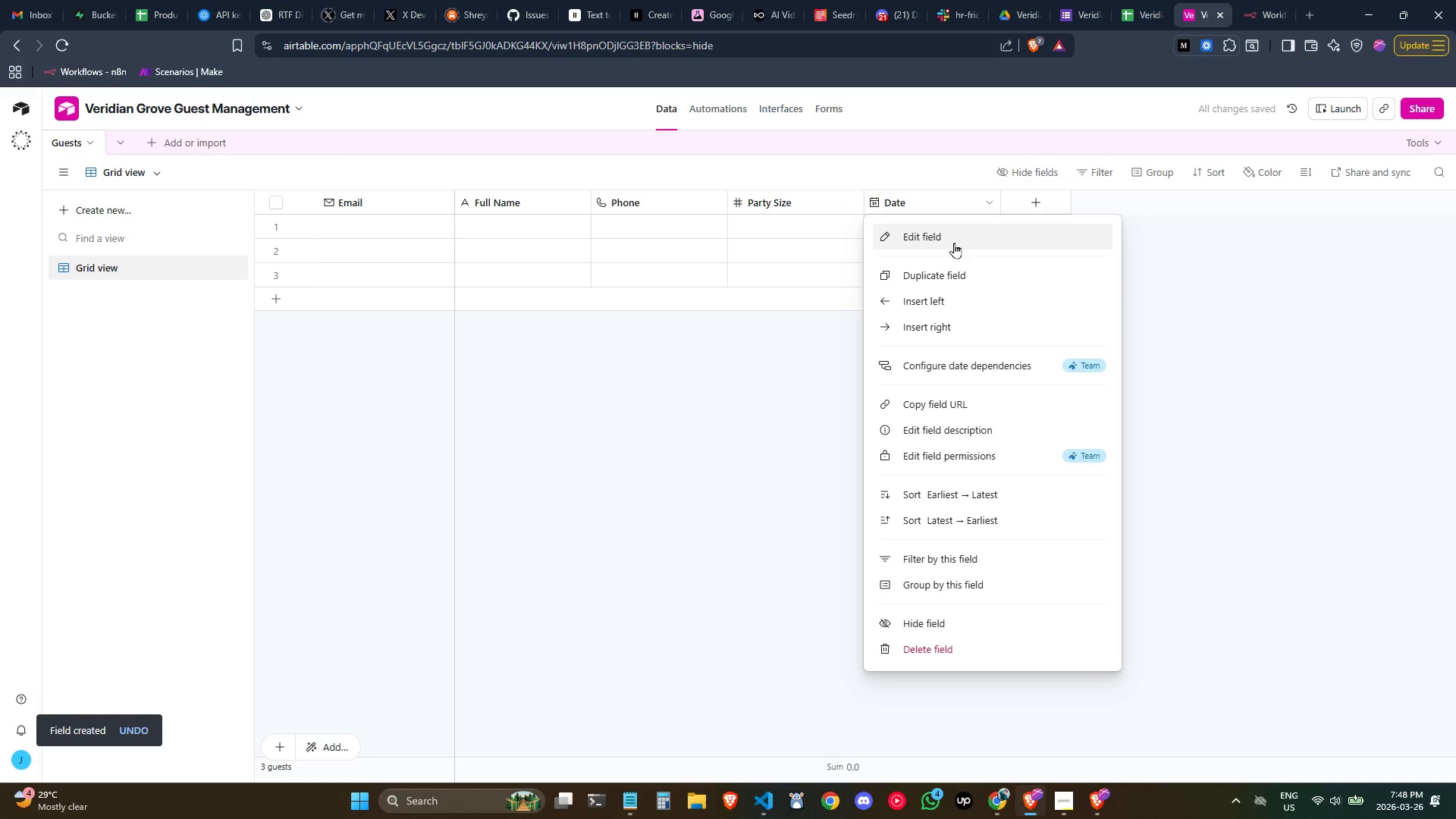 
left_click([952, 244])
 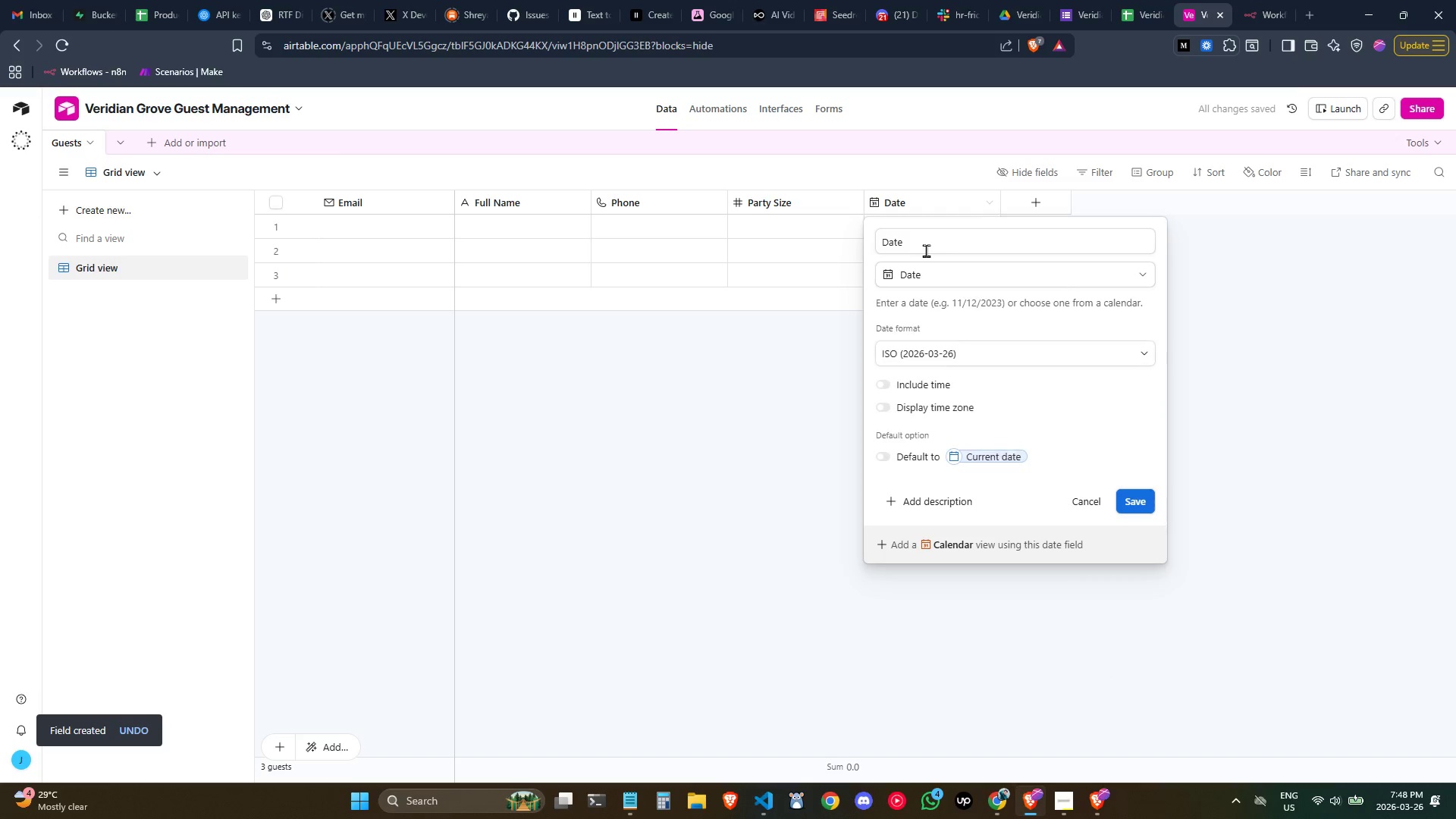 
left_click([915, 244])
 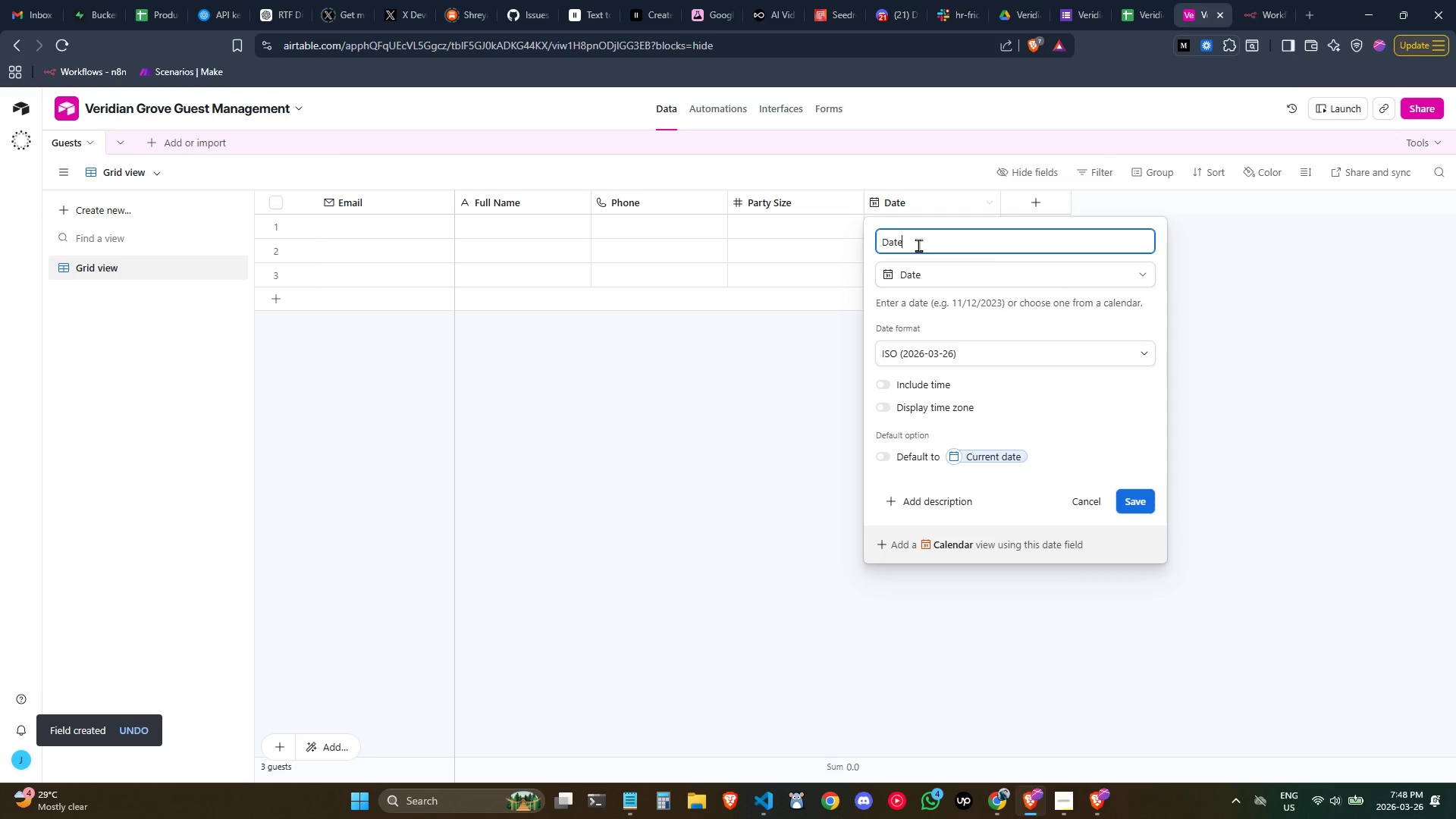 
key(Control+ArrowLeft)
 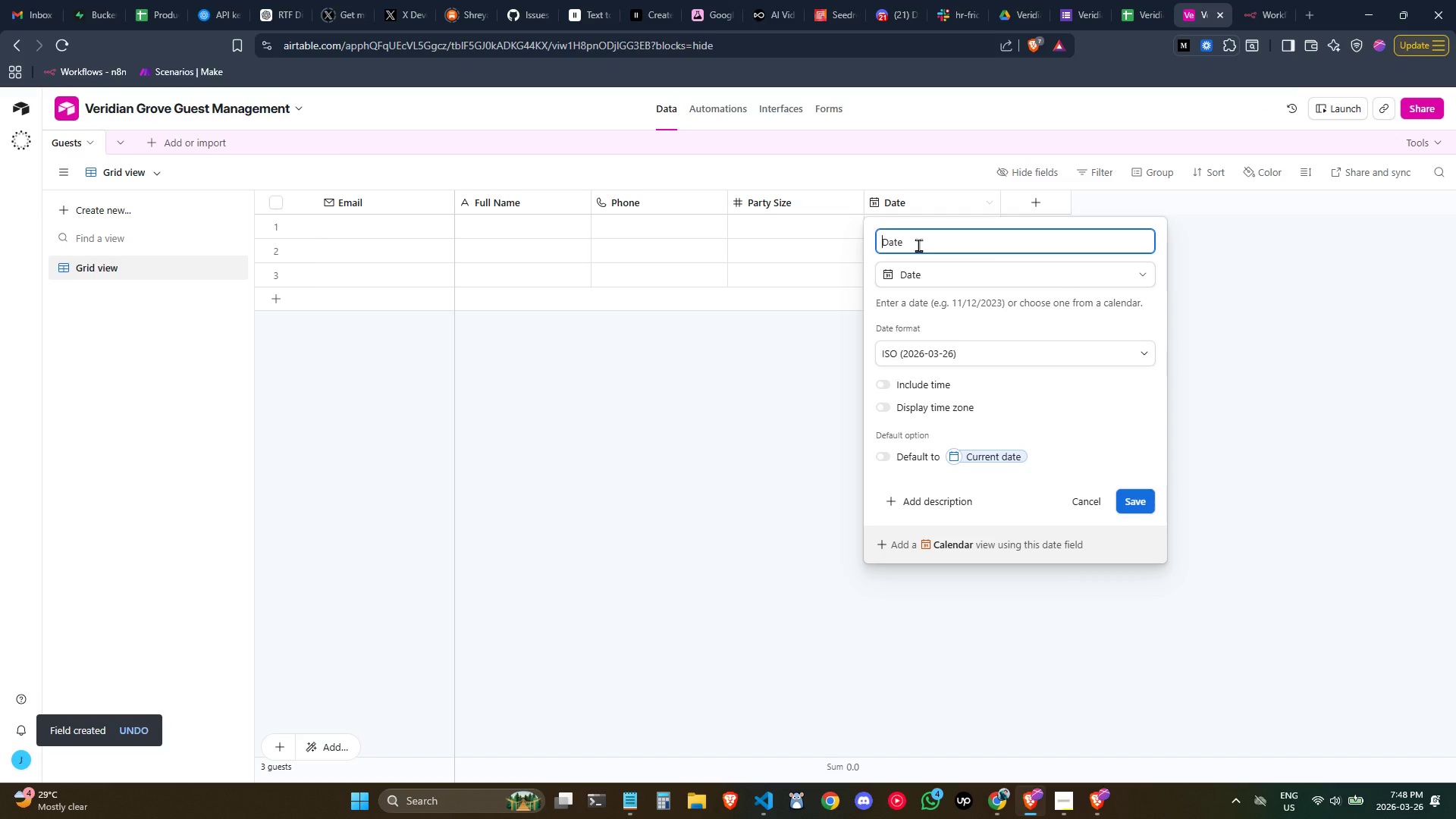 
type(Preferred )
 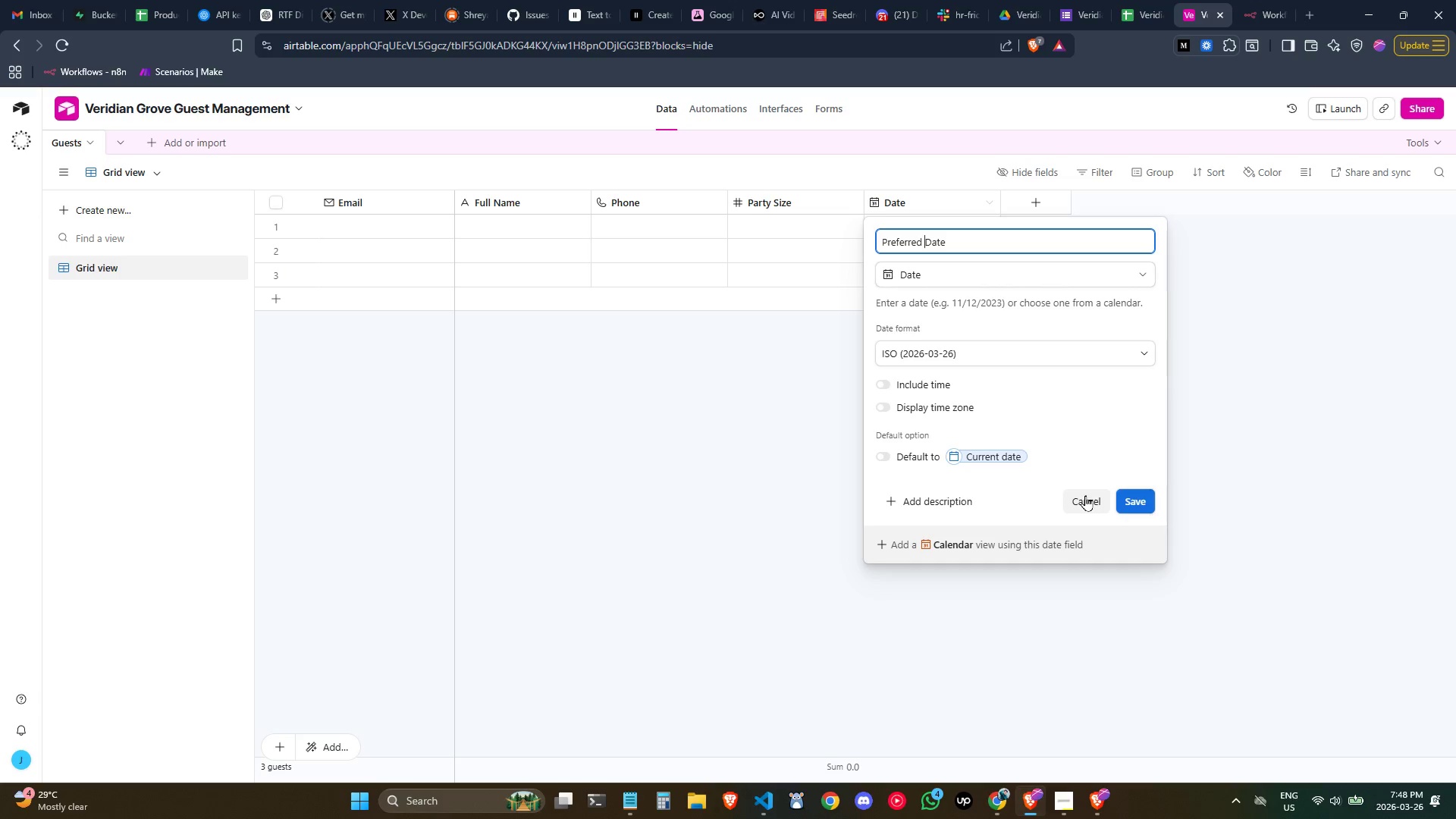 
left_click([1136, 503])
 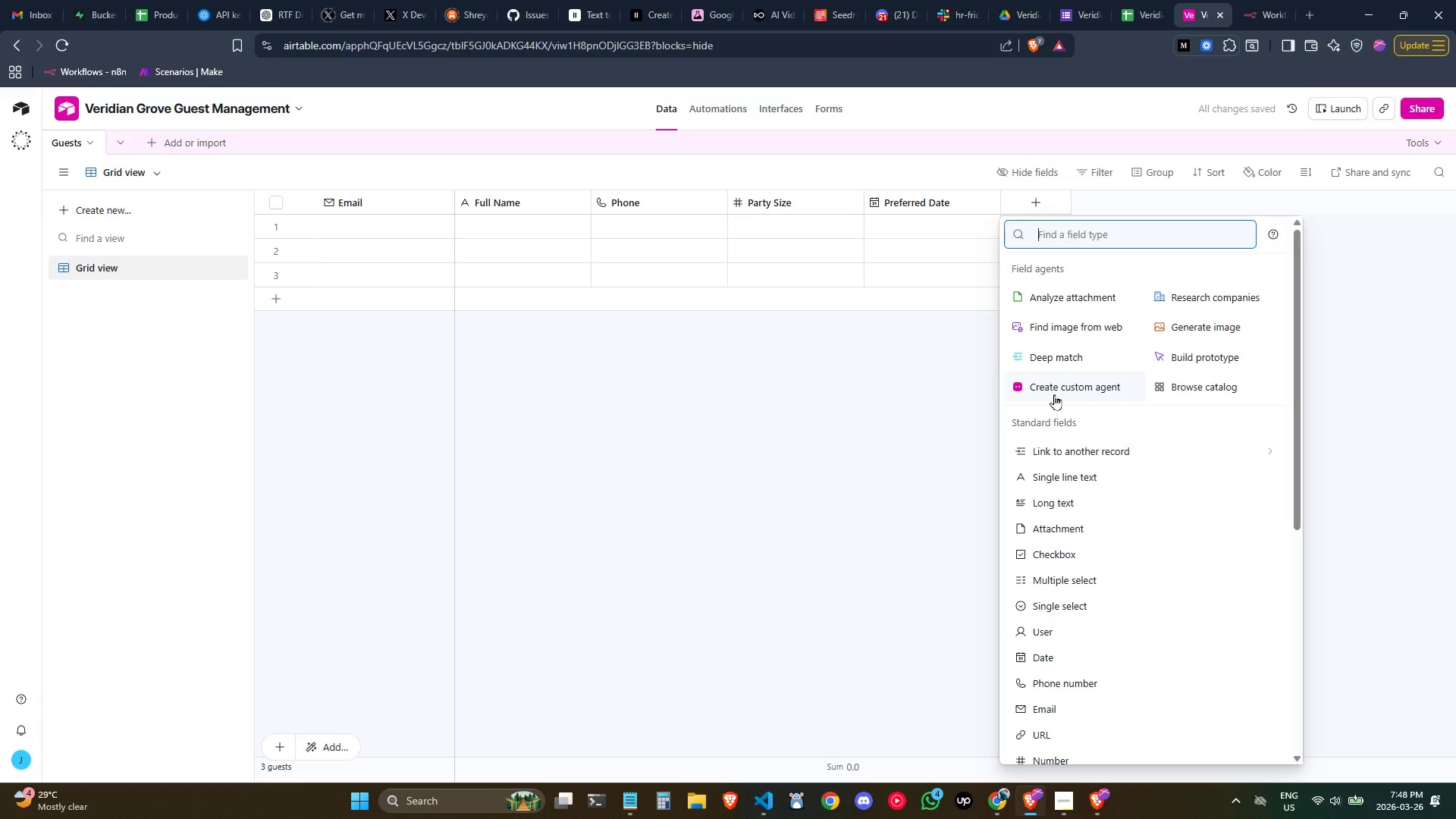 
type(Pre)
key(Backspace)
 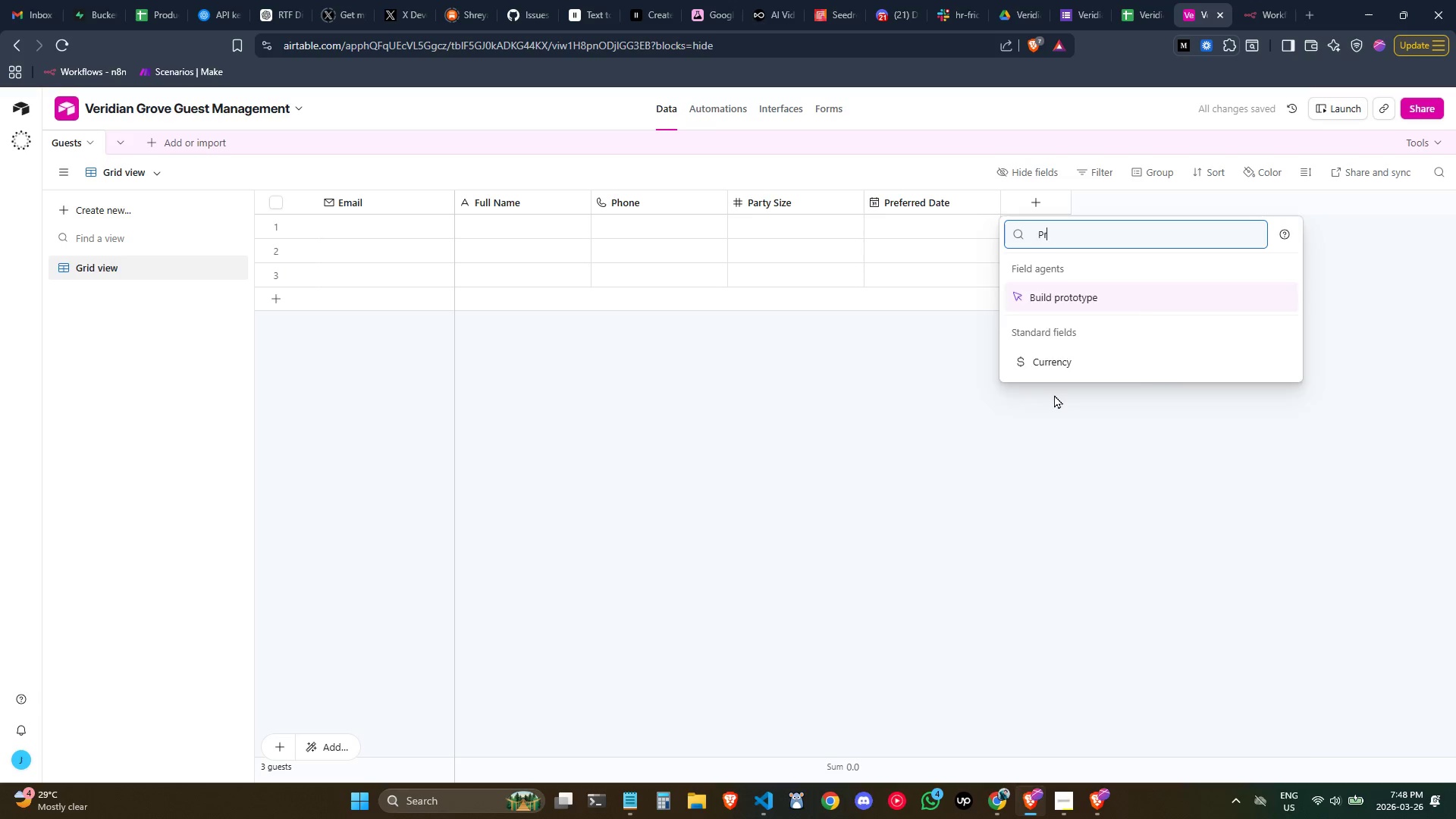 
key(Control+ControlLeft)
 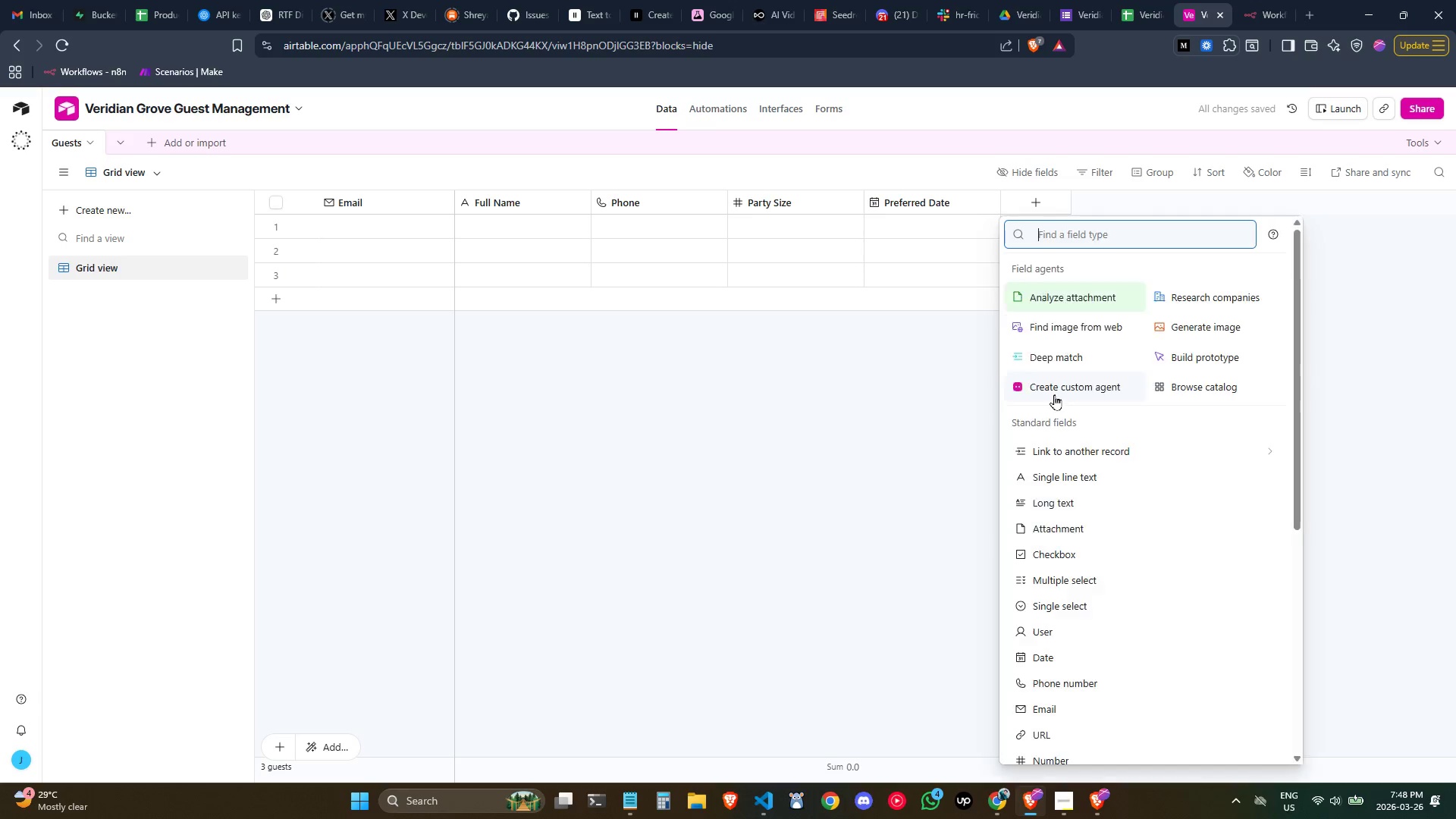 
key(Control+Backspace)
 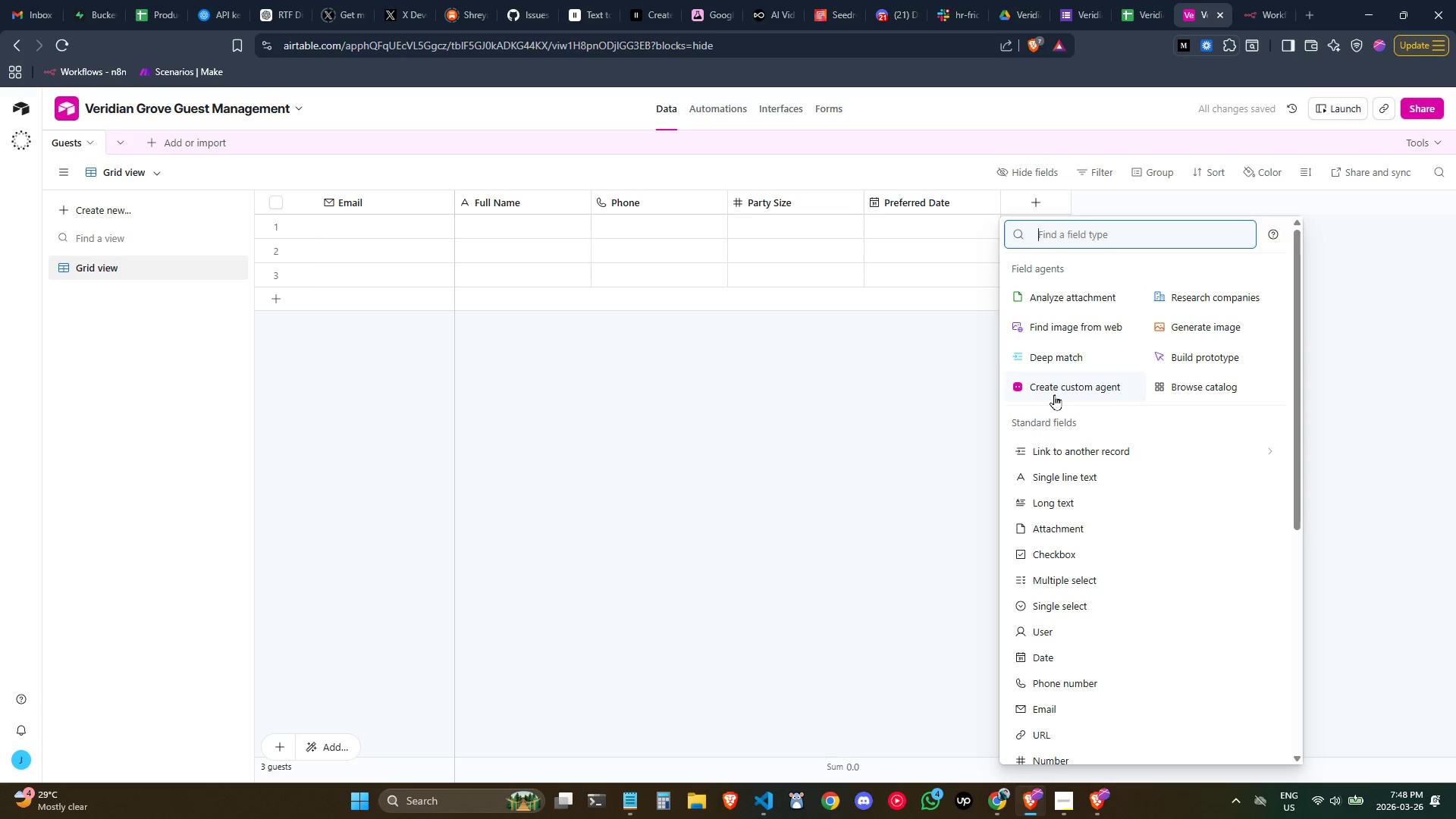 
key(Control+Backspace)
 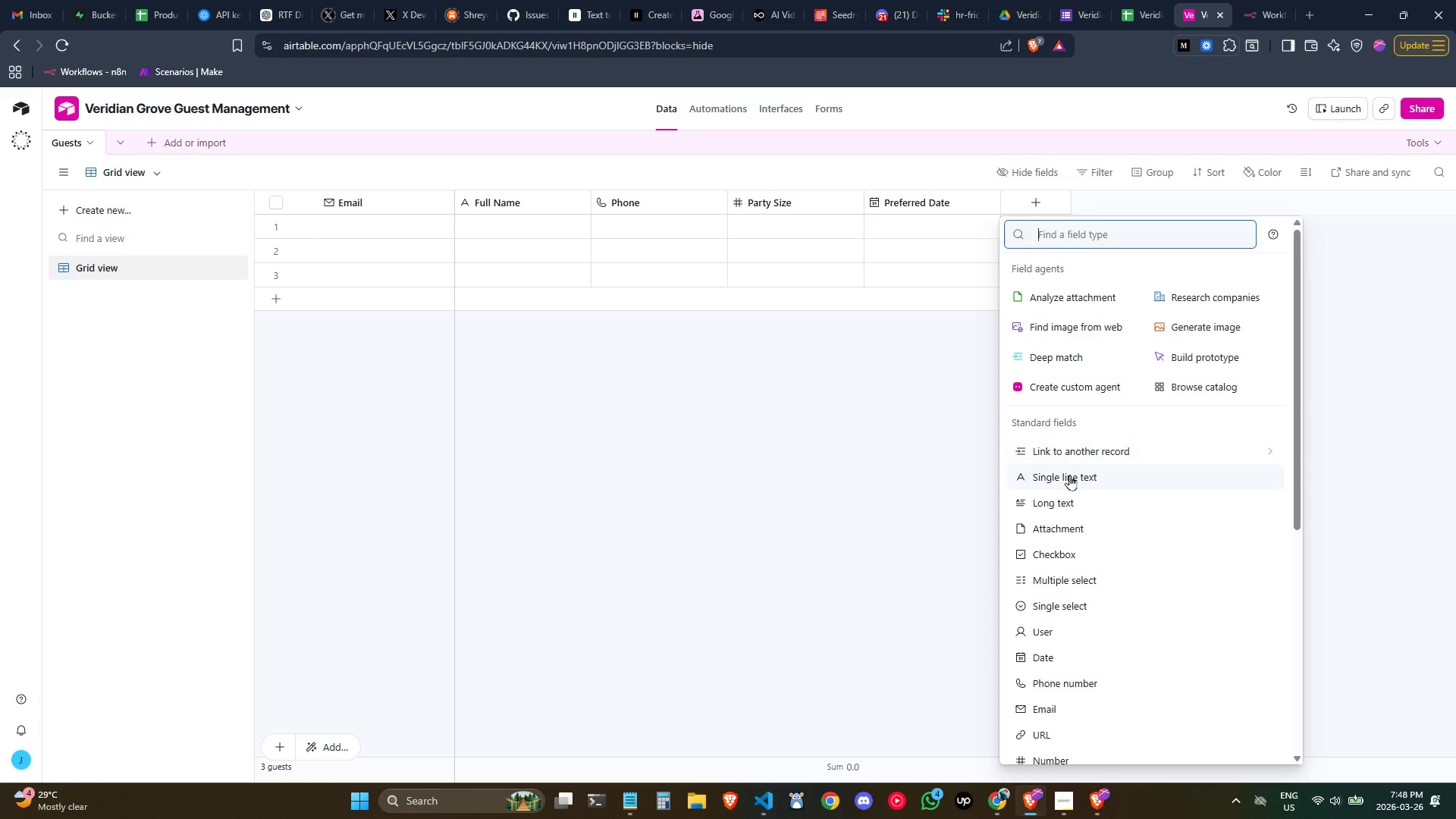 
wait(7.84)
 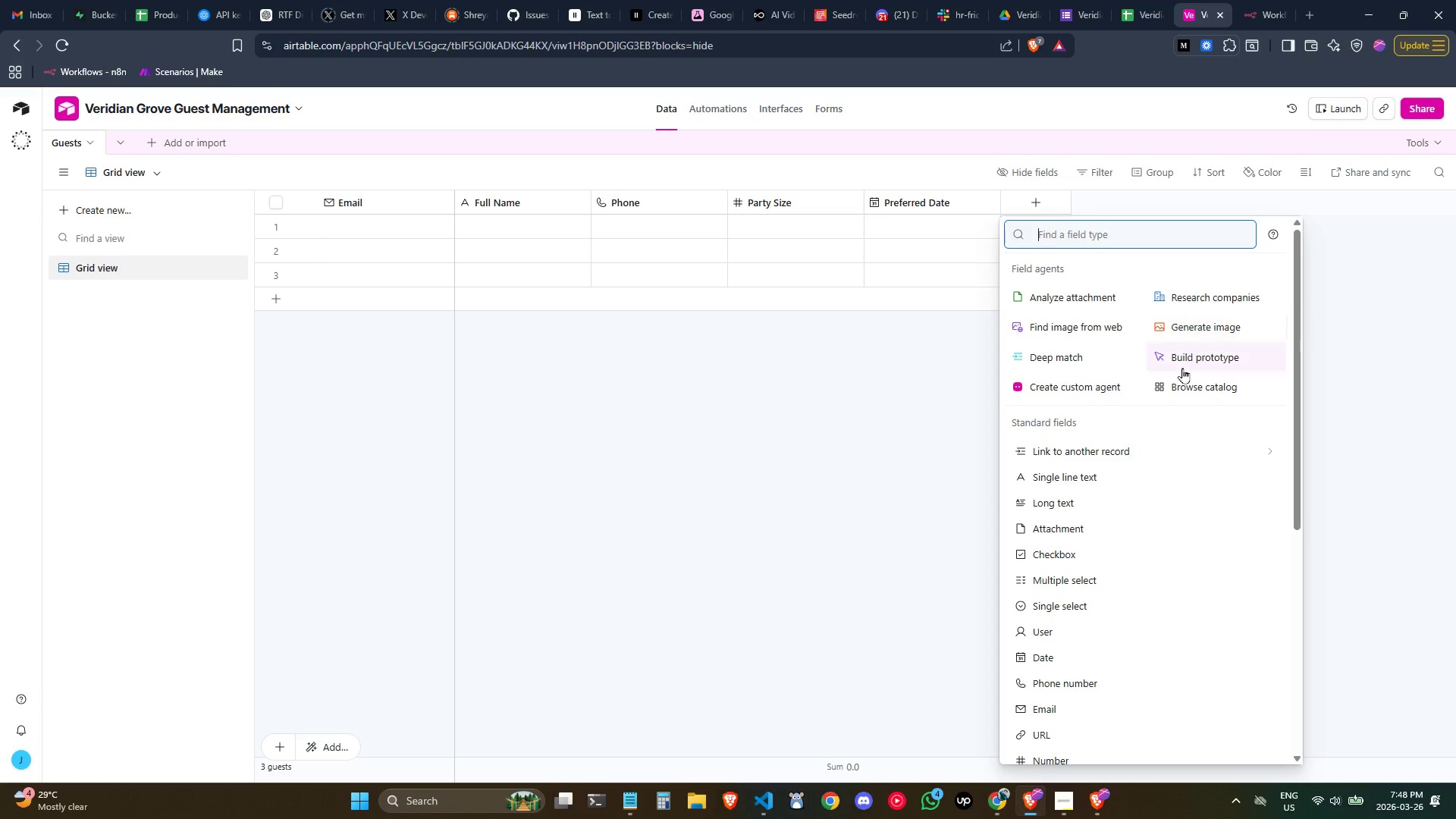 
scroll: coordinate [1088, 557], scroll_direction: down, amount: 1.0
 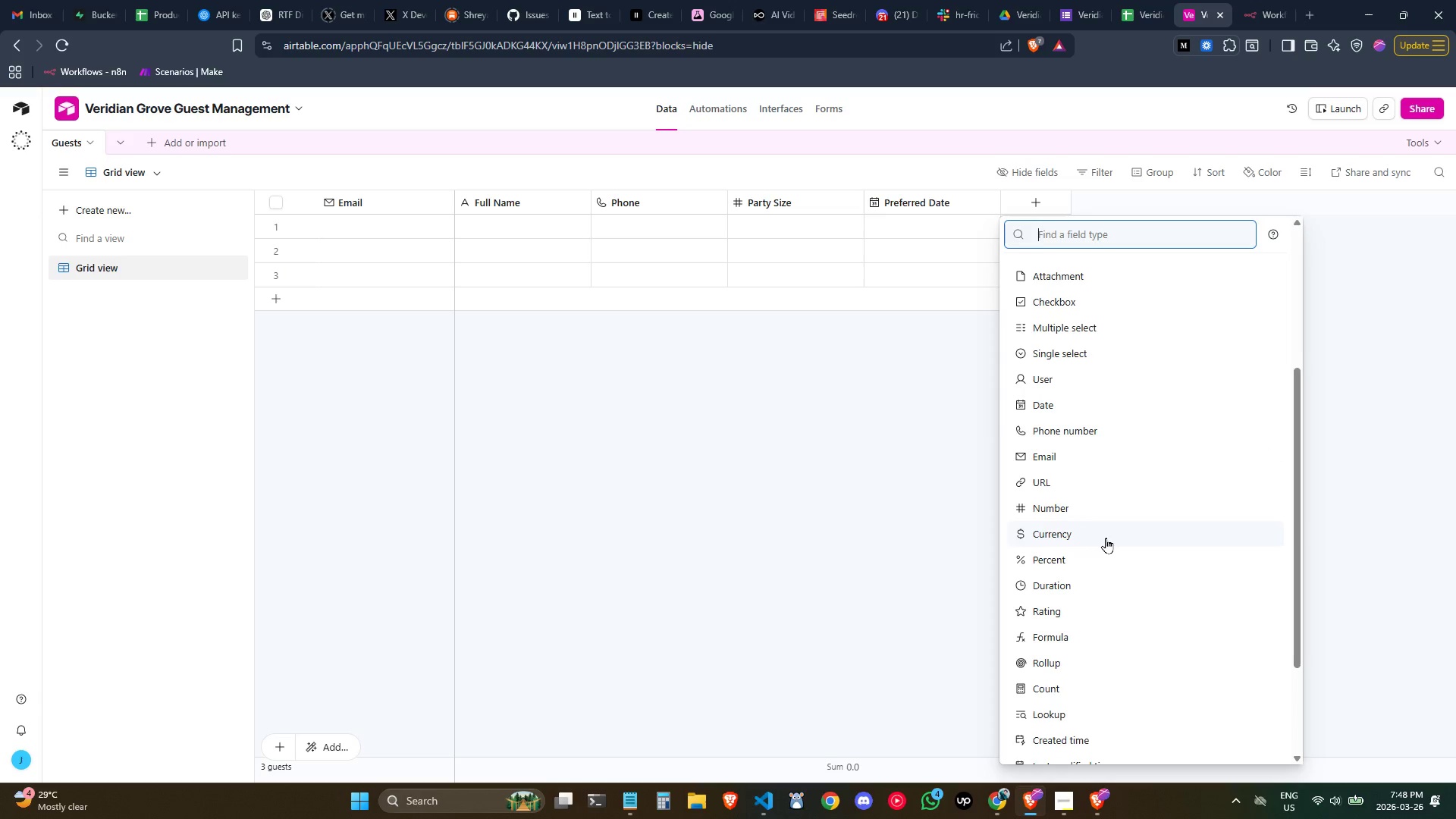 
type(single)
 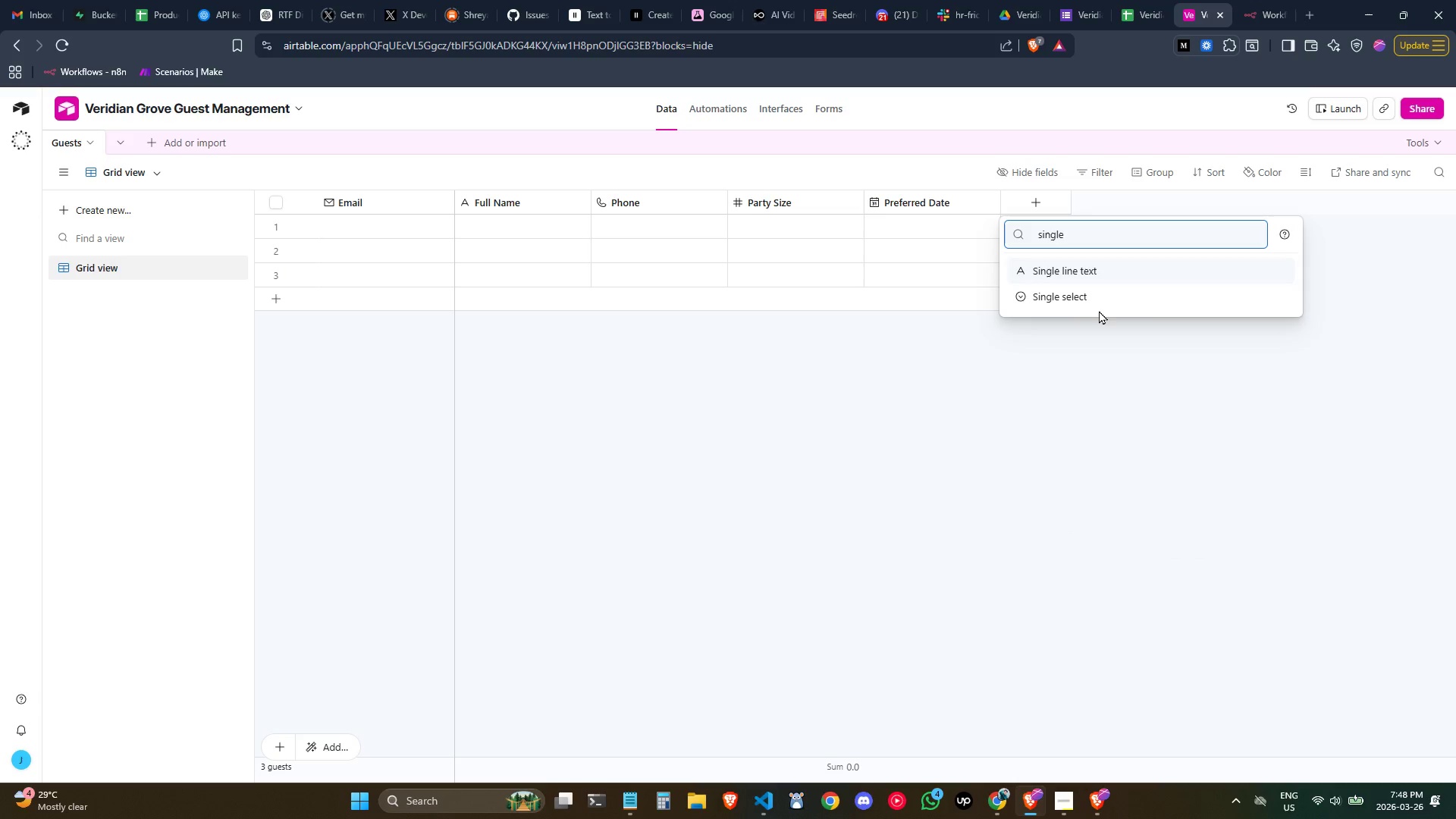 
left_click([1100, 301])
 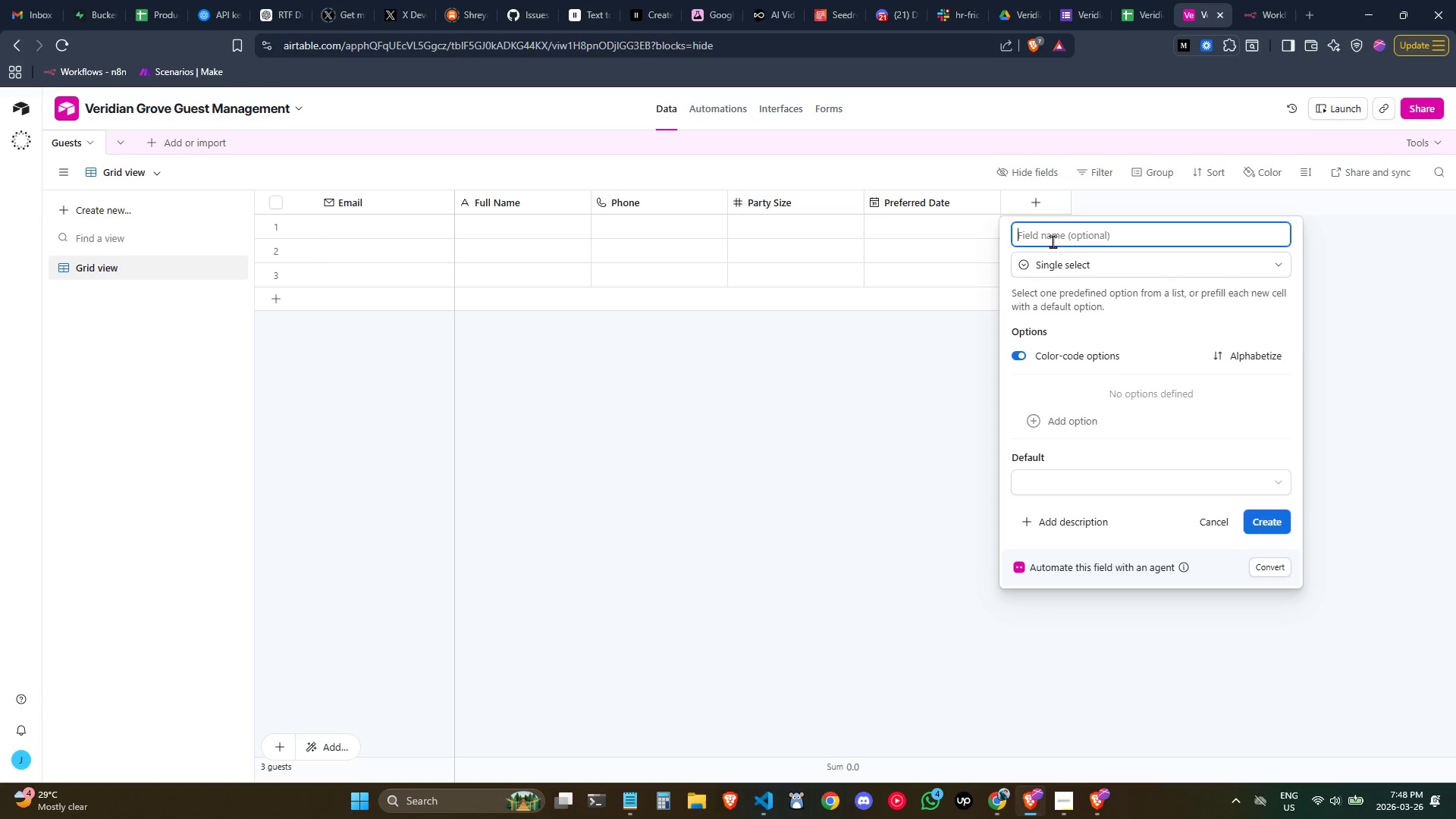 
wait(5.73)
 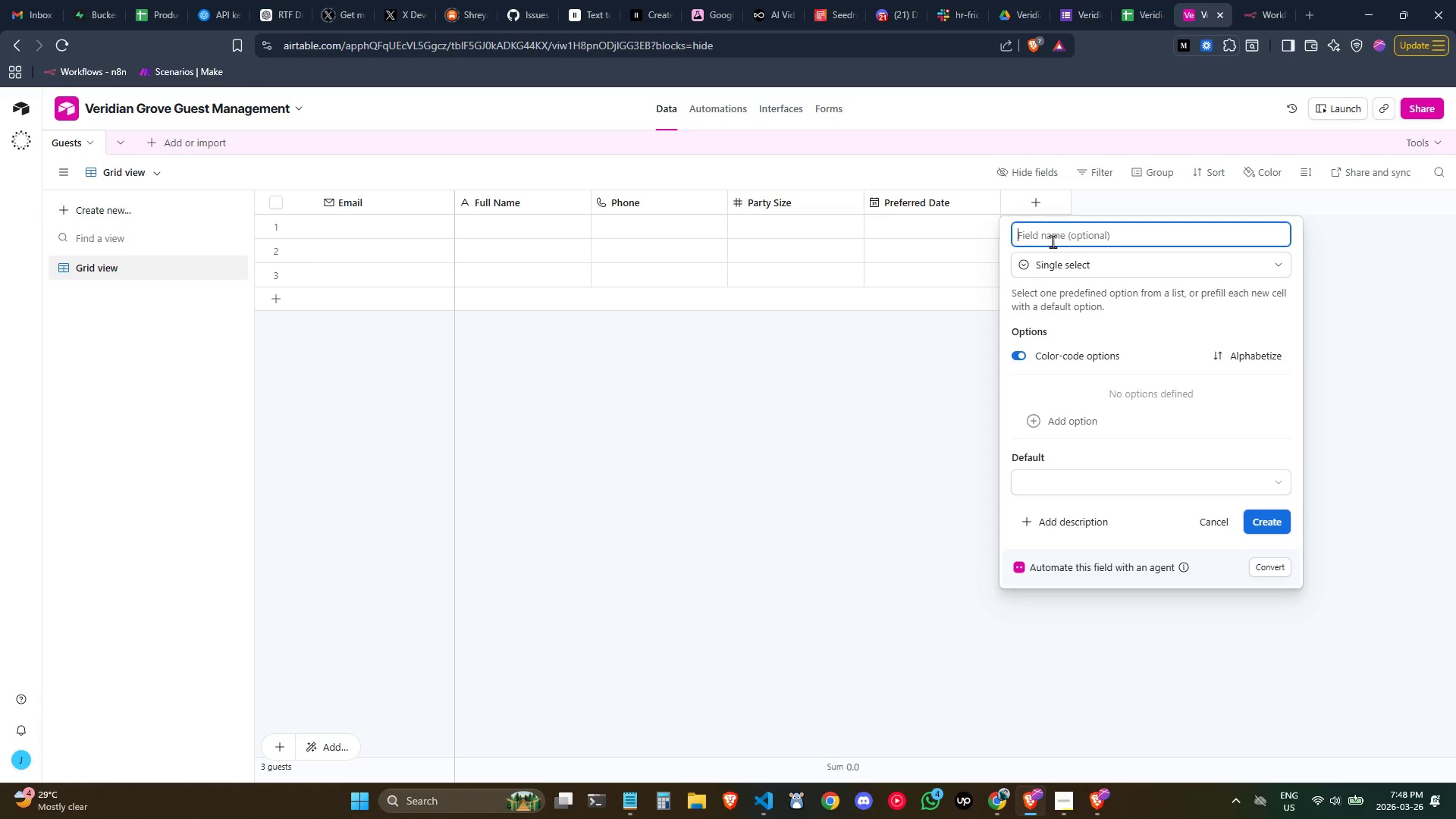 
type(Lunch)
 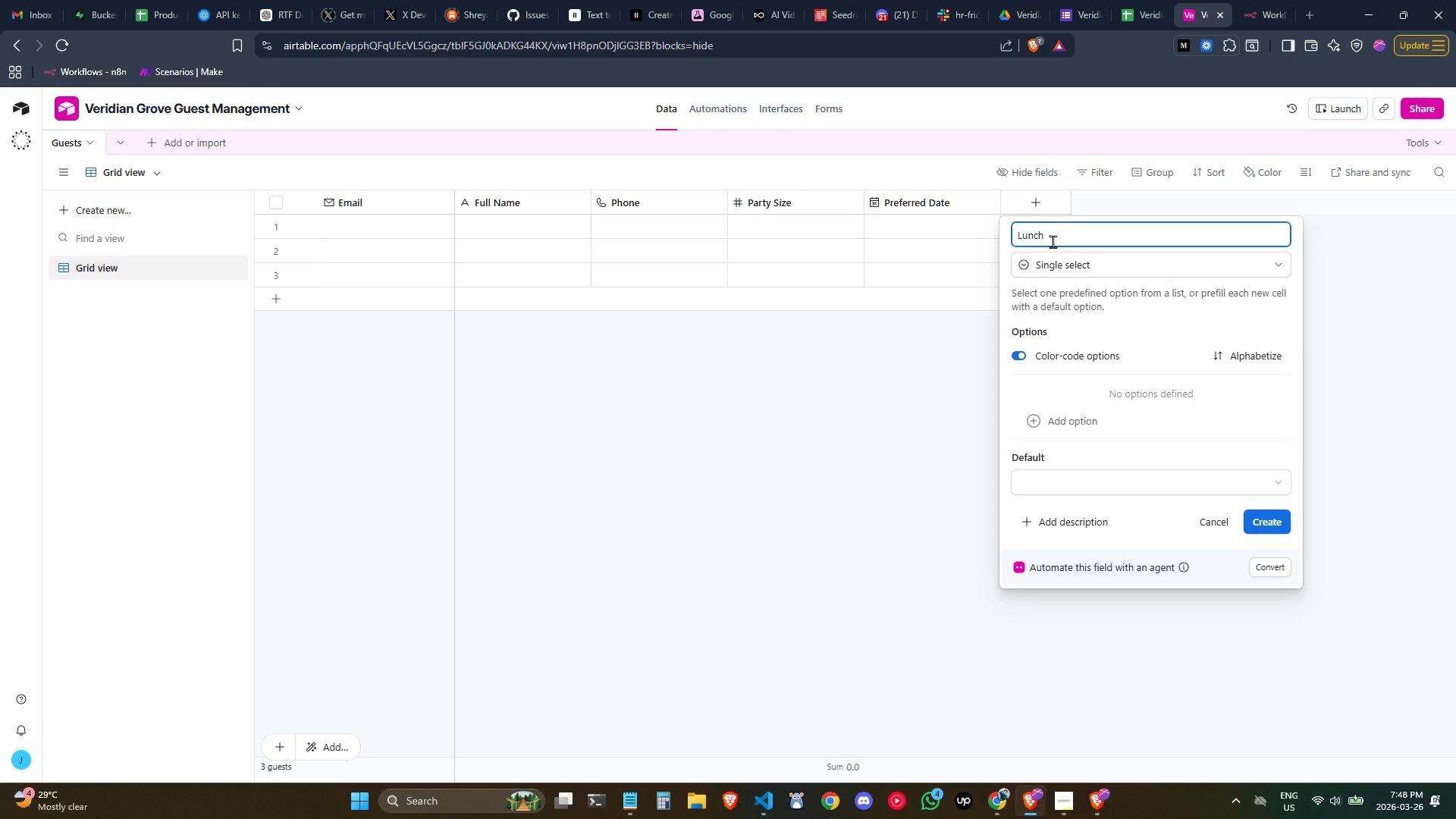 
scroll: coordinate [1053, 241], scroll_direction: down, amount: 1.0
 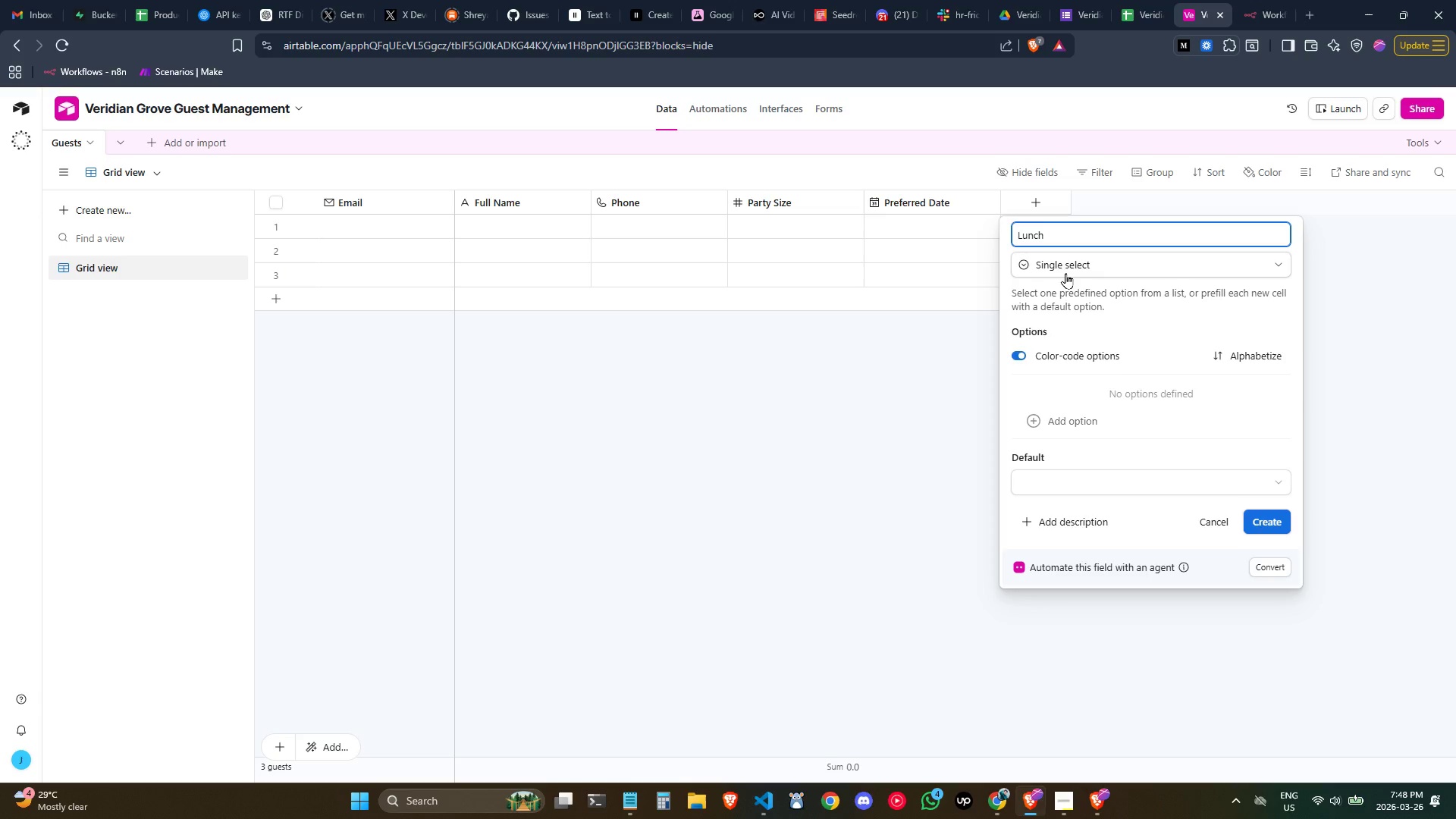 
key(Control+ControlLeft)
 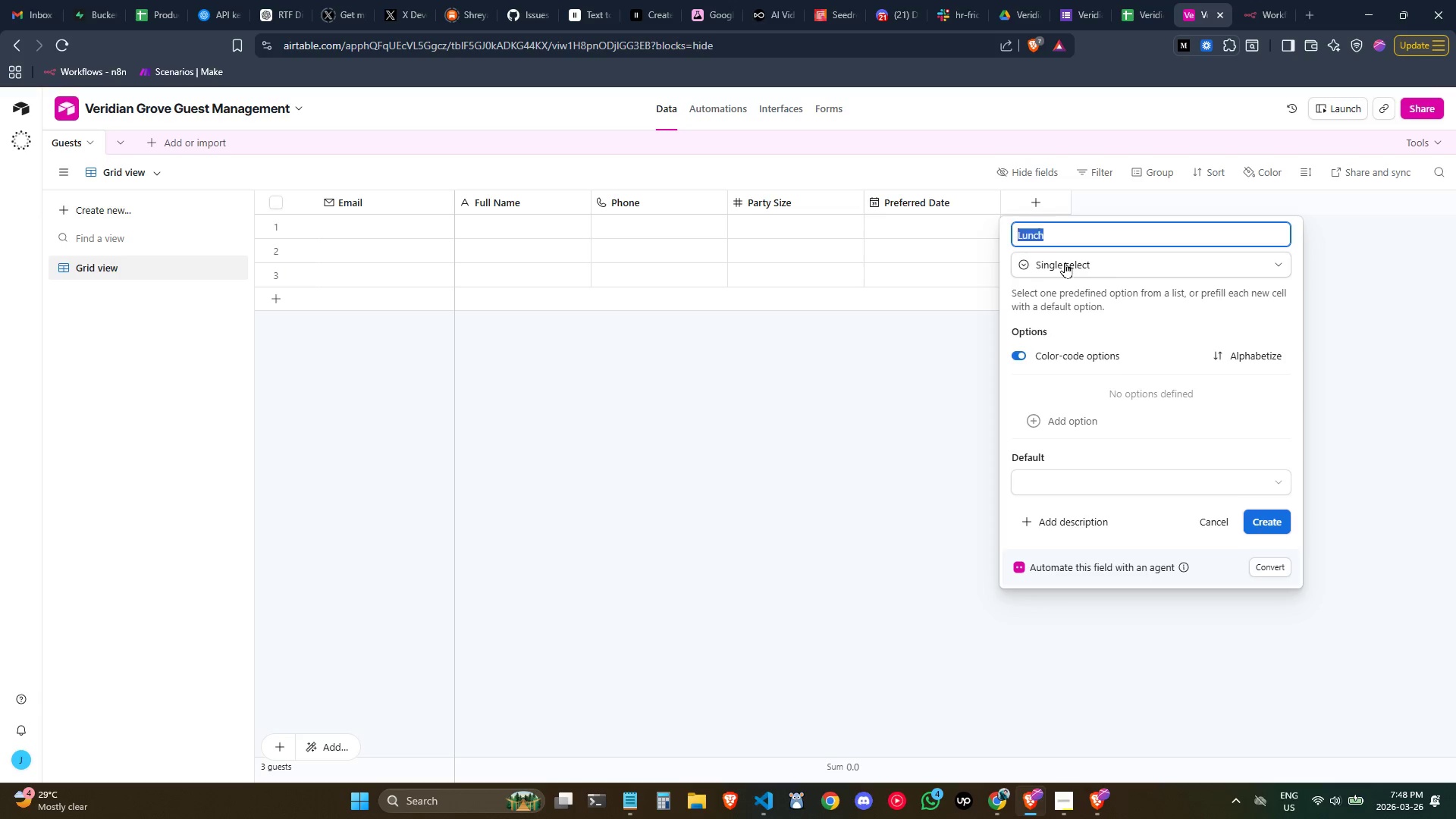 
key(Control+A)
 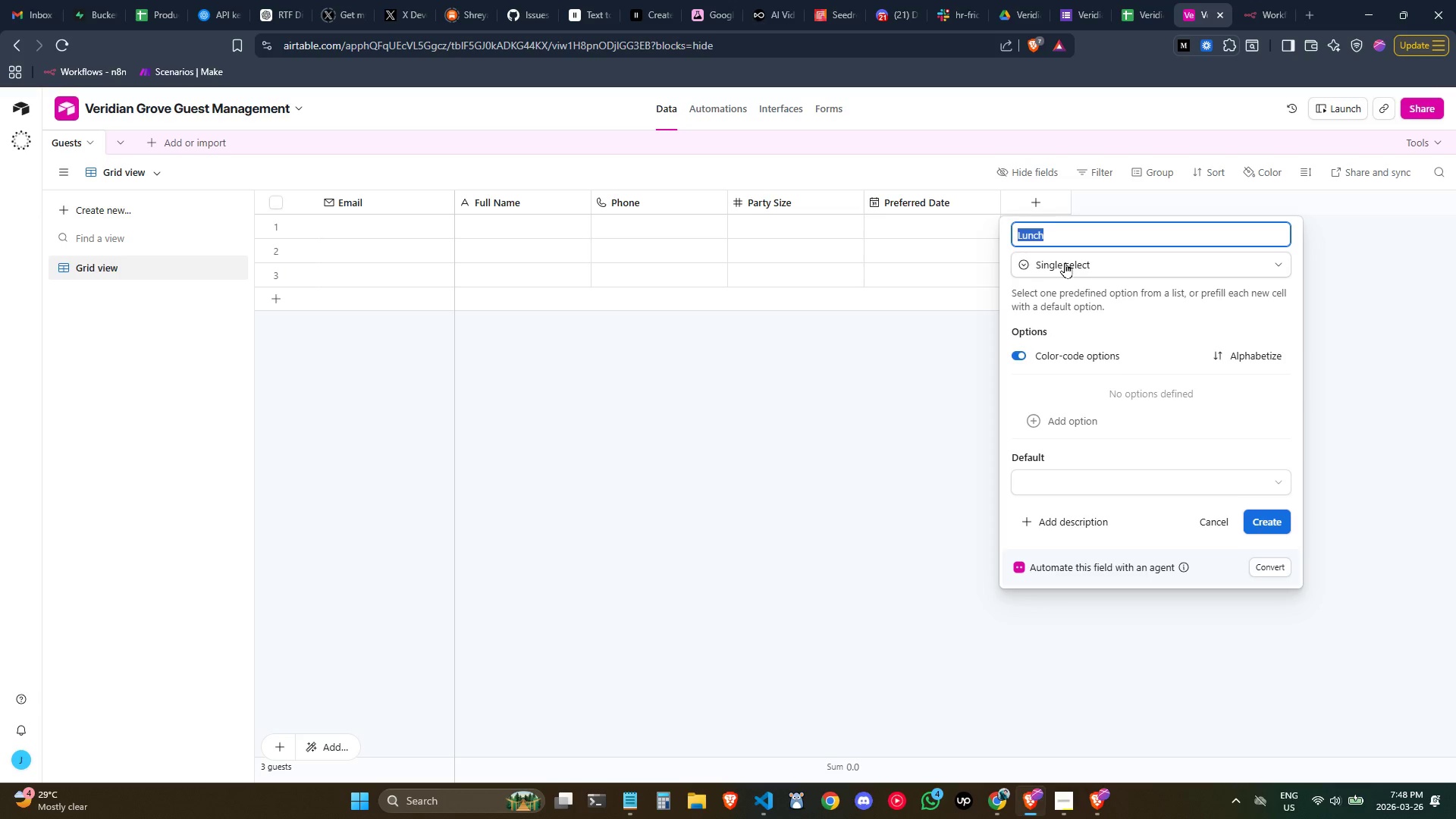 
key(Backspace)
 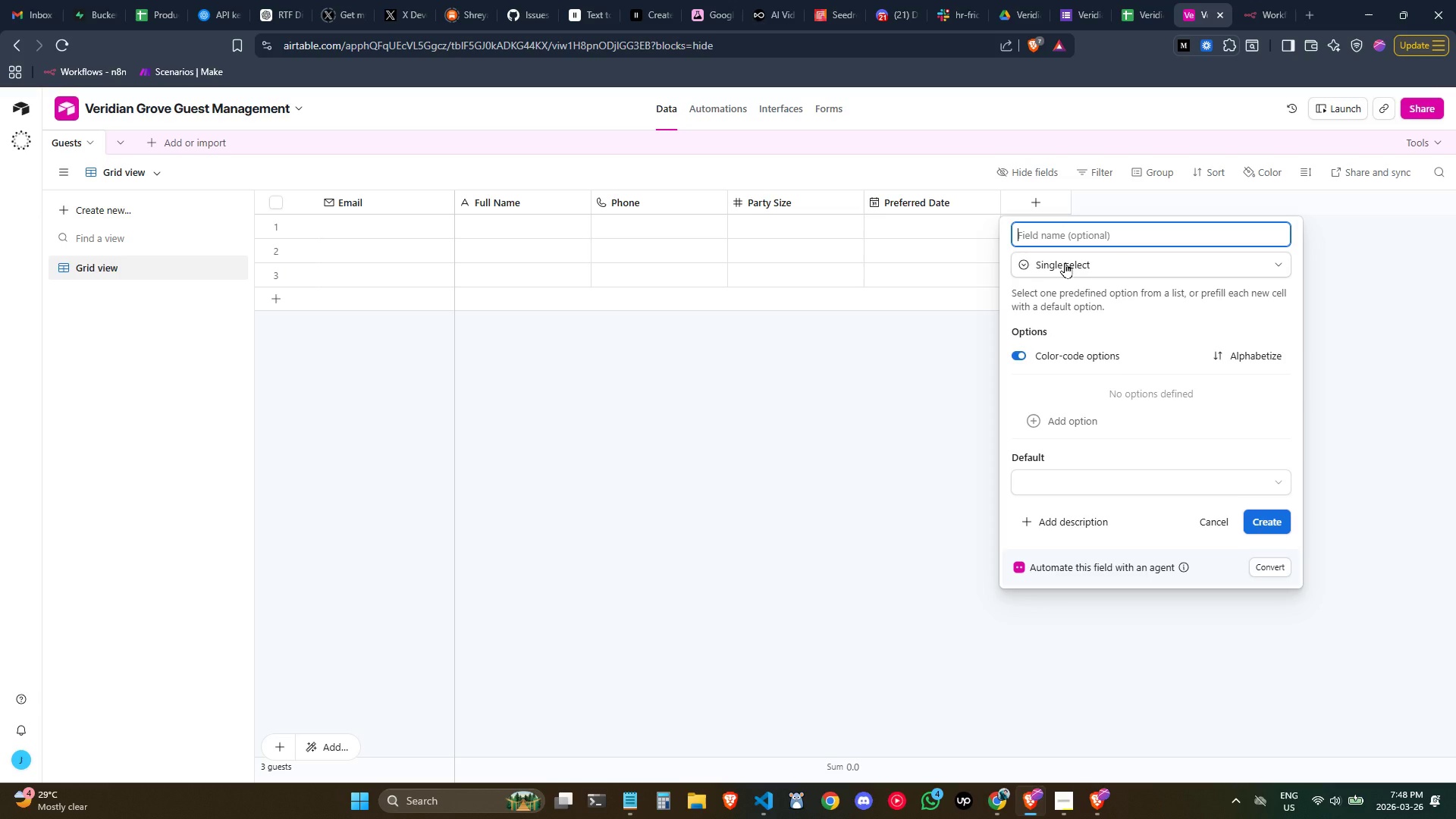 
key(Control+Z)
 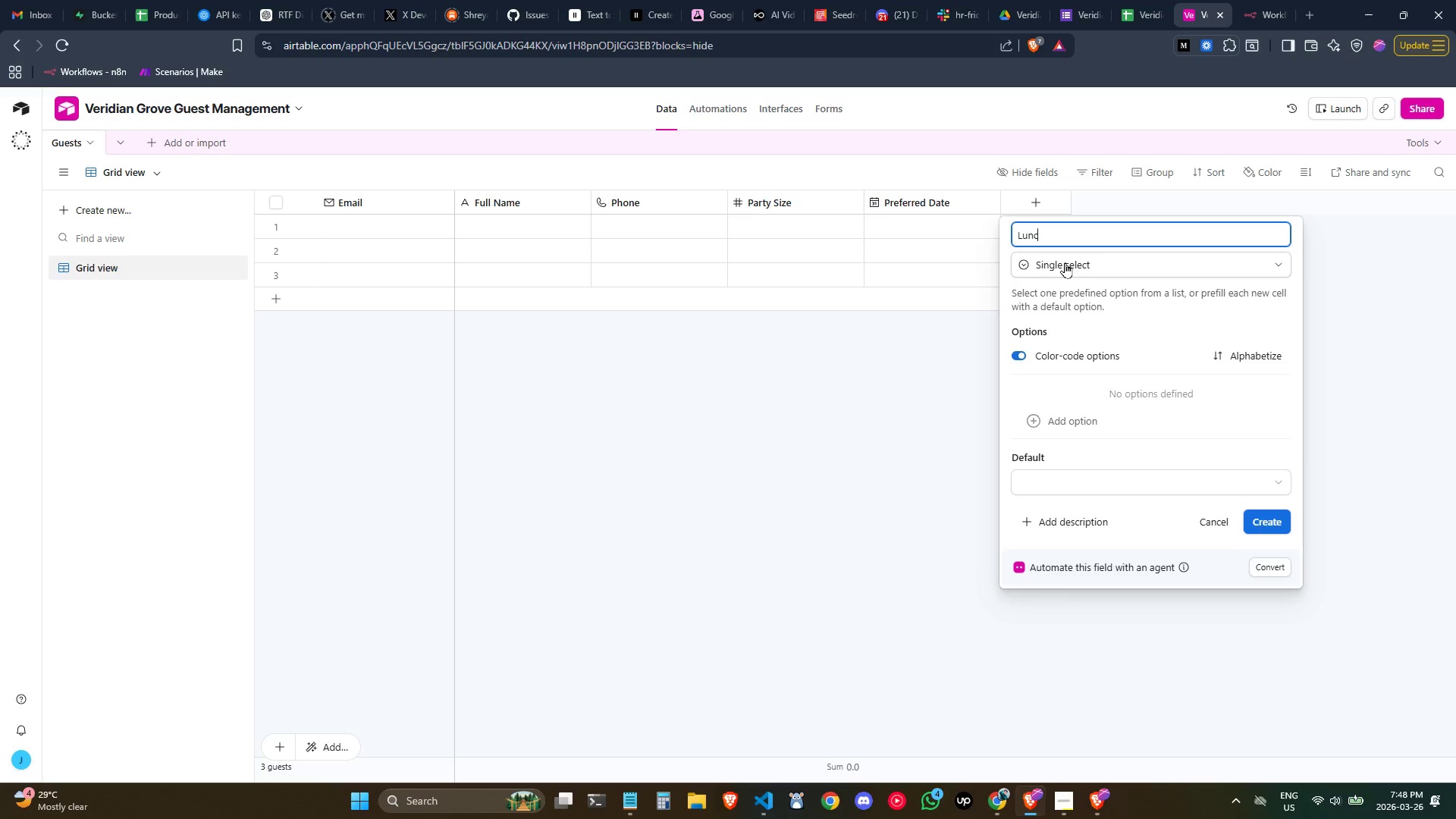 
key(Control+Z)
 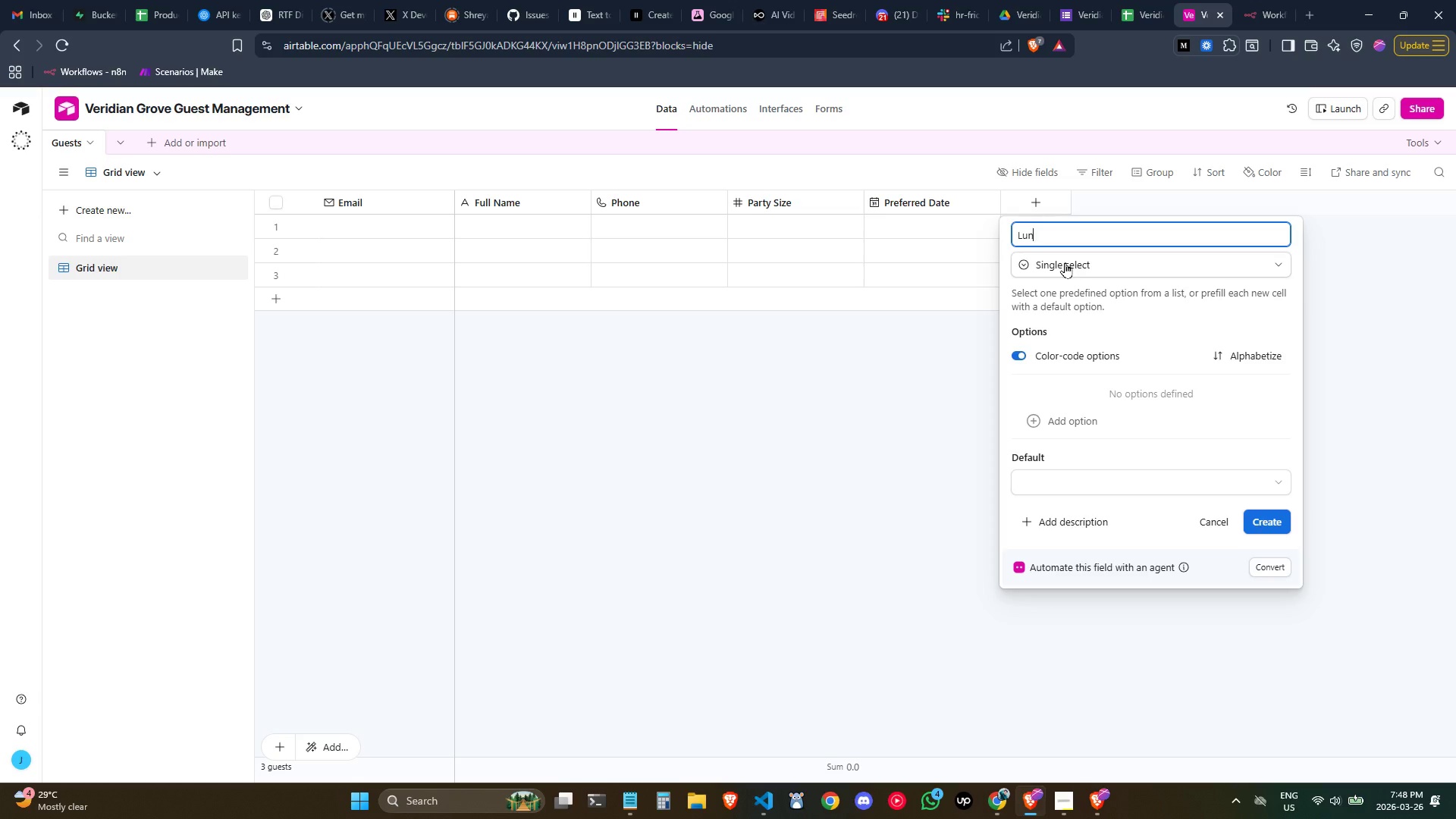 
key(Control+Z)
 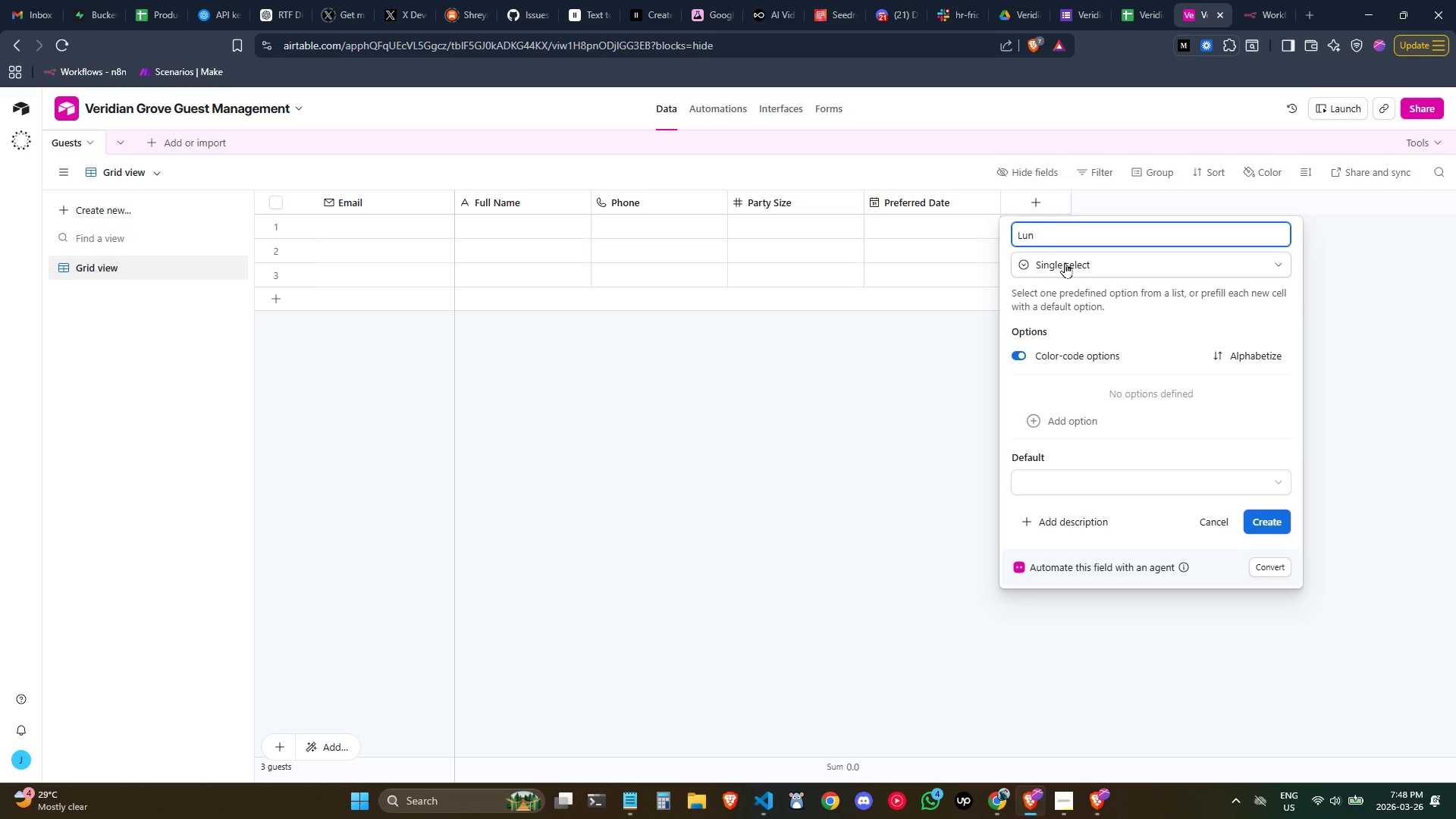 
key(Backspace)
key(Backspace)
key(Backspace)
type(Preferred Time)
 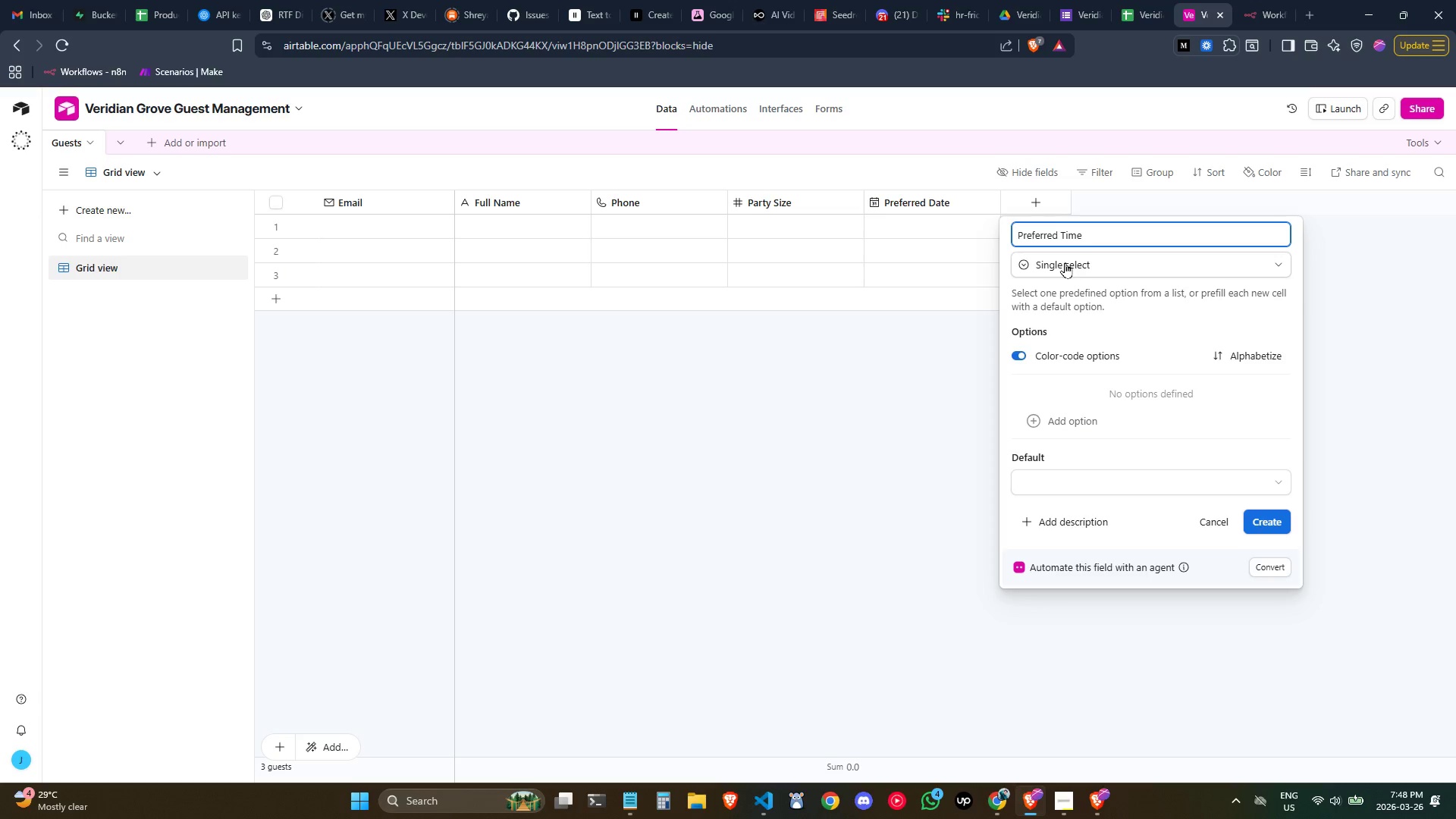 
left_click([1120, 268])
 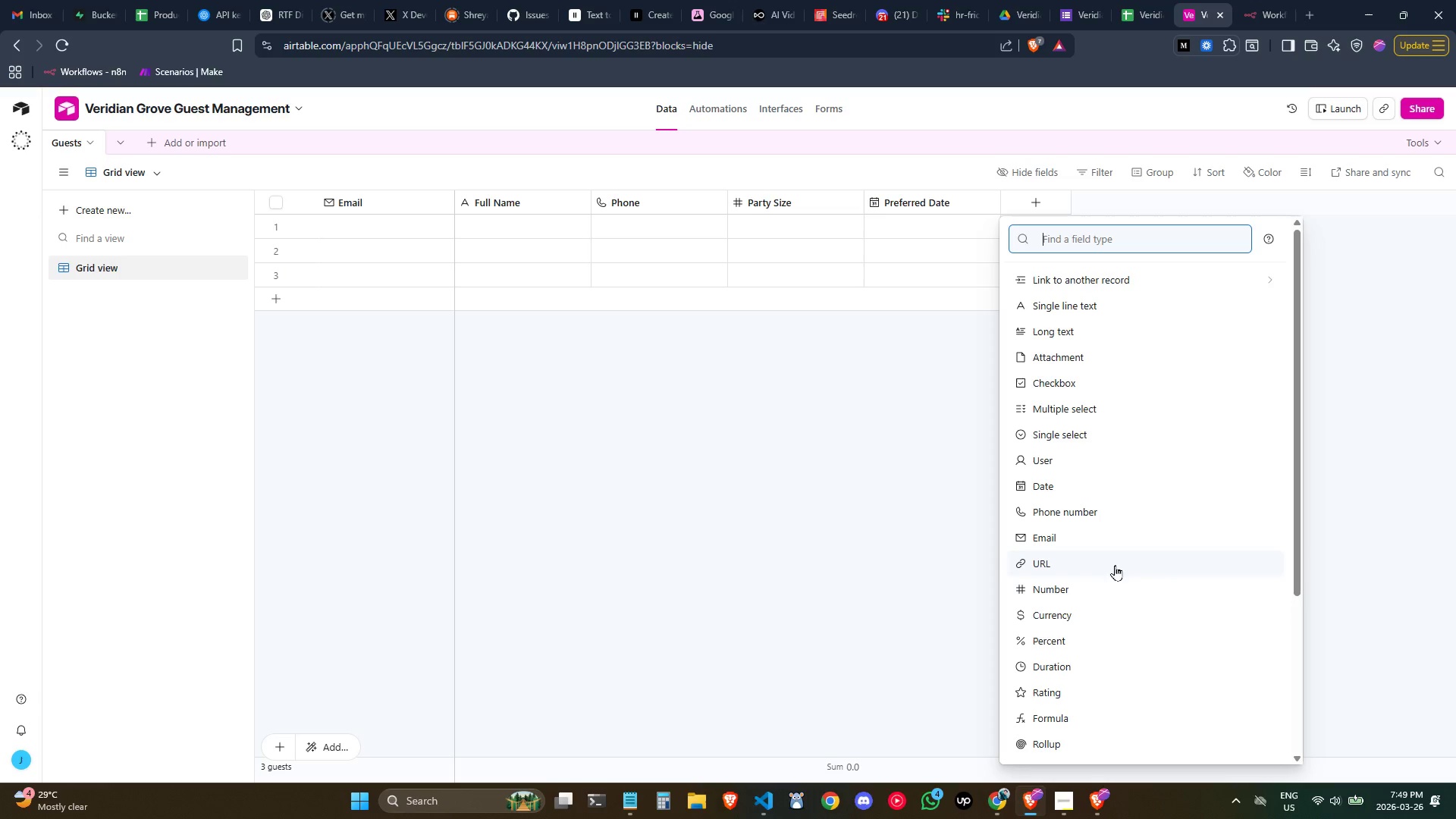 
scroll: coordinate [1081, 578], scroll_direction: down, amount: 2.0
 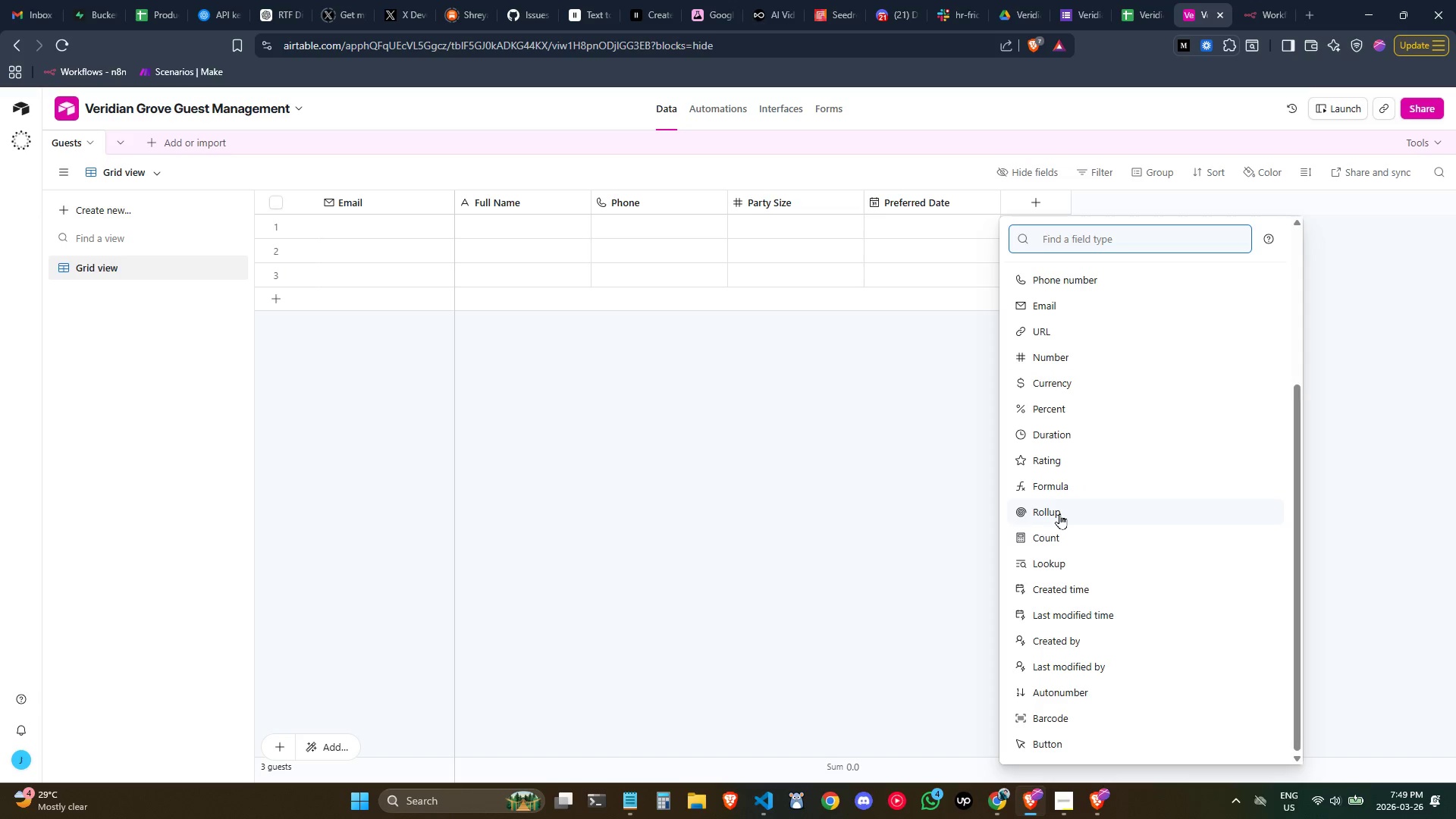 
scroll: coordinate [1059, 513], scroll_direction: up, amount: 1.0
 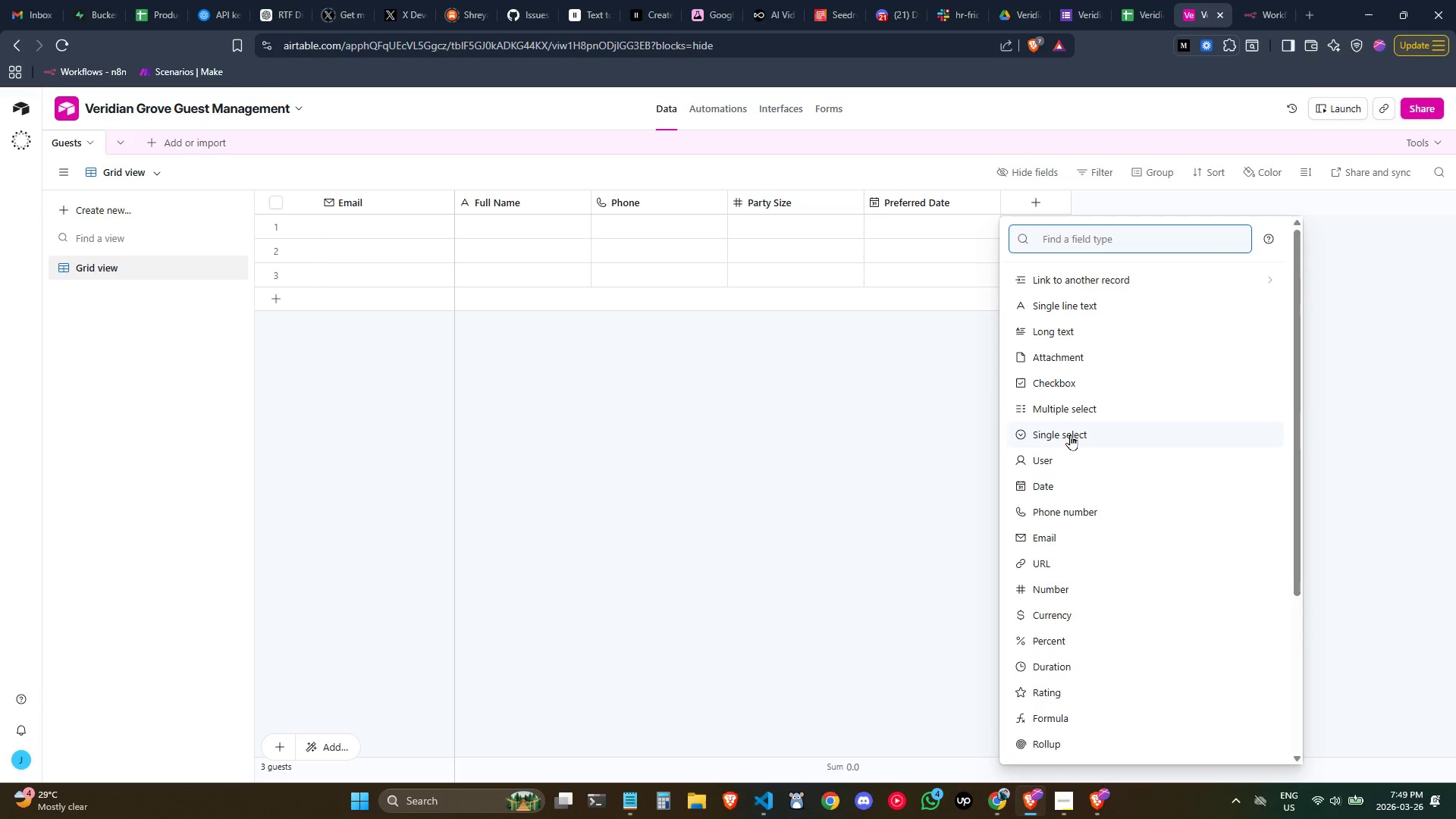 
left_click([1072, 438])
 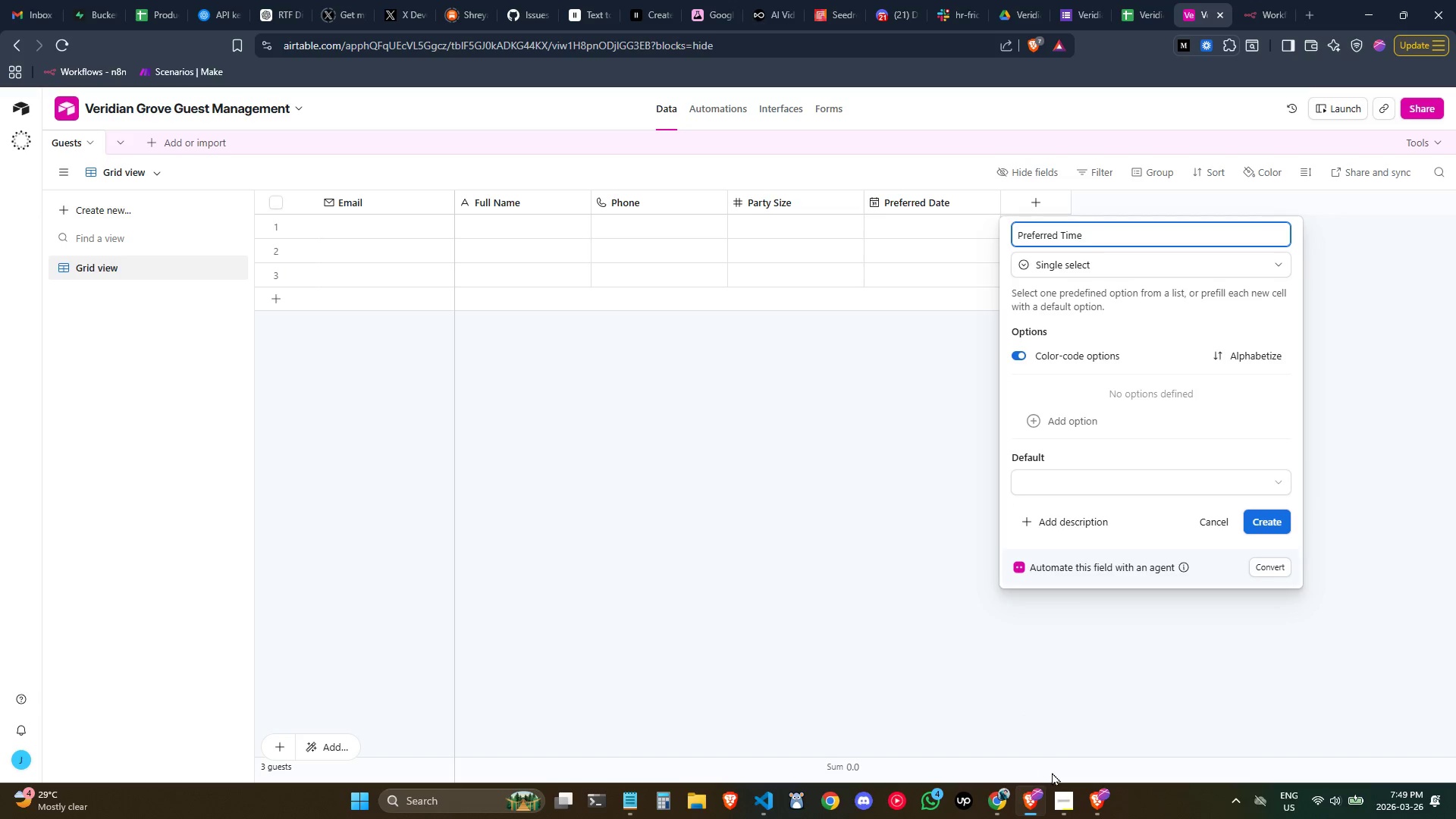 
left_click([1062, 805])